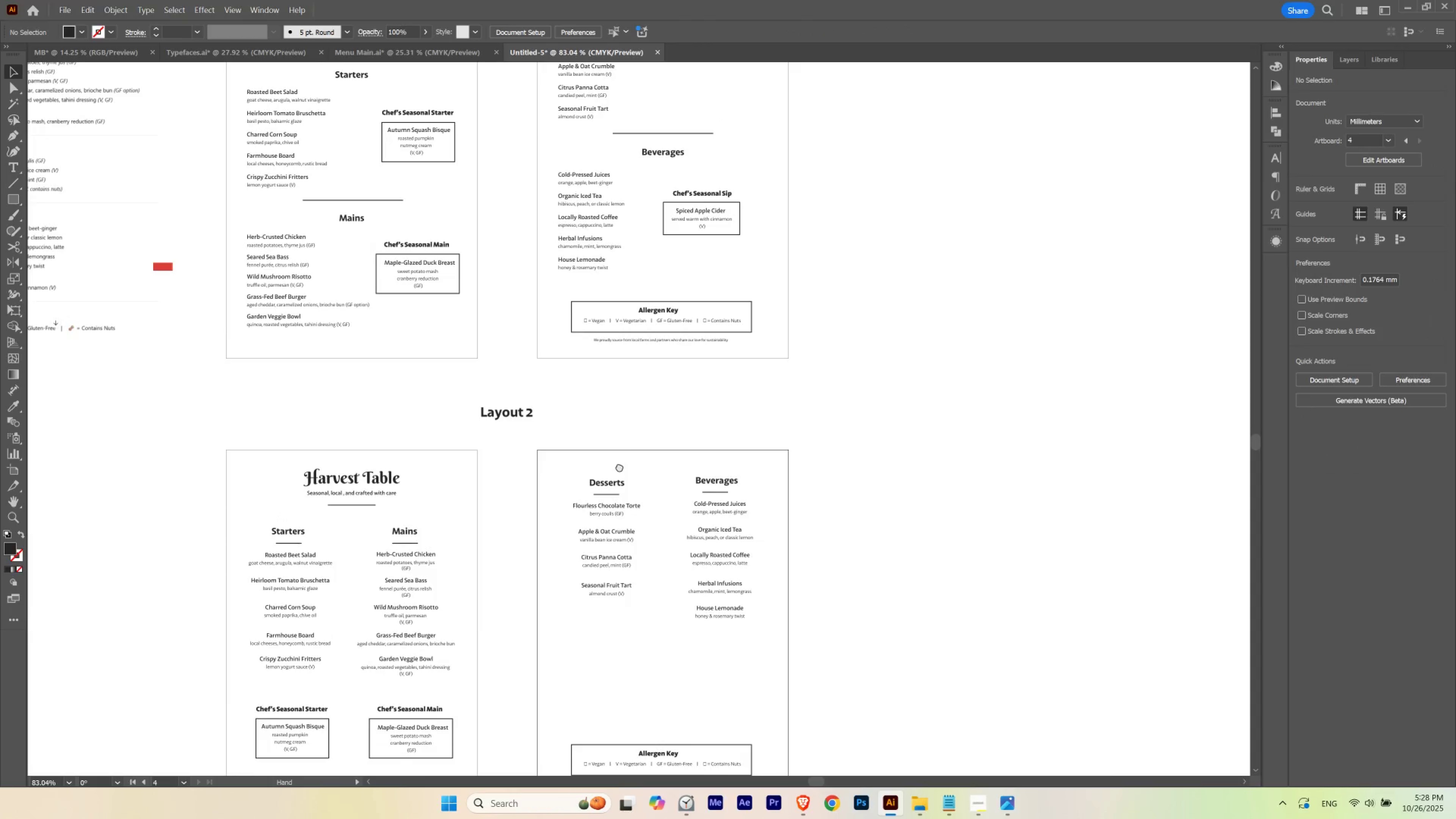 
left_click_drag(start_coordinate=[645, 434], to_coordinate=[648, 417])
 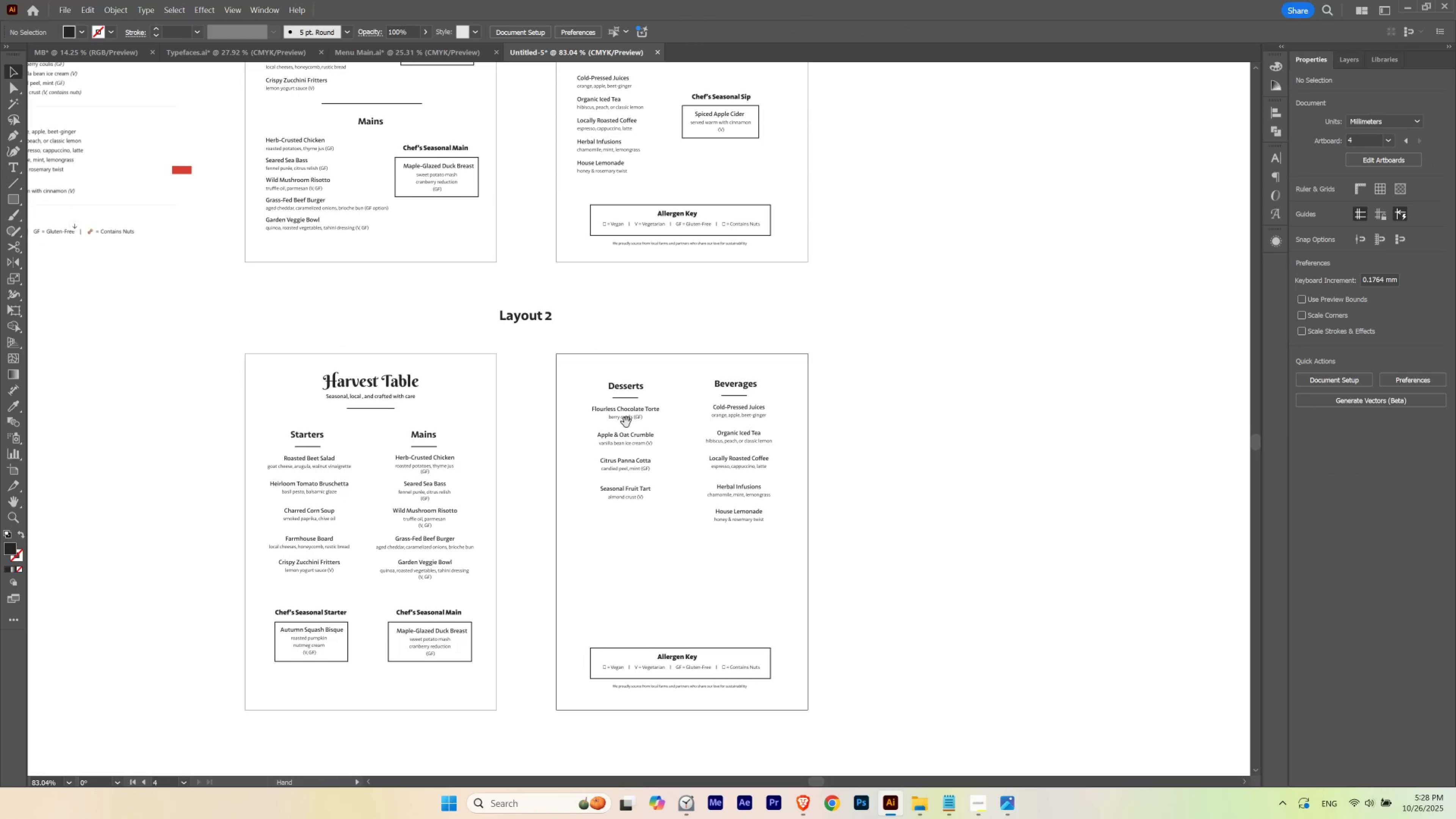 
hold_key(key=Space, duration=0.78)
 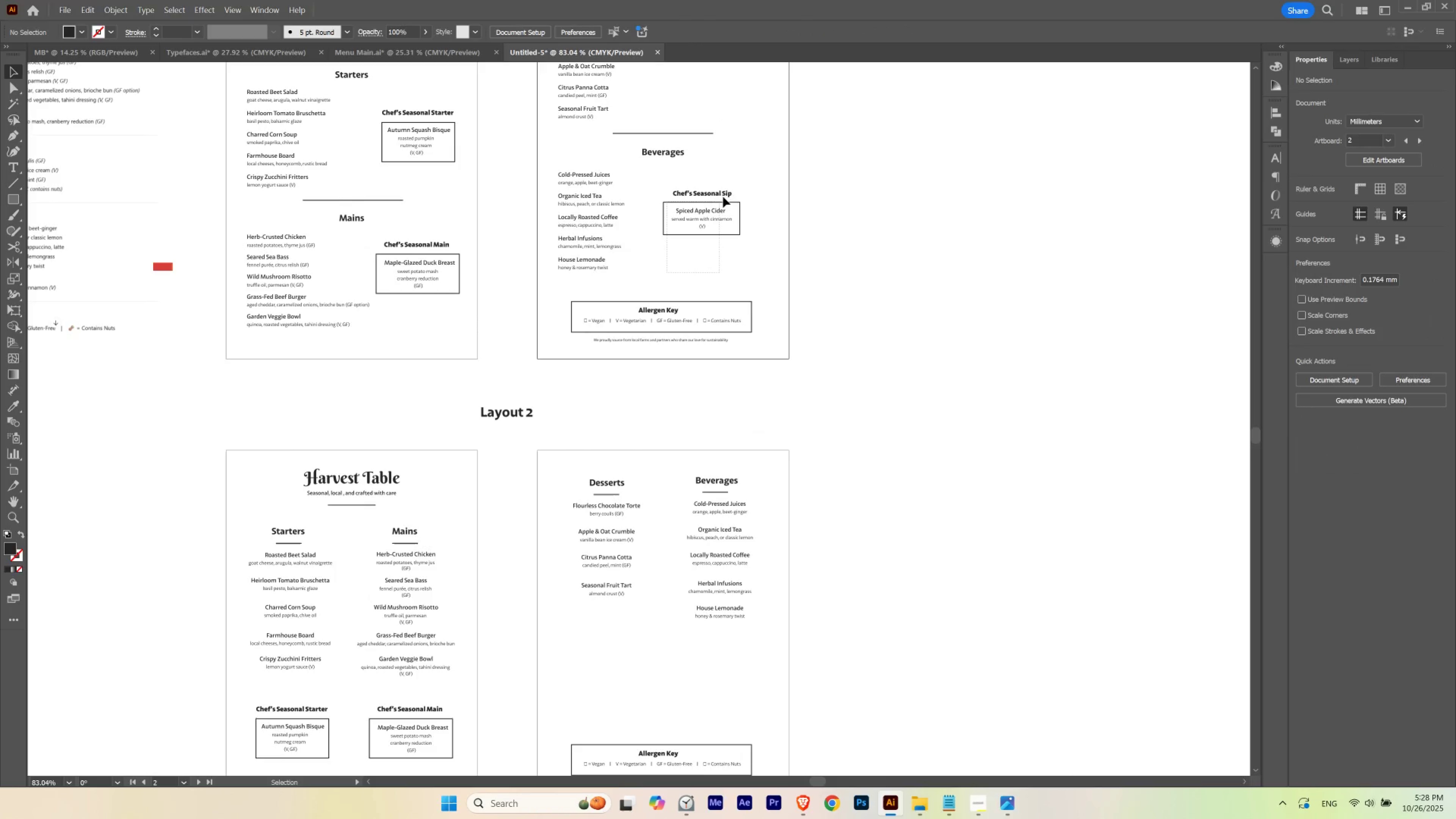 
left_click_drag(start_coordinate=[638, 370], to_coordinate=[619, 467])
 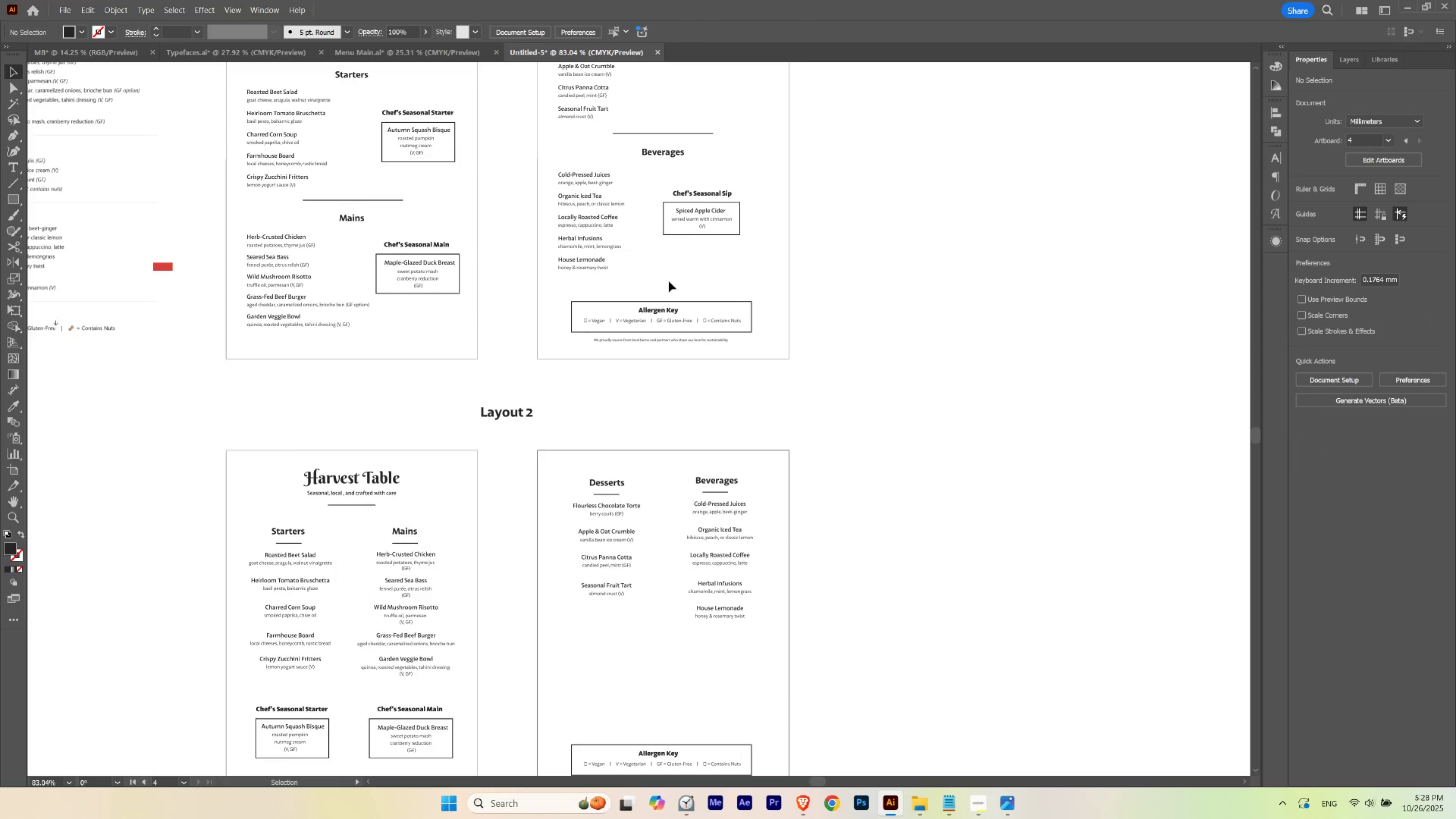 
left_click_drag(start_coordinate=[667, 272], to_coordinate=[732, 182])
 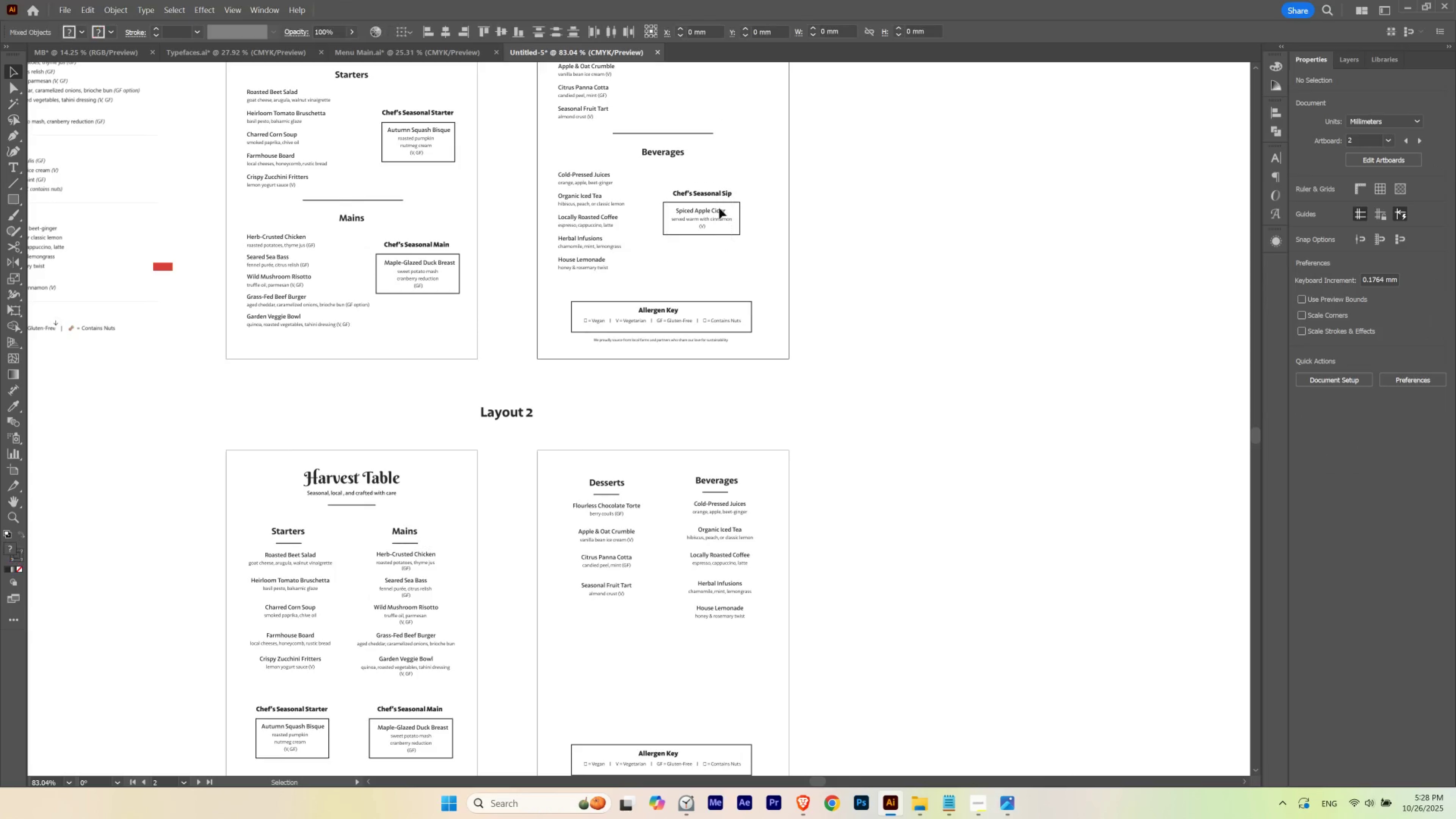 
hold_key(key=Space, duration=0.66)
 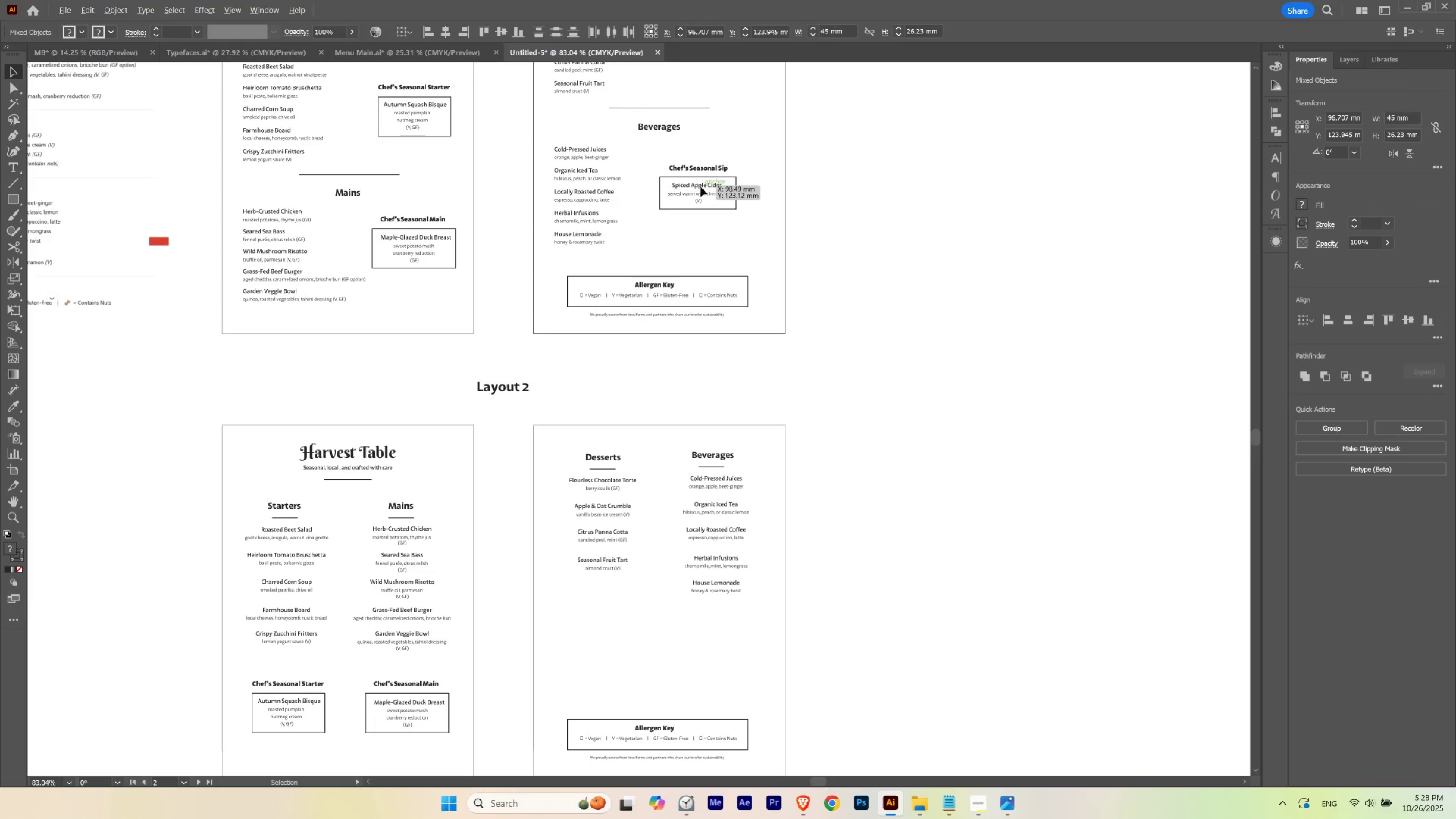 
left_click_drag(start_coordinate=[701, 221], to_coordinate=[697, 196])
 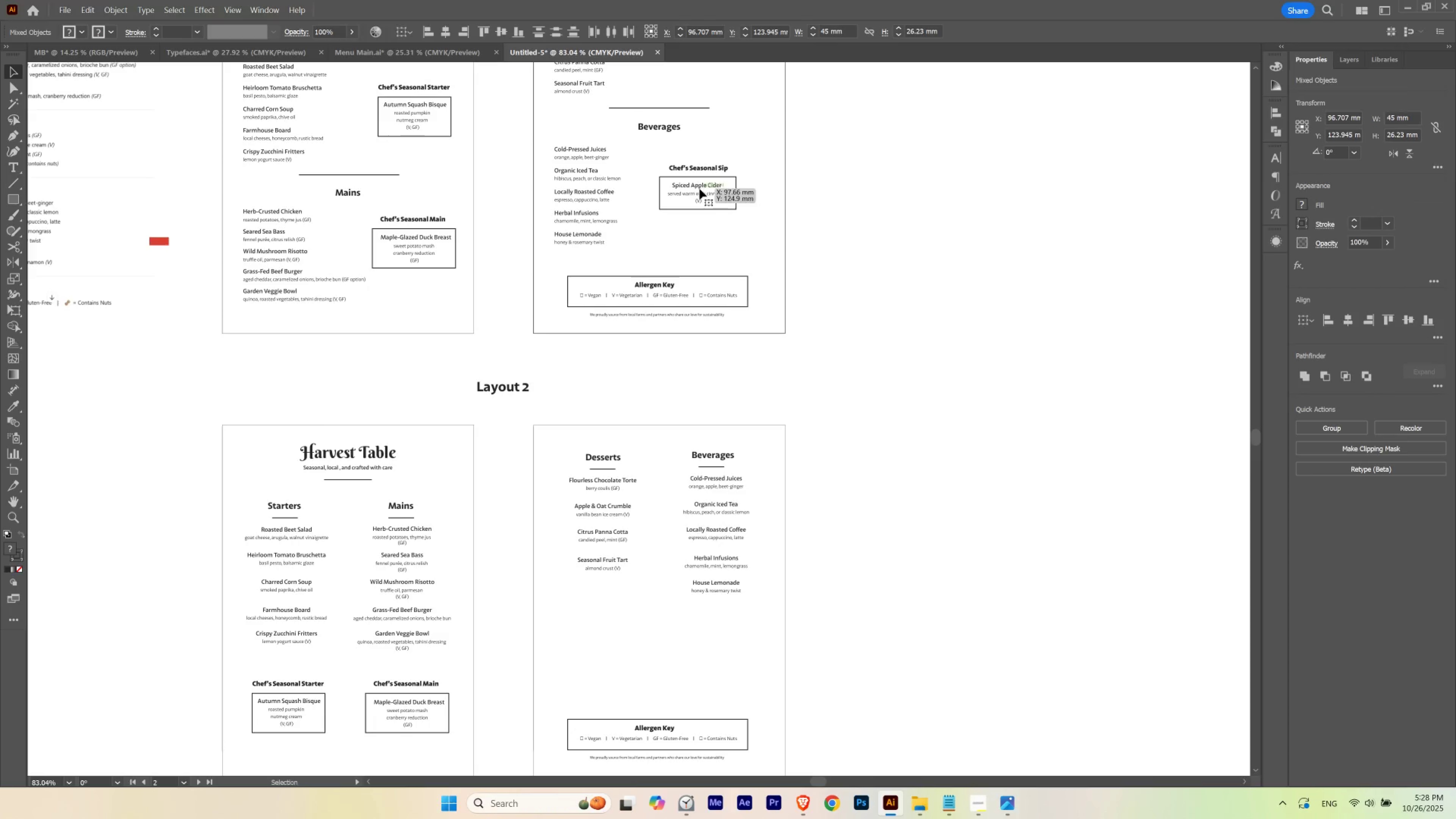 
hold_key(key=AltLeft, duration=1.5)
left_click_drag(start_coordinate=[700, 186], to_coordinate=[718, 640])
 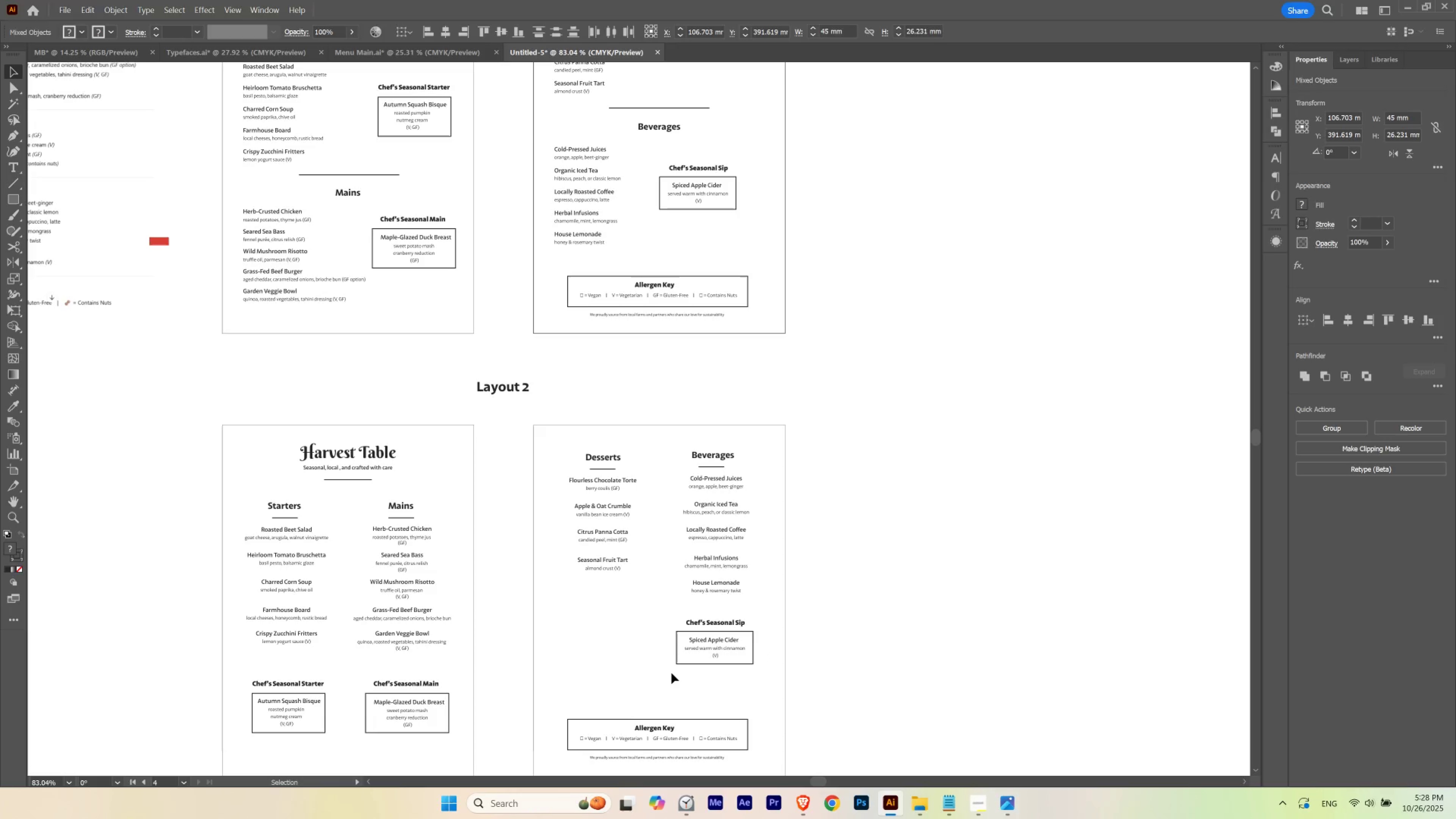 
hold_key(key=AltLeft, duration=1.52)
 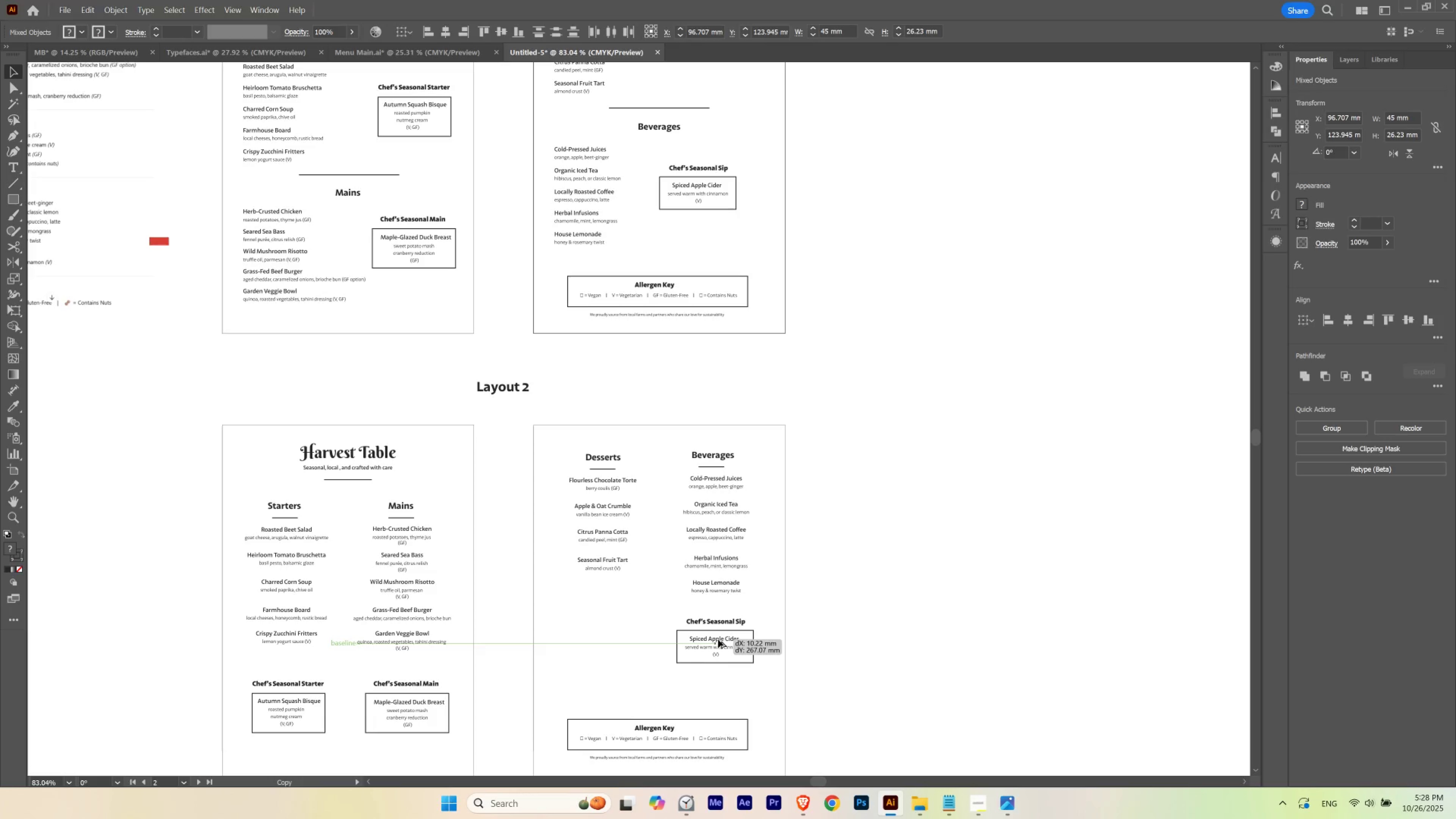 
hold_key(key=AltLeft, duration=1.52)
 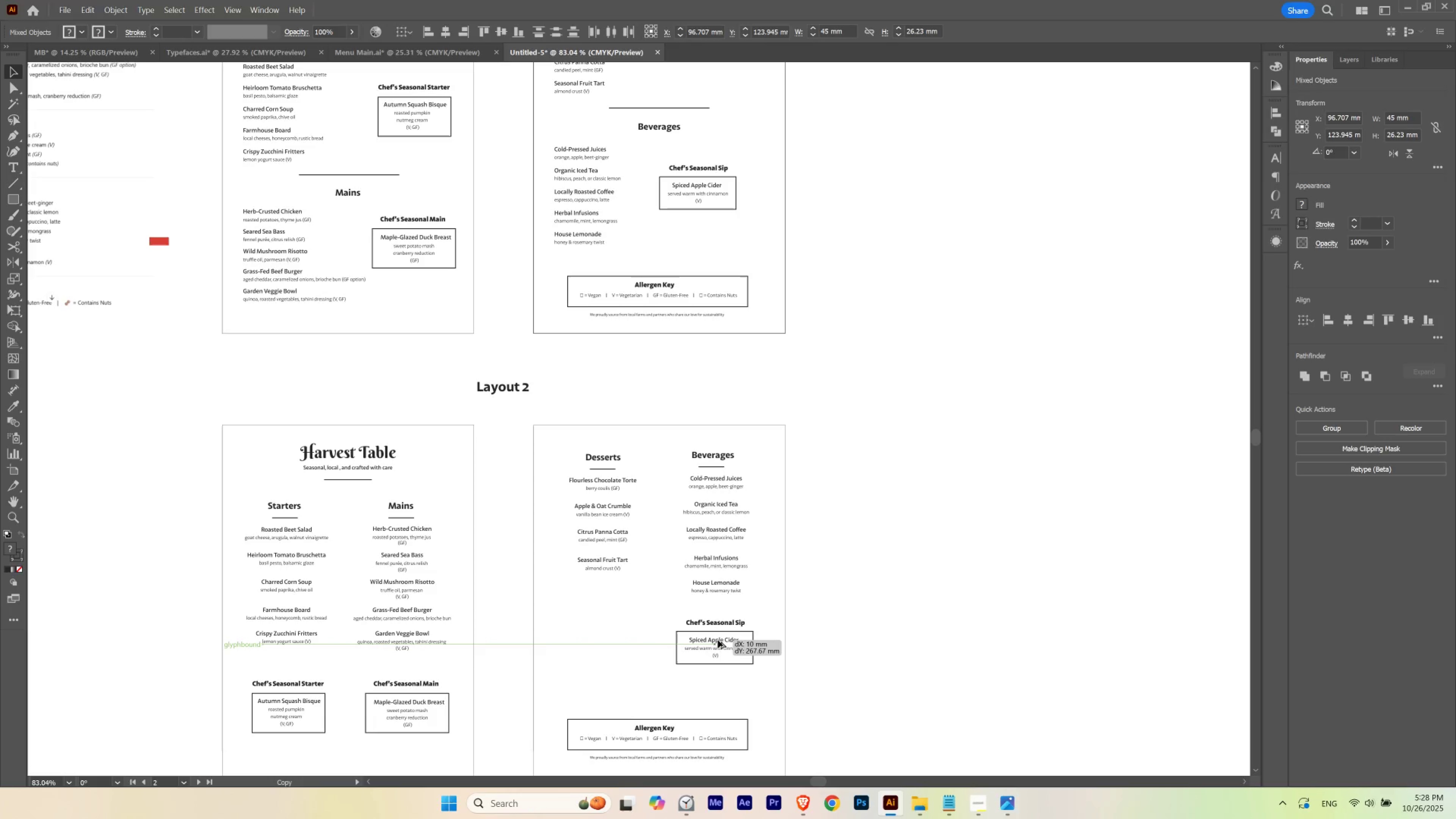 
hold_key(key=AltLeft, duration=1.25)
 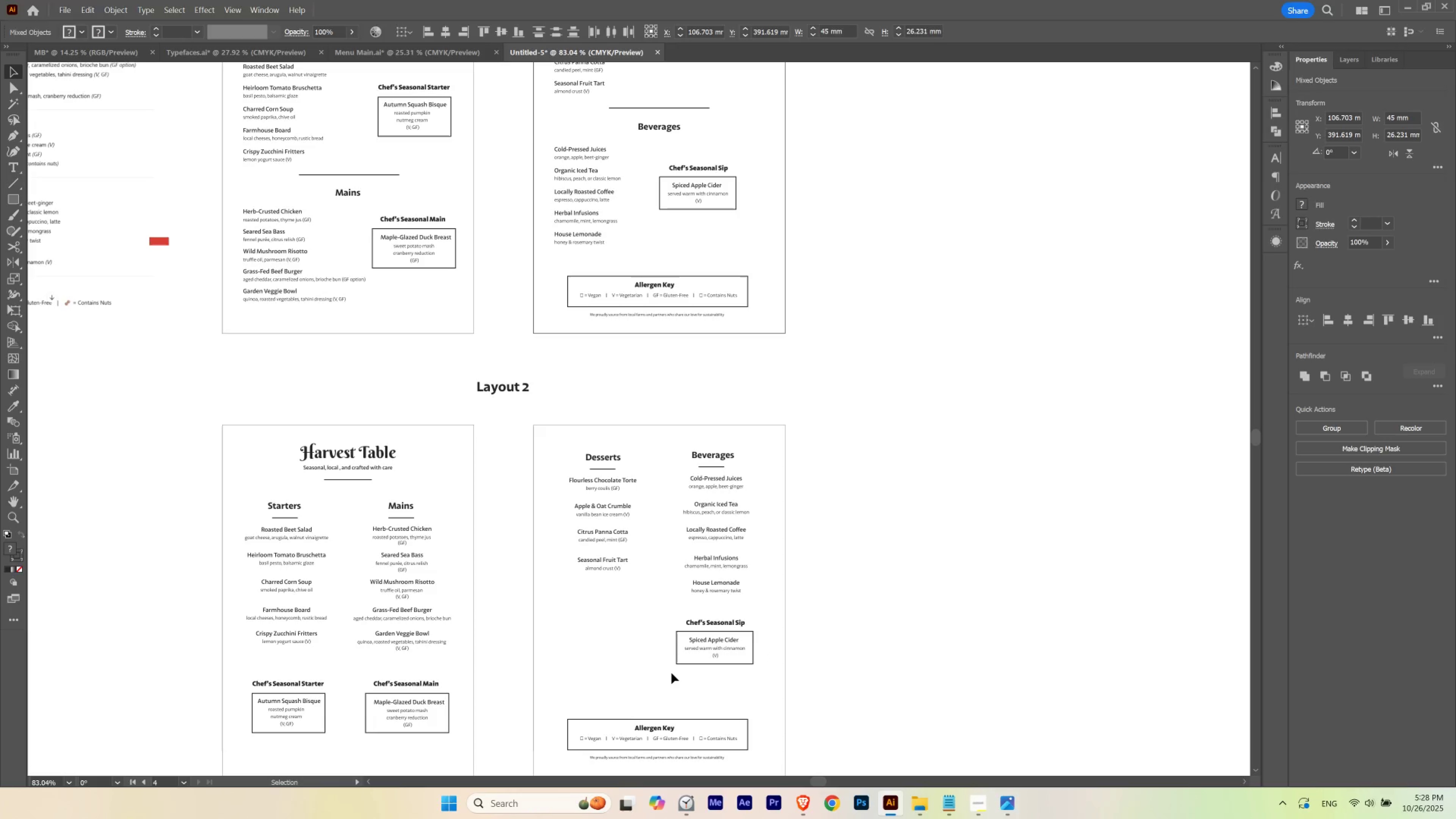 
left_click([671, 673])
 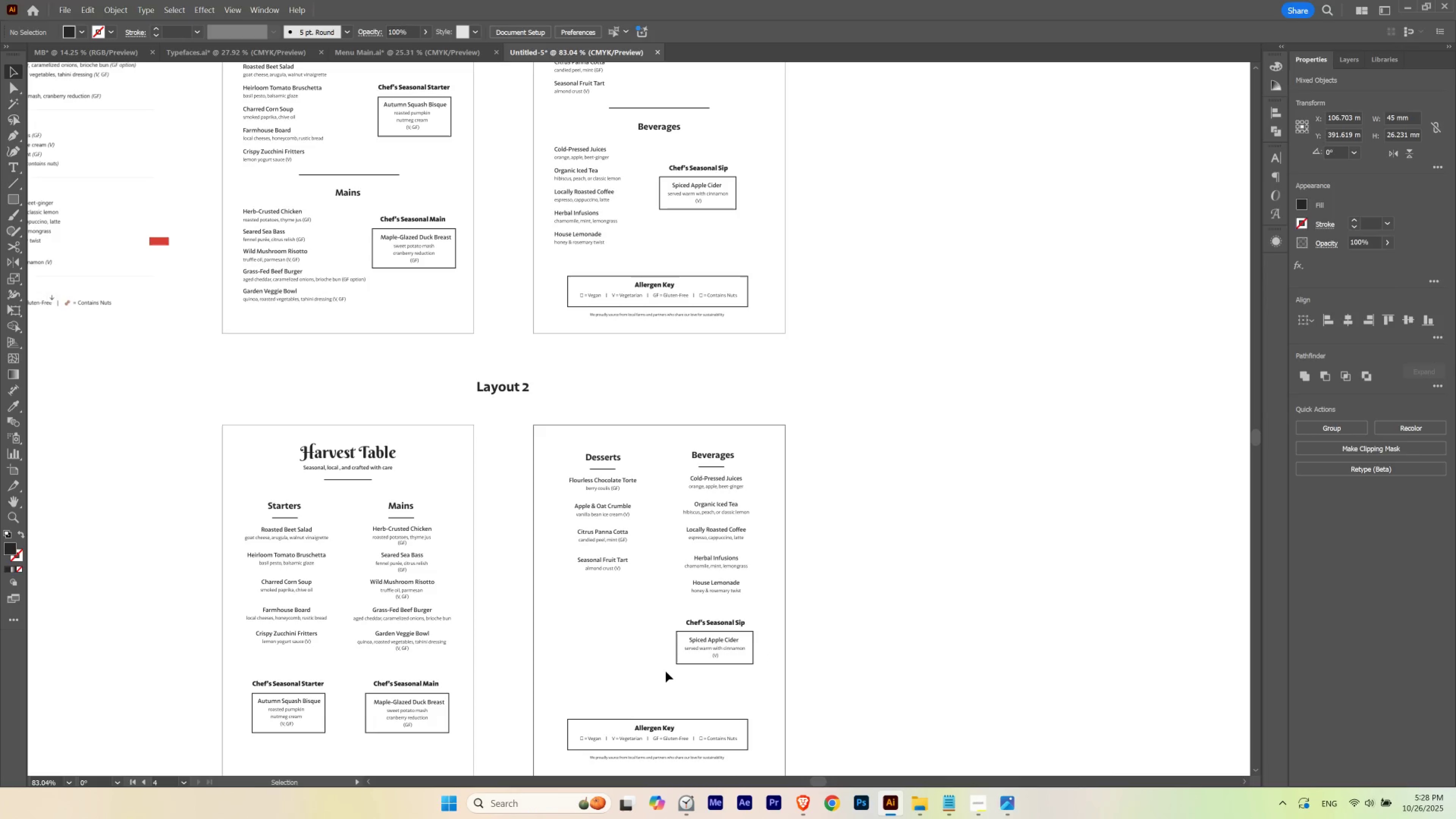 
hold_key(key=Space, duration=2.49)
 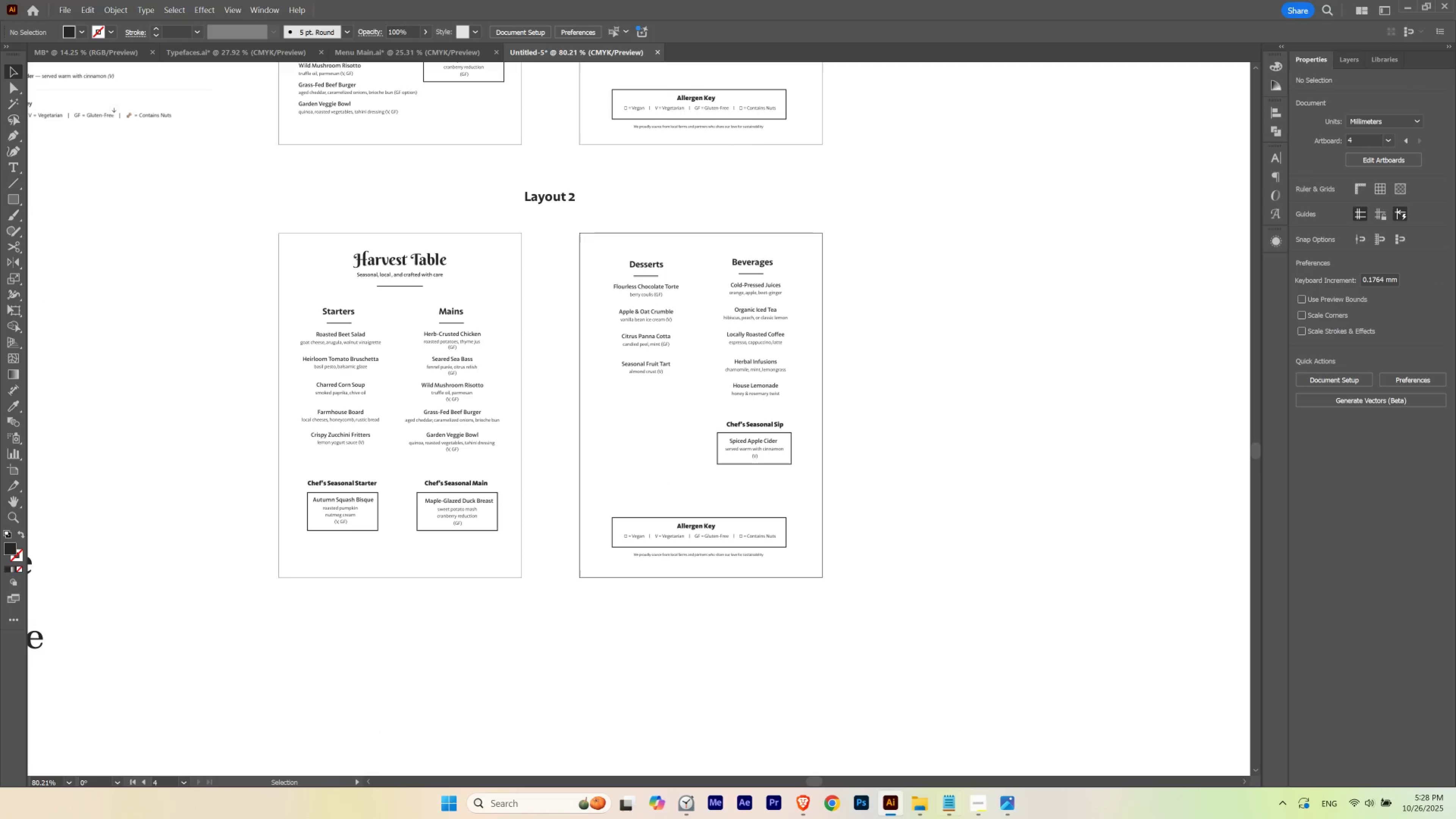 
left_click_drag(start_coordinate=[616, 639], to_coordinate=[649, 461])
 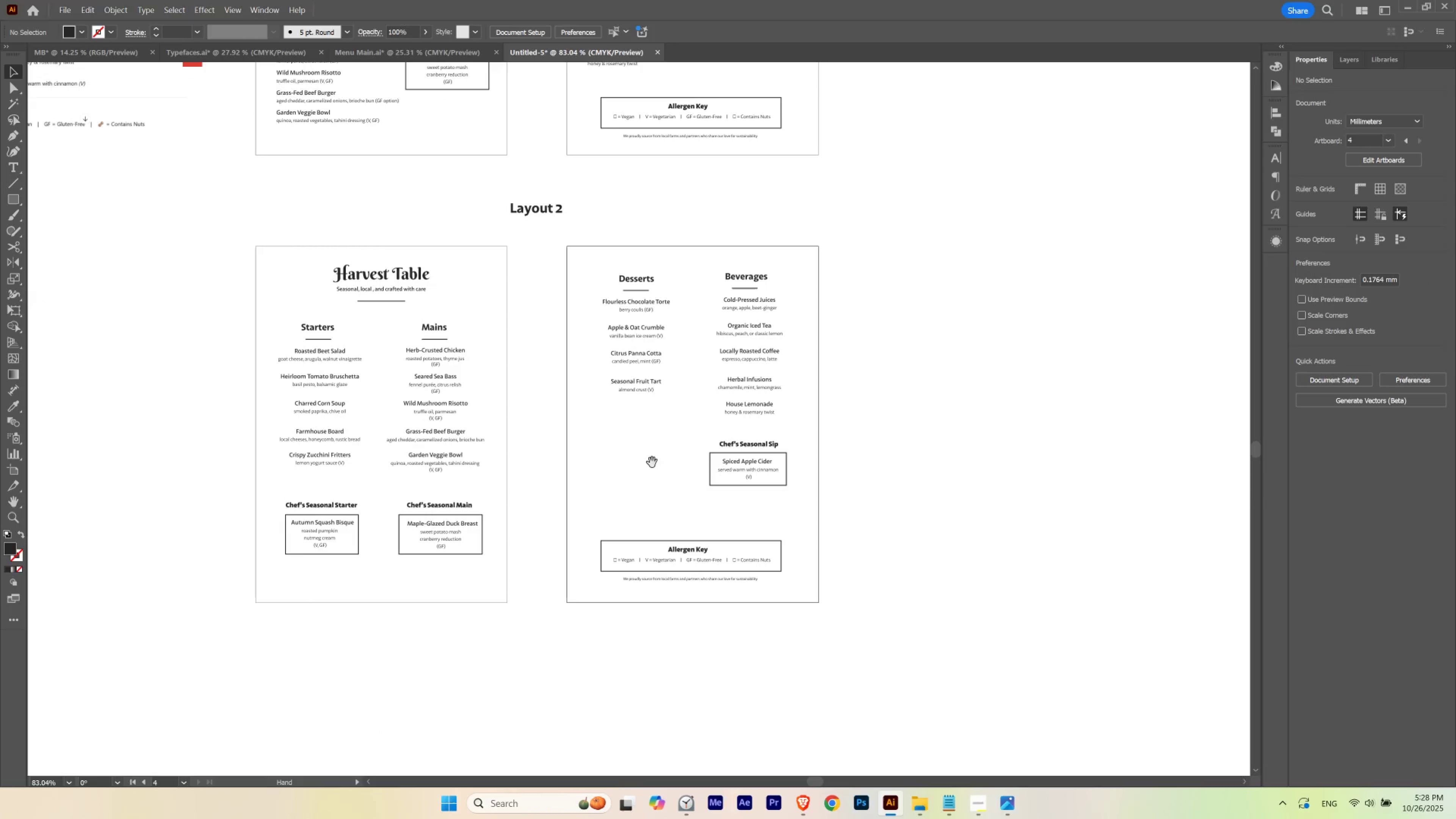 
hold_key(key=ControlLeft, duration=0.41)
left_click_drag(start_coordinate=[683, 453], to_coordinate=[680, 460])
 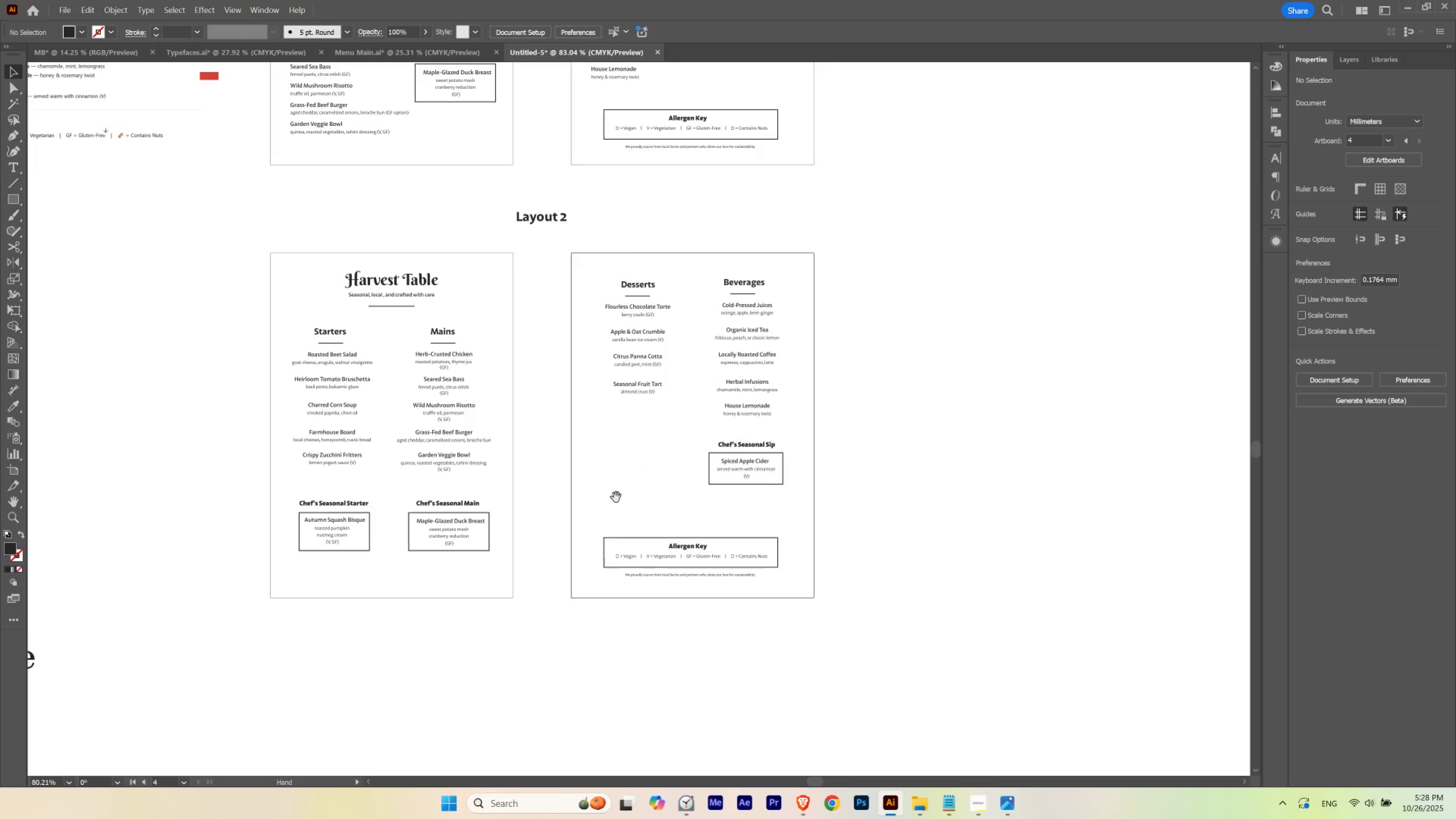 
left_click_drag(start_coordinate=[618, 492], to_coordinate=[626, 471])
 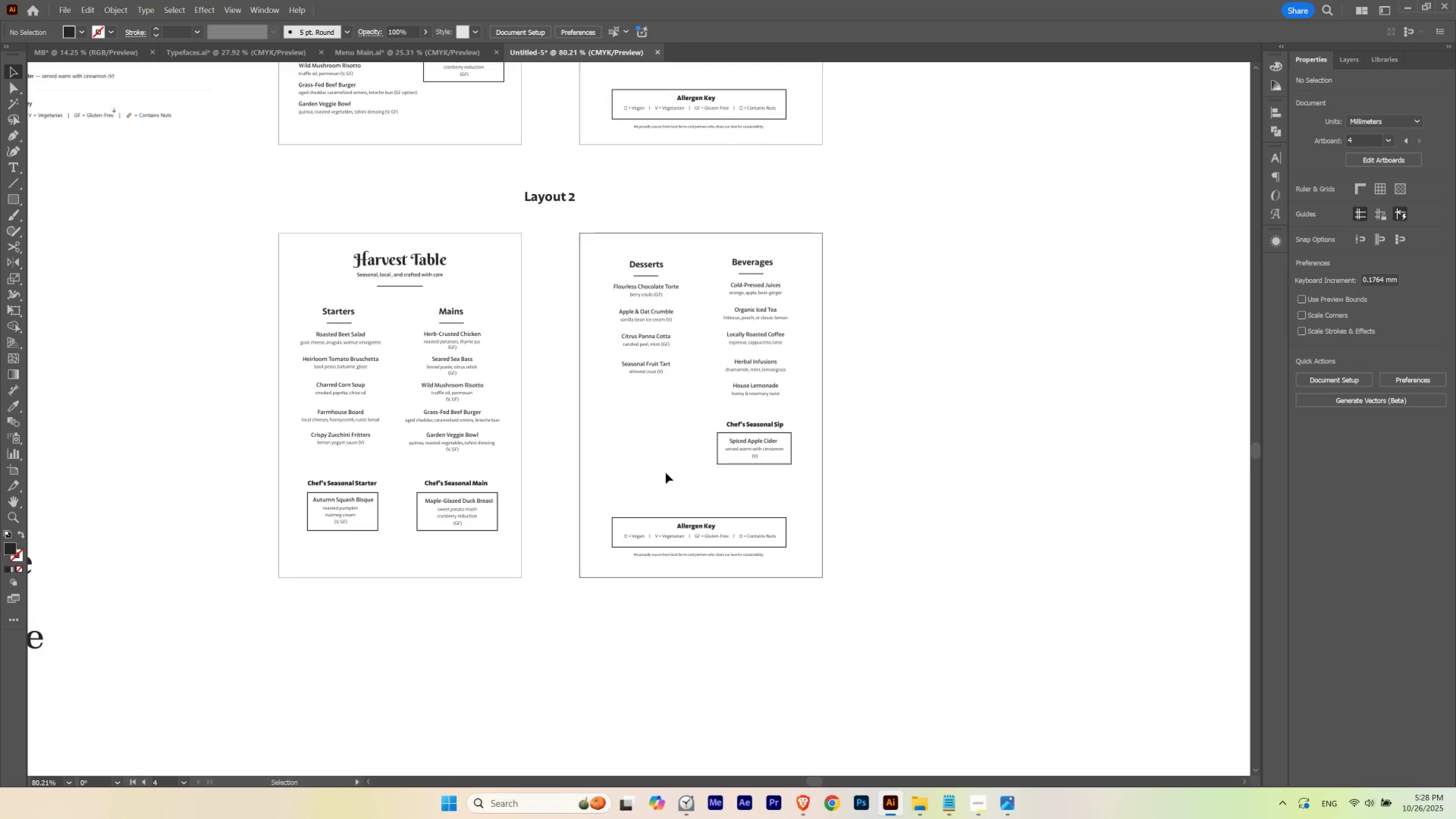 
double_click([666, 473])
 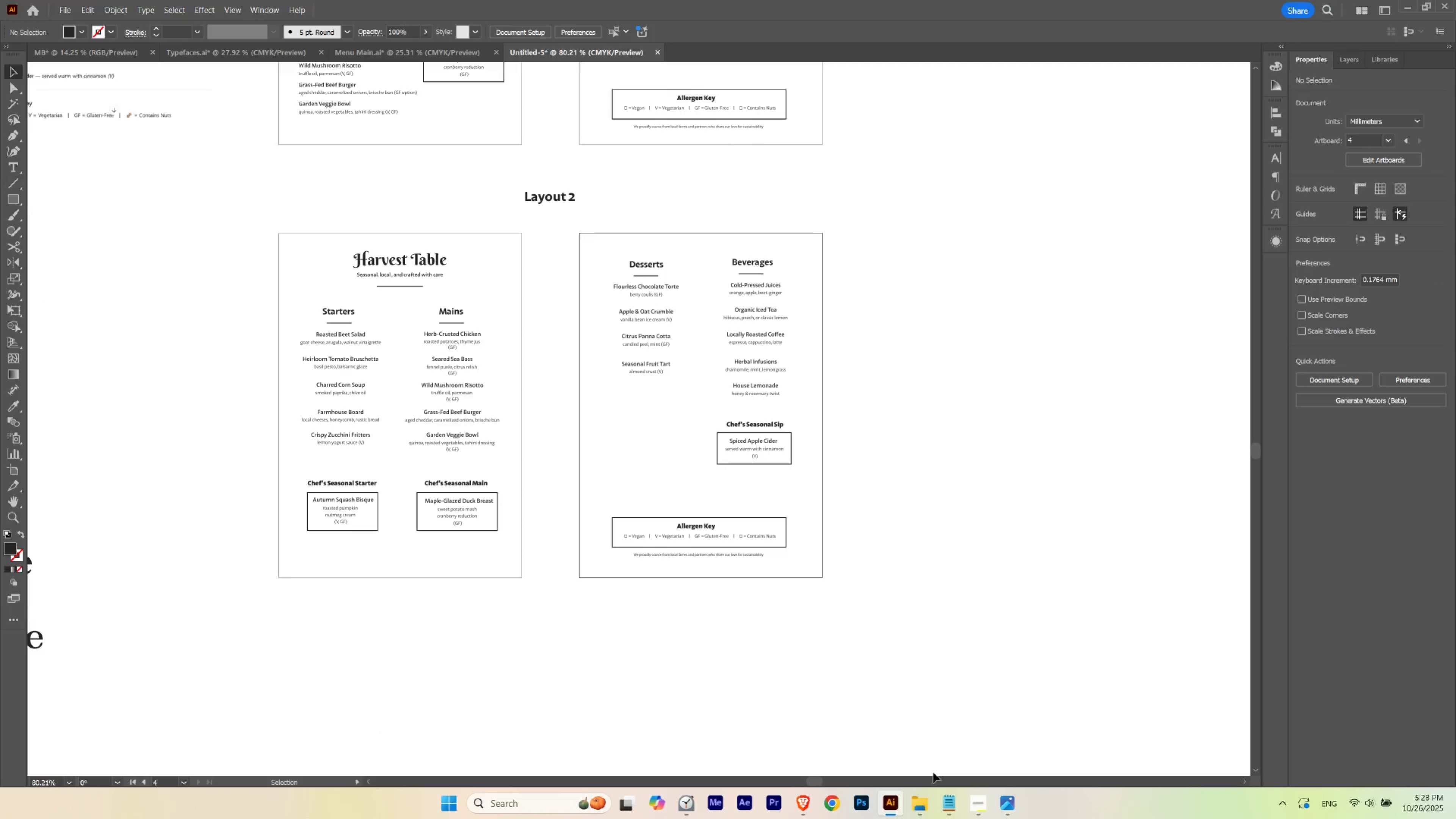 
mouse_move([947, 813])
 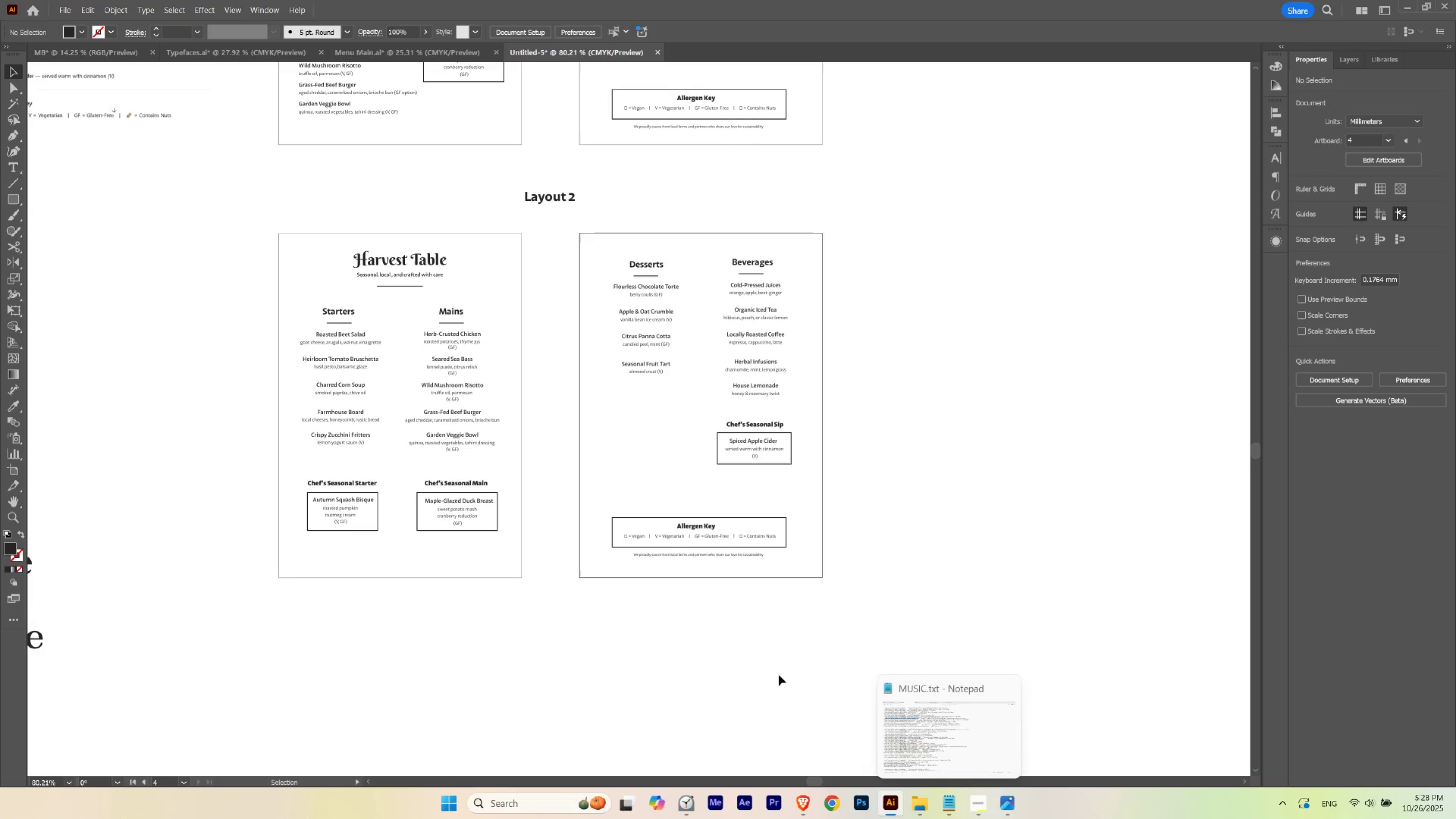 
left_click([778, 674])
 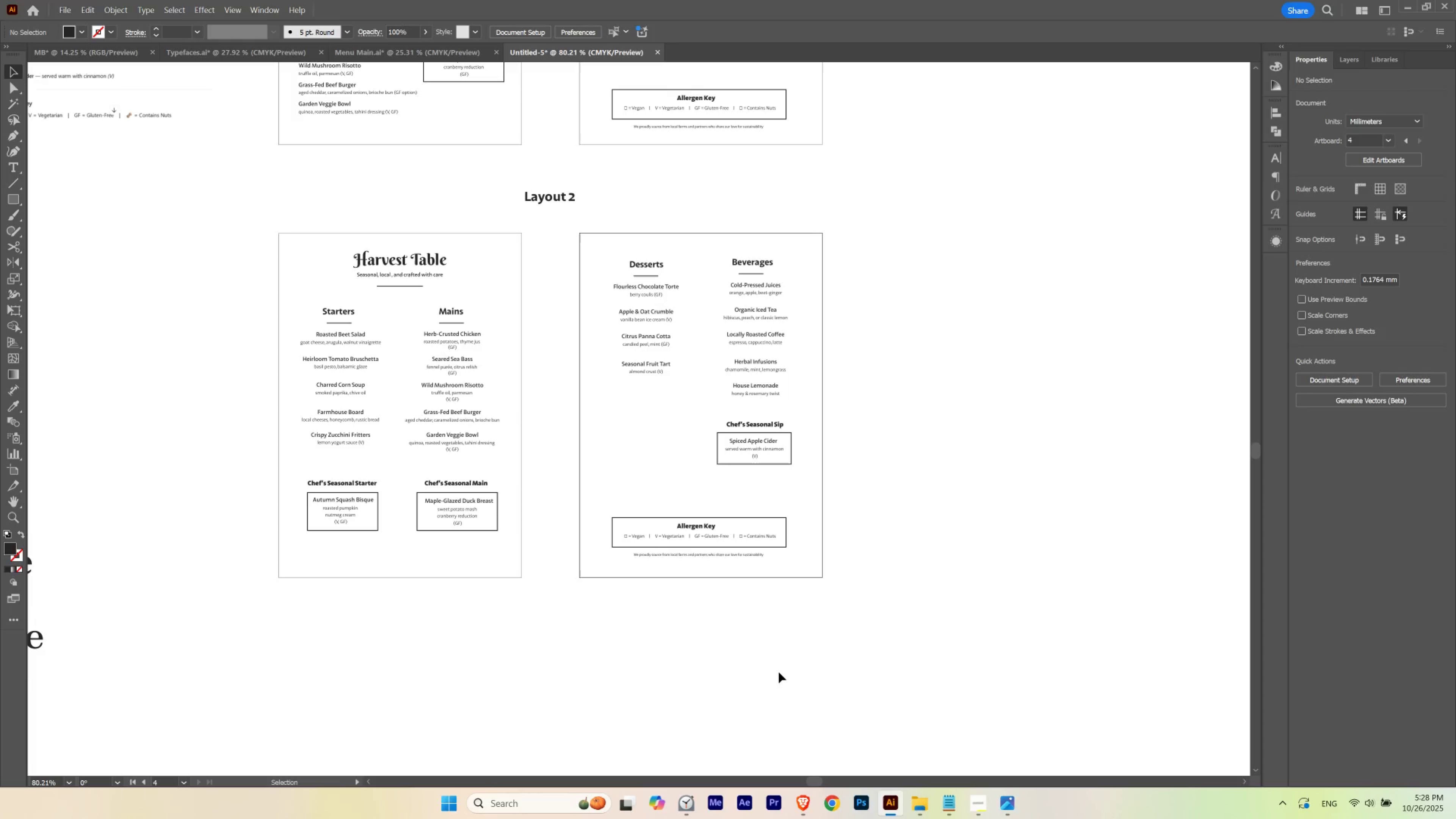 
hold_key(key=Space, duration=1.52)
 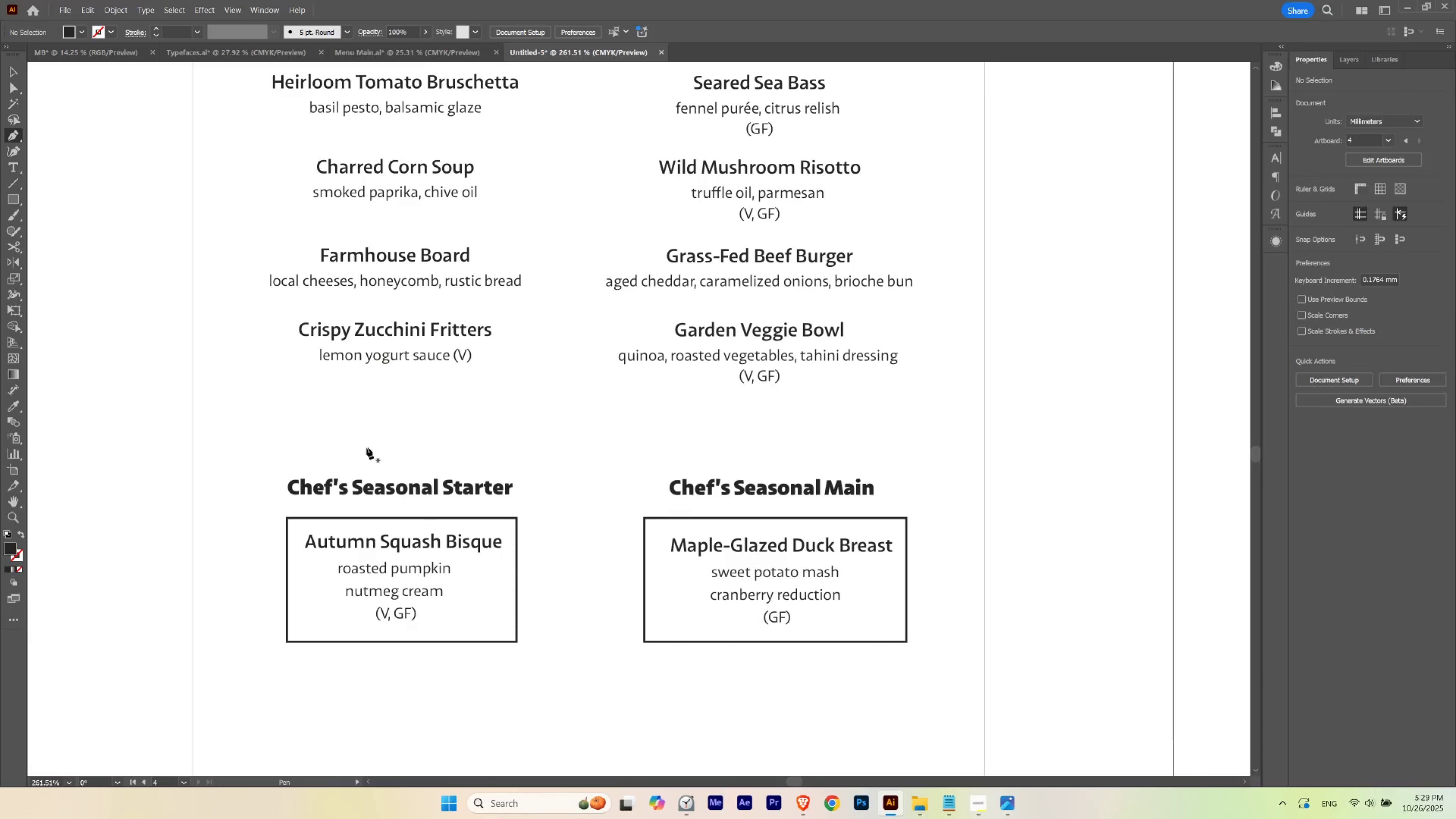 
hold_key(key=ControlLeft, duration=0.59)
left_click_drag(start_coordinate=[444, 465], to_coordinate=[577, 483])
 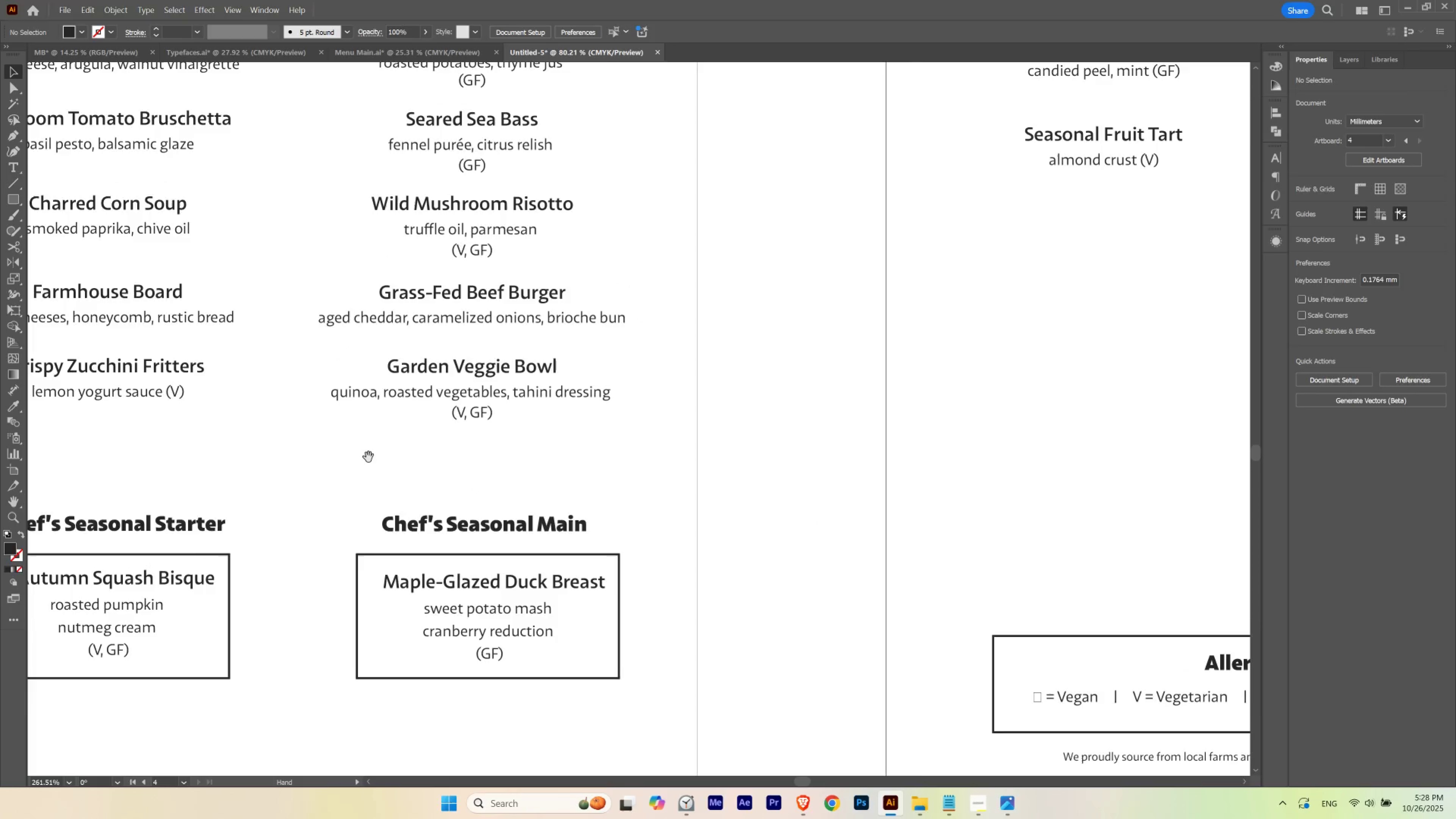 
left_click_drag(start_coordinate=[398, 453], to_coordinate=[686, 417])
 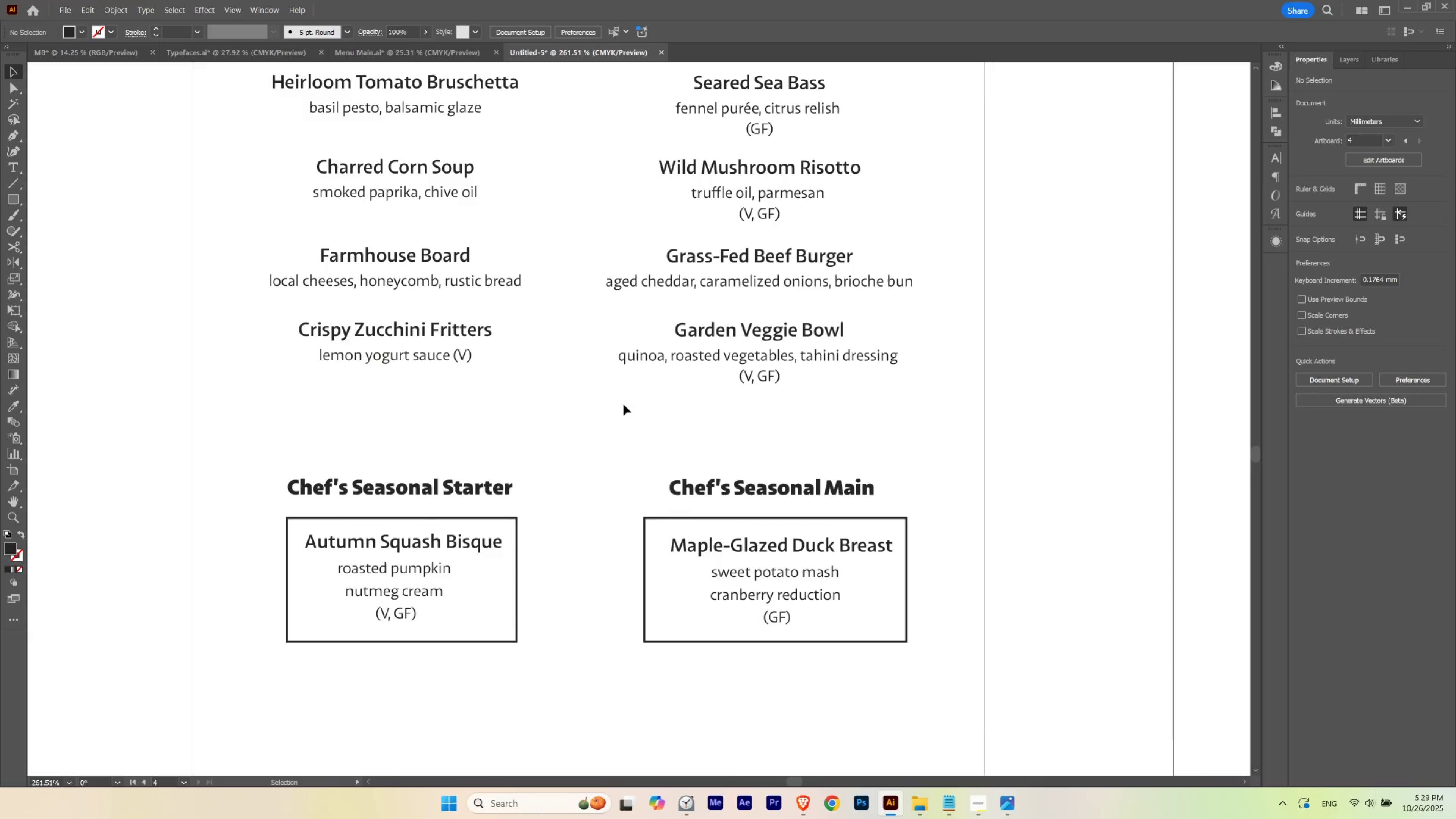 
key(P)
 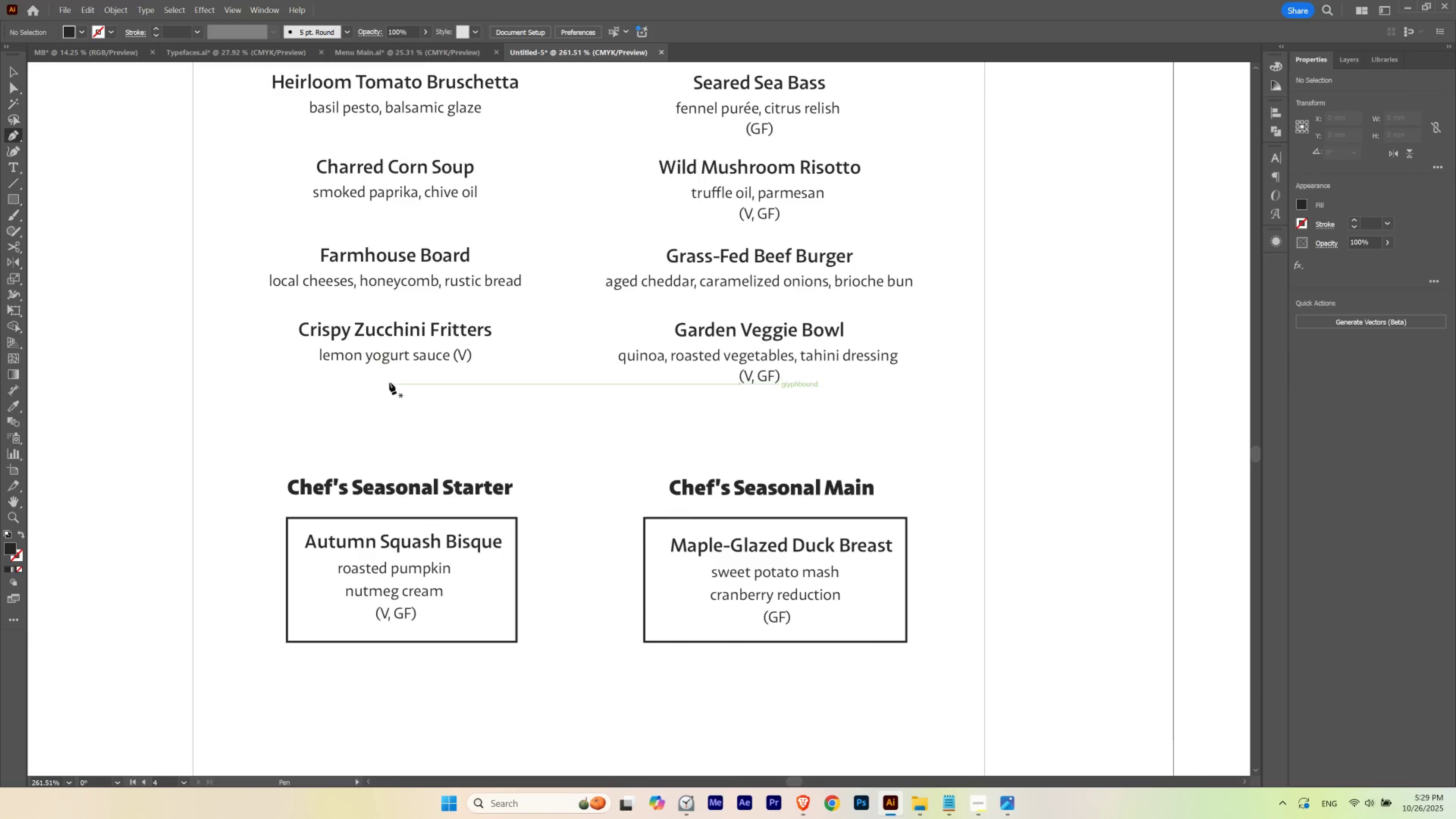 
left_click([389, 382])
 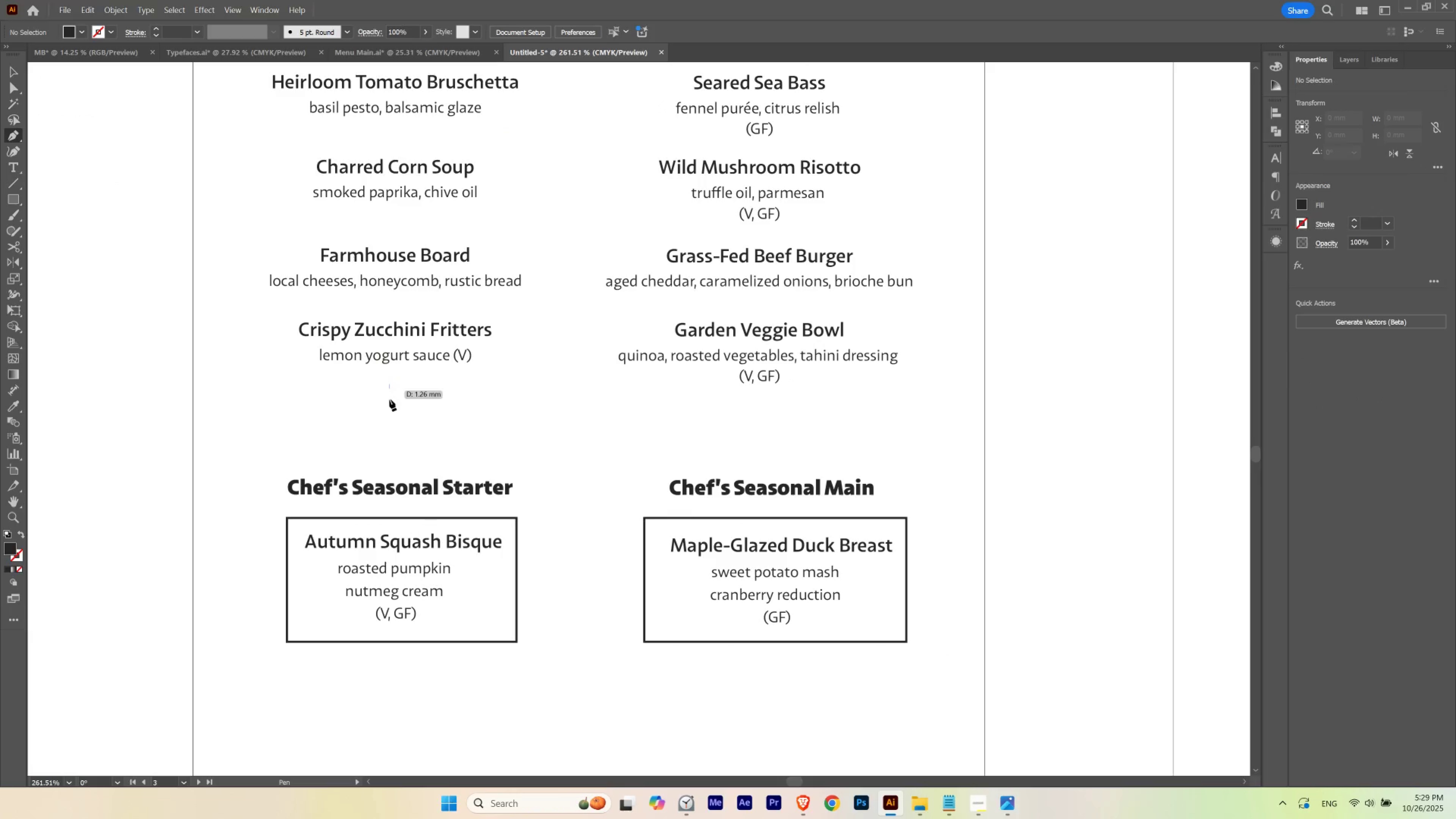 
hold_key(key=ShiftLeft, duration=1.25)
left_click([392, 451])
 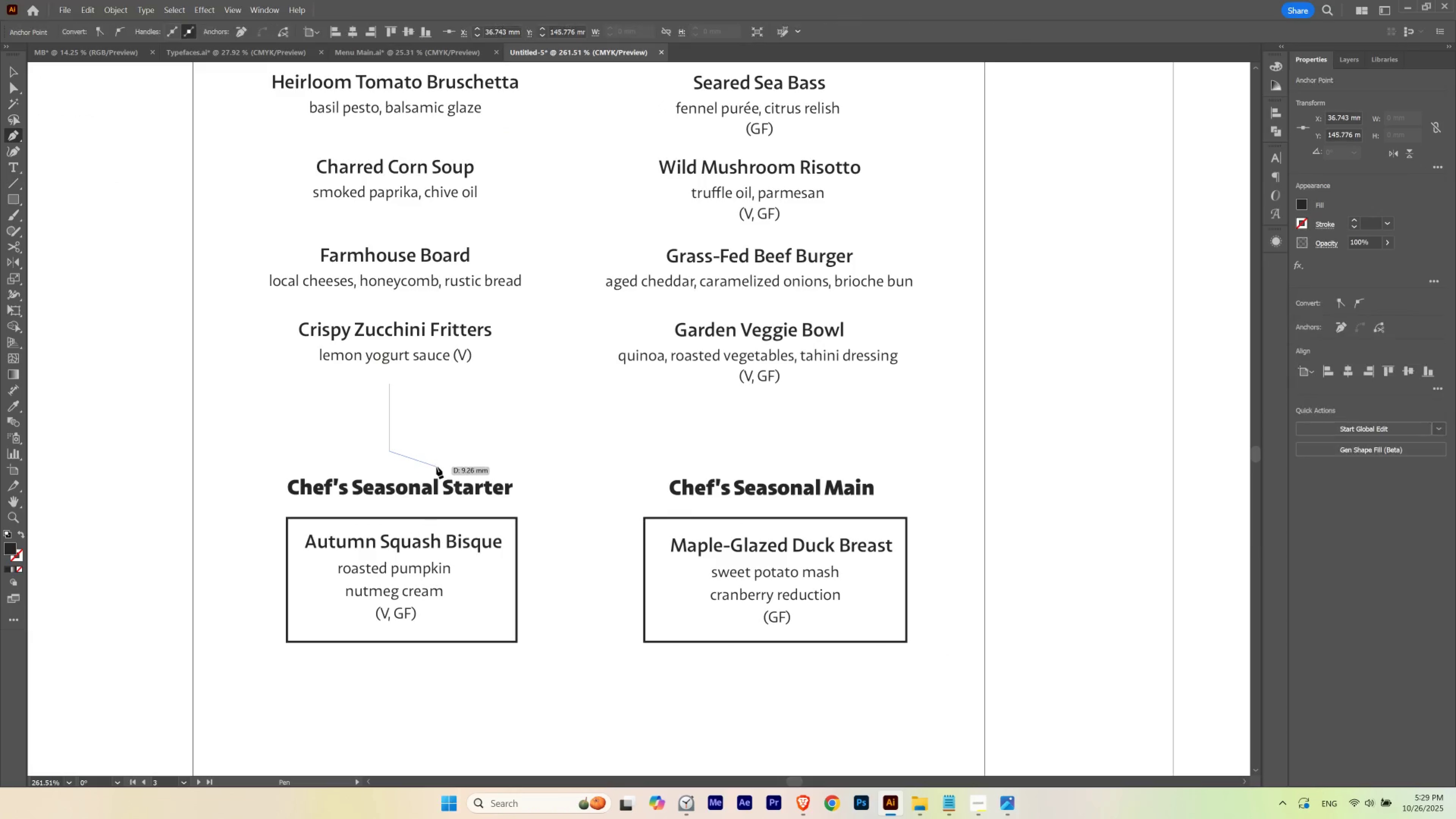 
type(XXXV)
 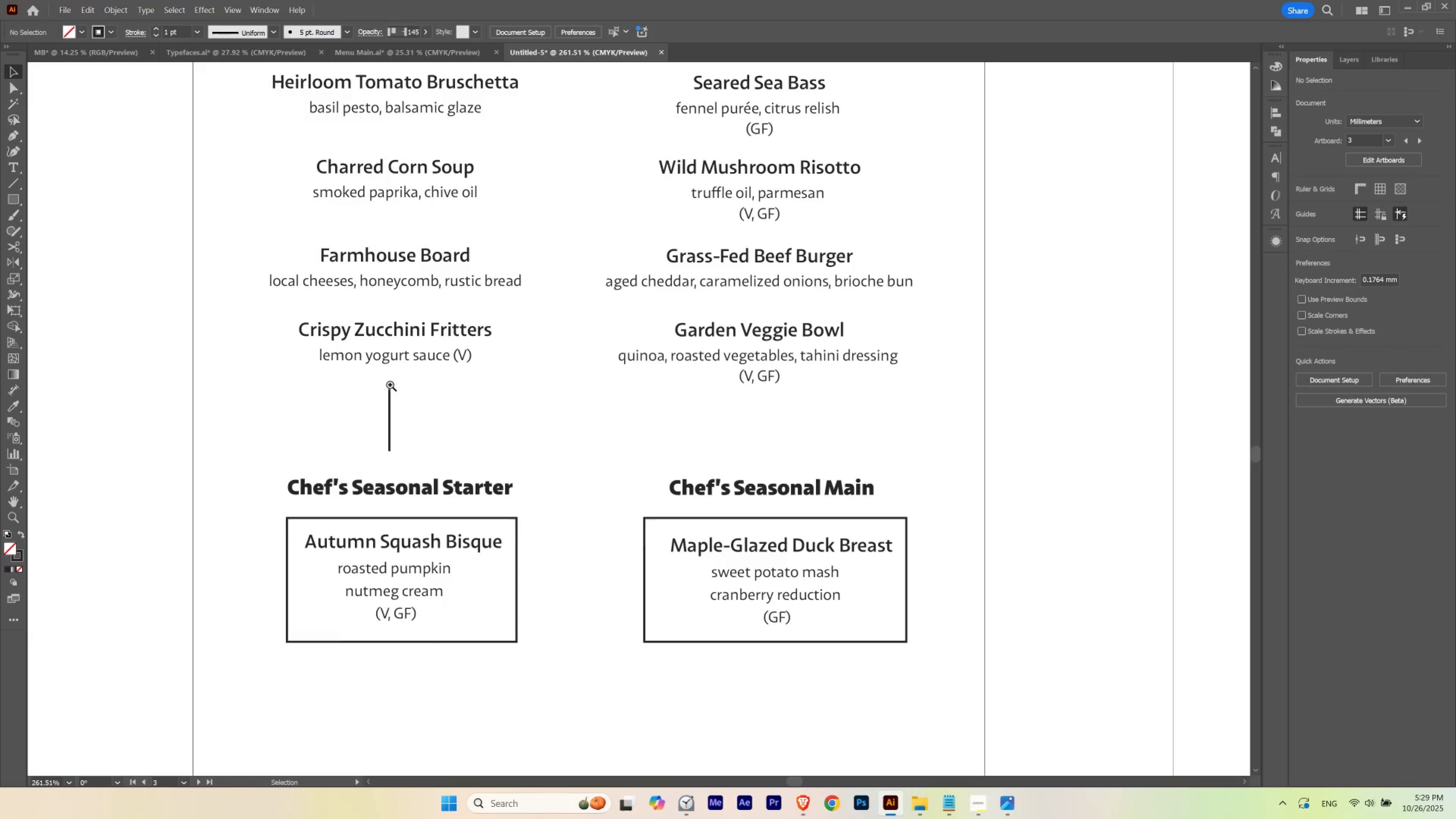 
 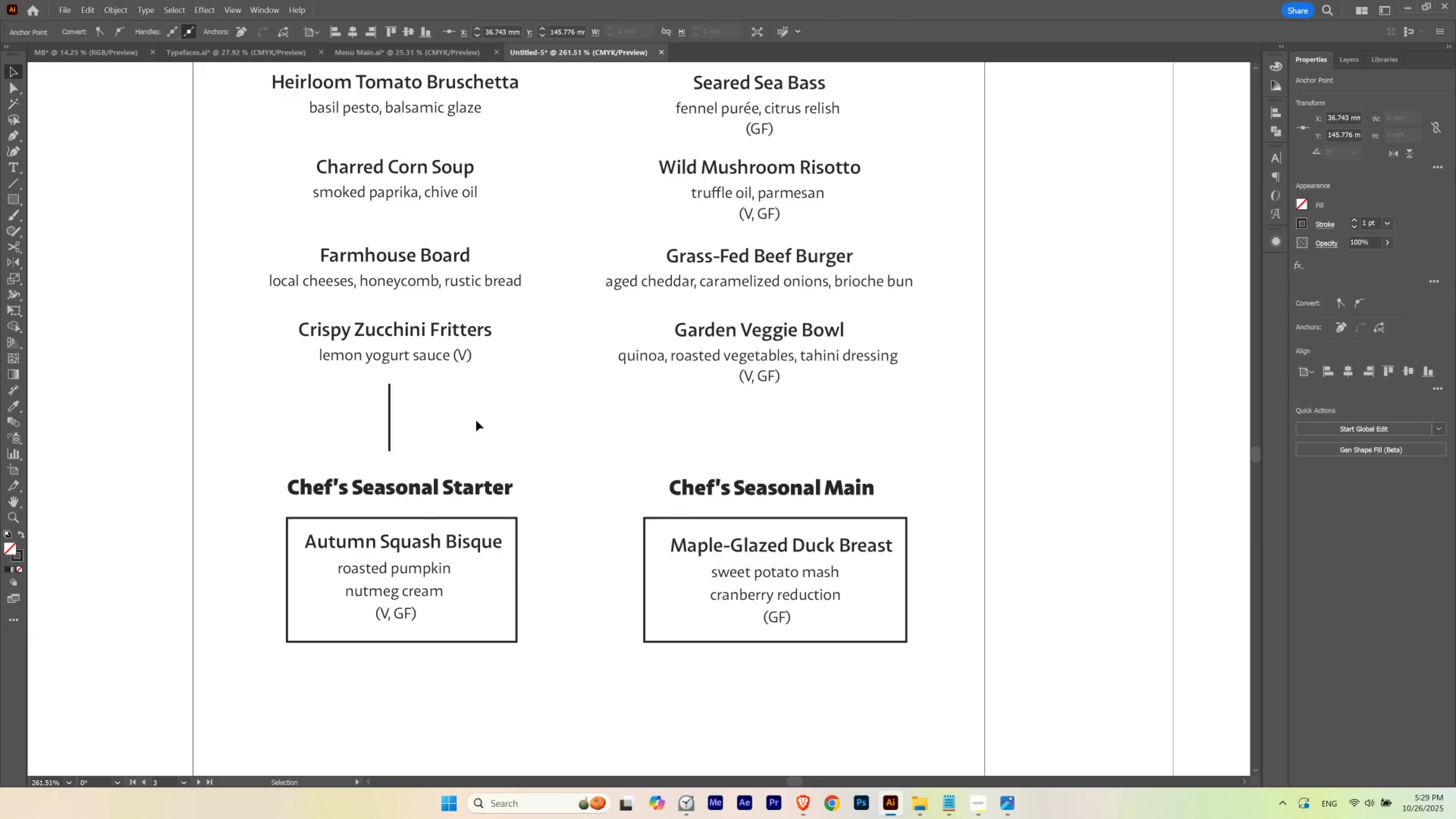 
left_click([476, 420])
 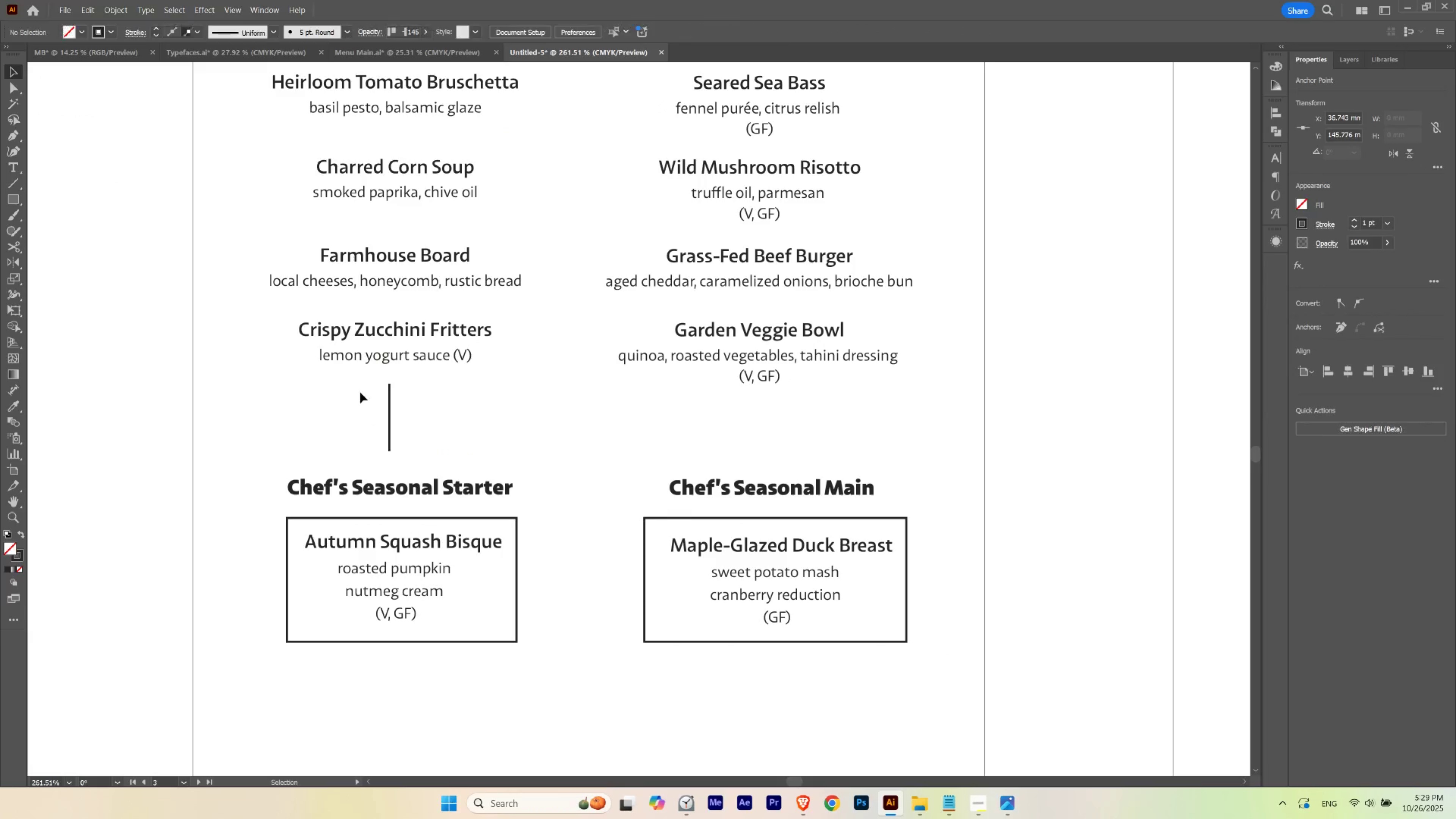 
hold_key(key=ControlLeft, duration=0.42)
 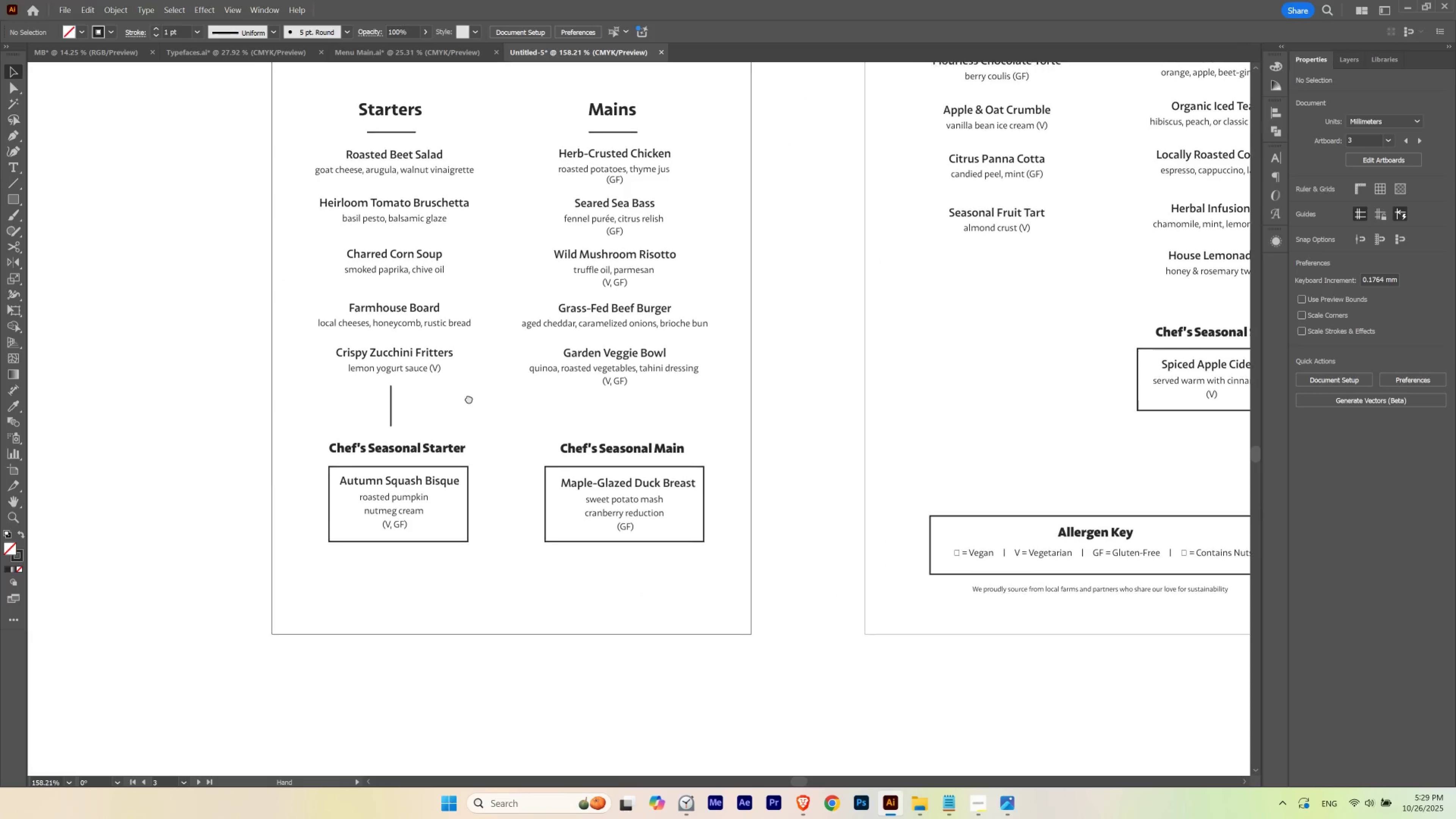 
hold_key(key=Space, duration=1.19)
 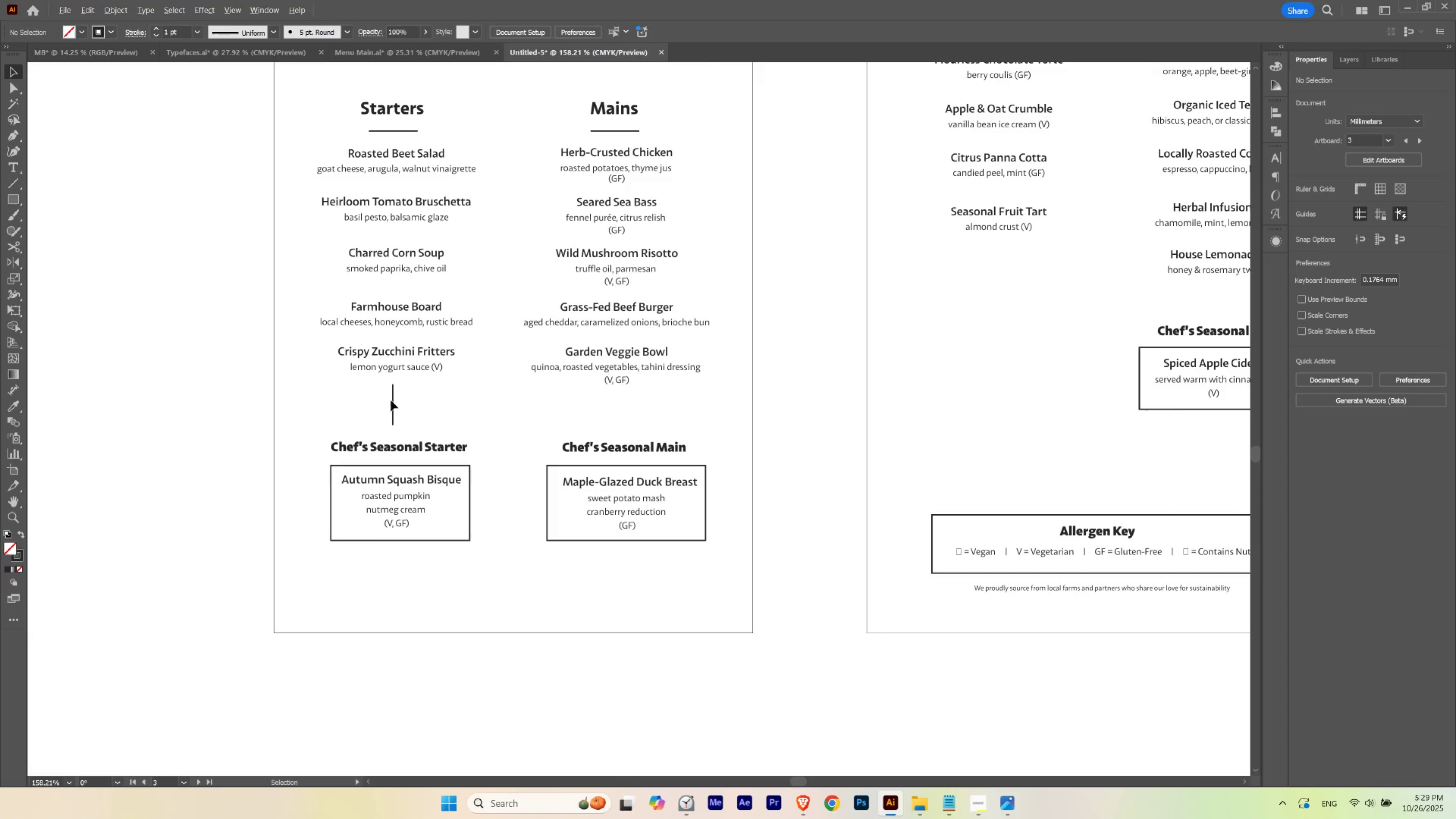 
left_click_drag(start_coordinate=[389, 391], to_coordinate=[335, 418])
 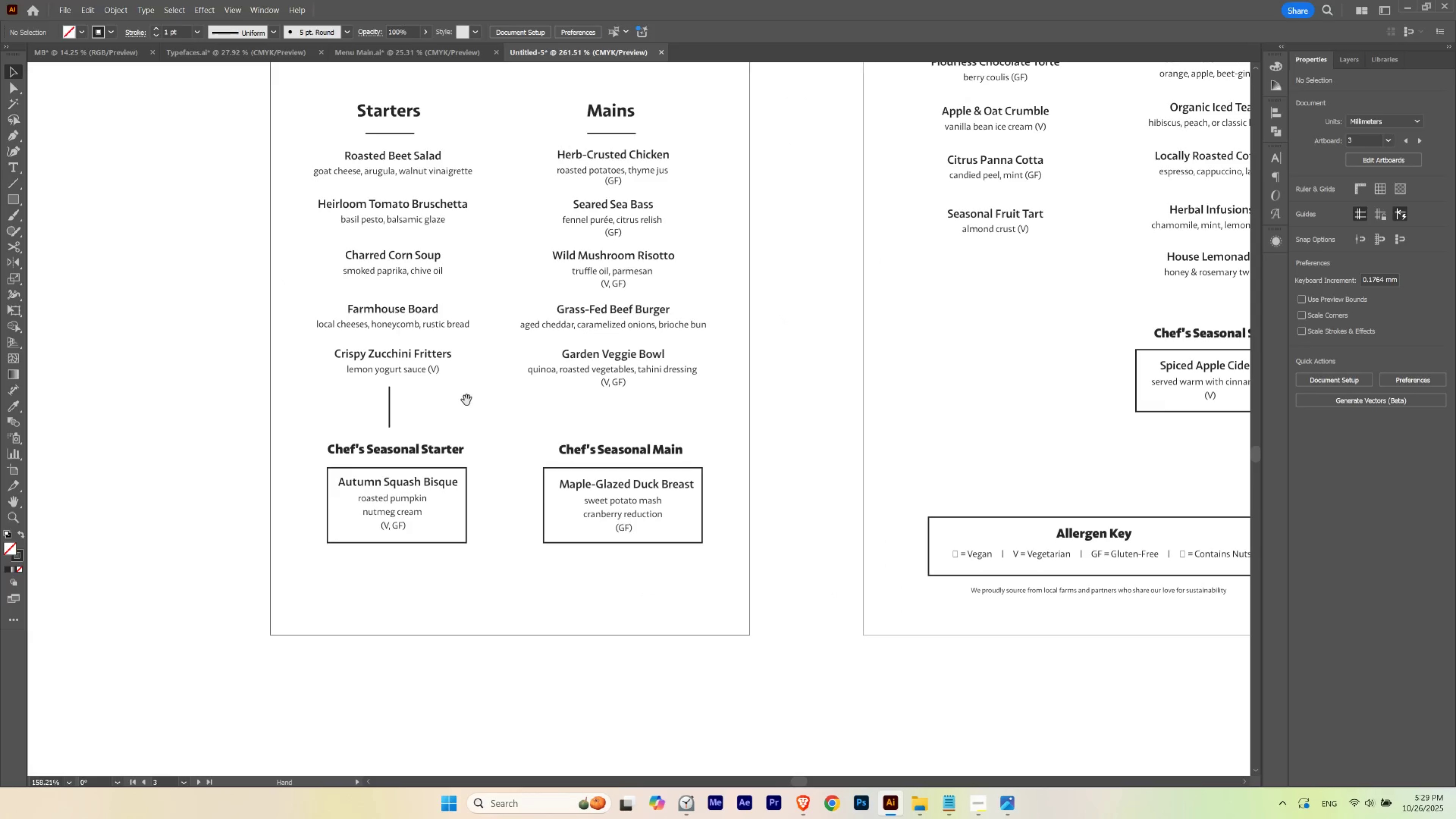 
left_click_drag(start_coordinate=[466, 400], to_coordinate=[470, 398])
 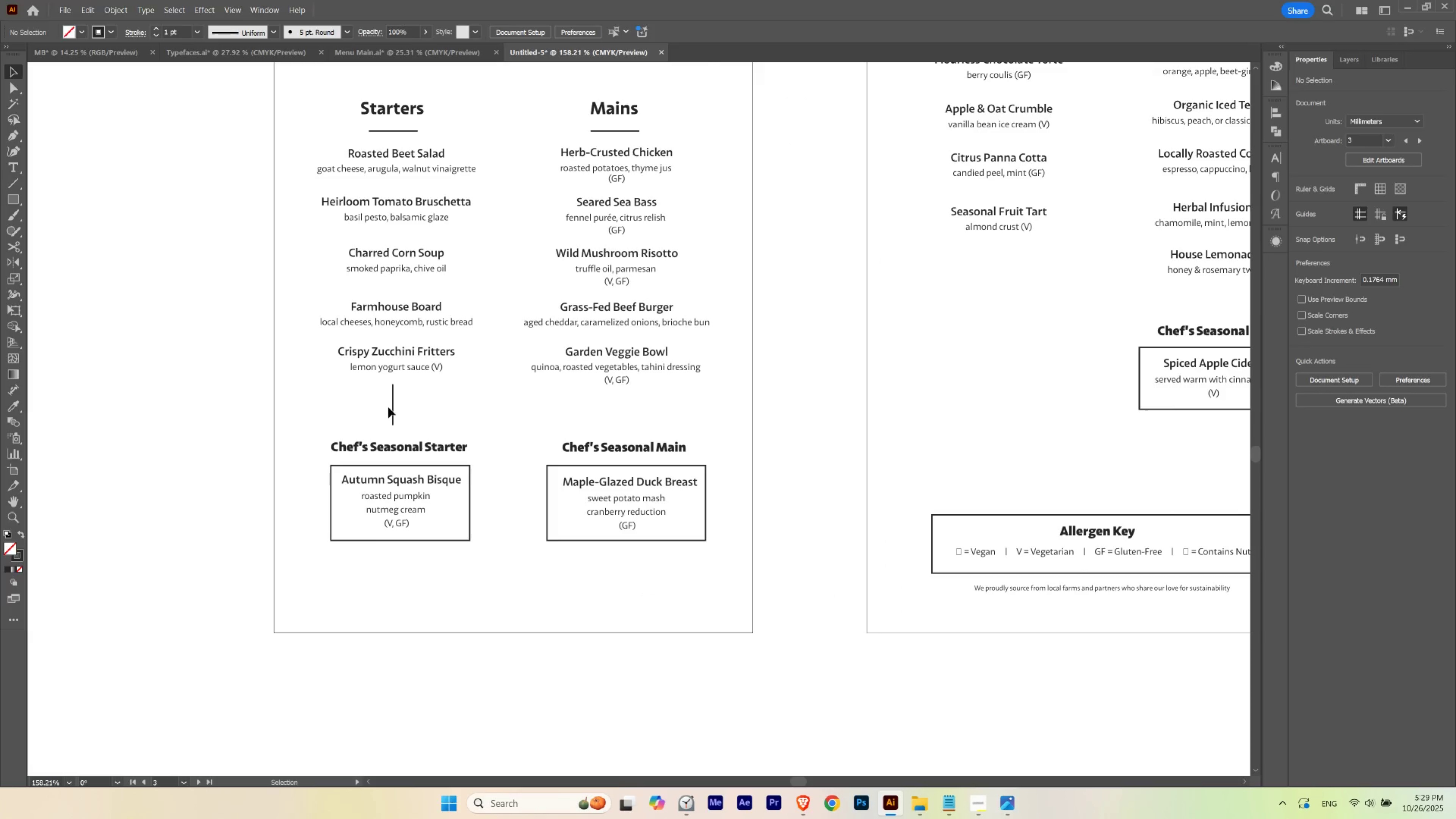 
hold_key(key=AltLeft, duration=3.38)
left_click_drag(start_coordinate=[391, 400], to_coordinate=[612, 433])
 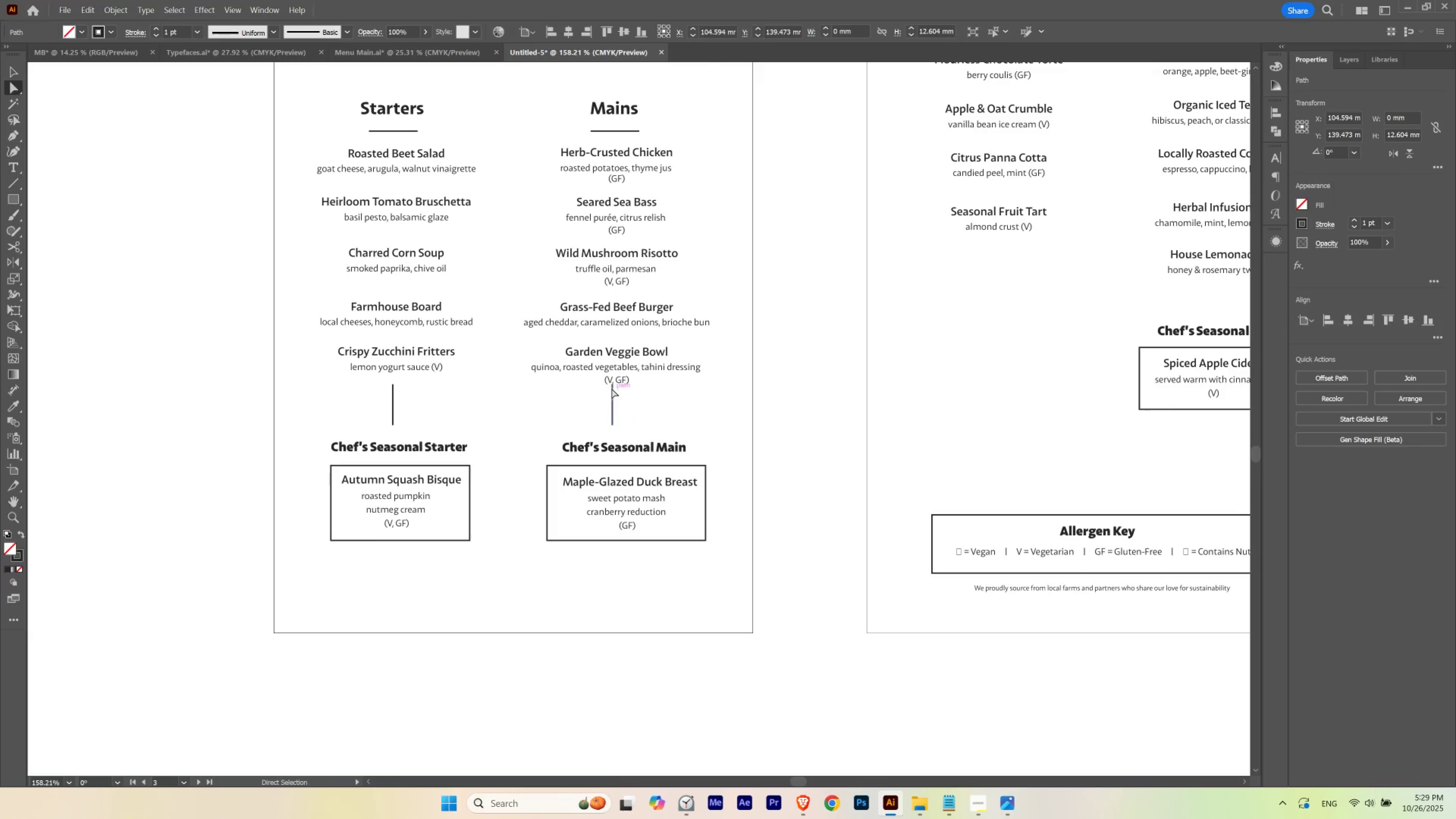 
hold_key(key=ShiftLeft, duration=1.53)
 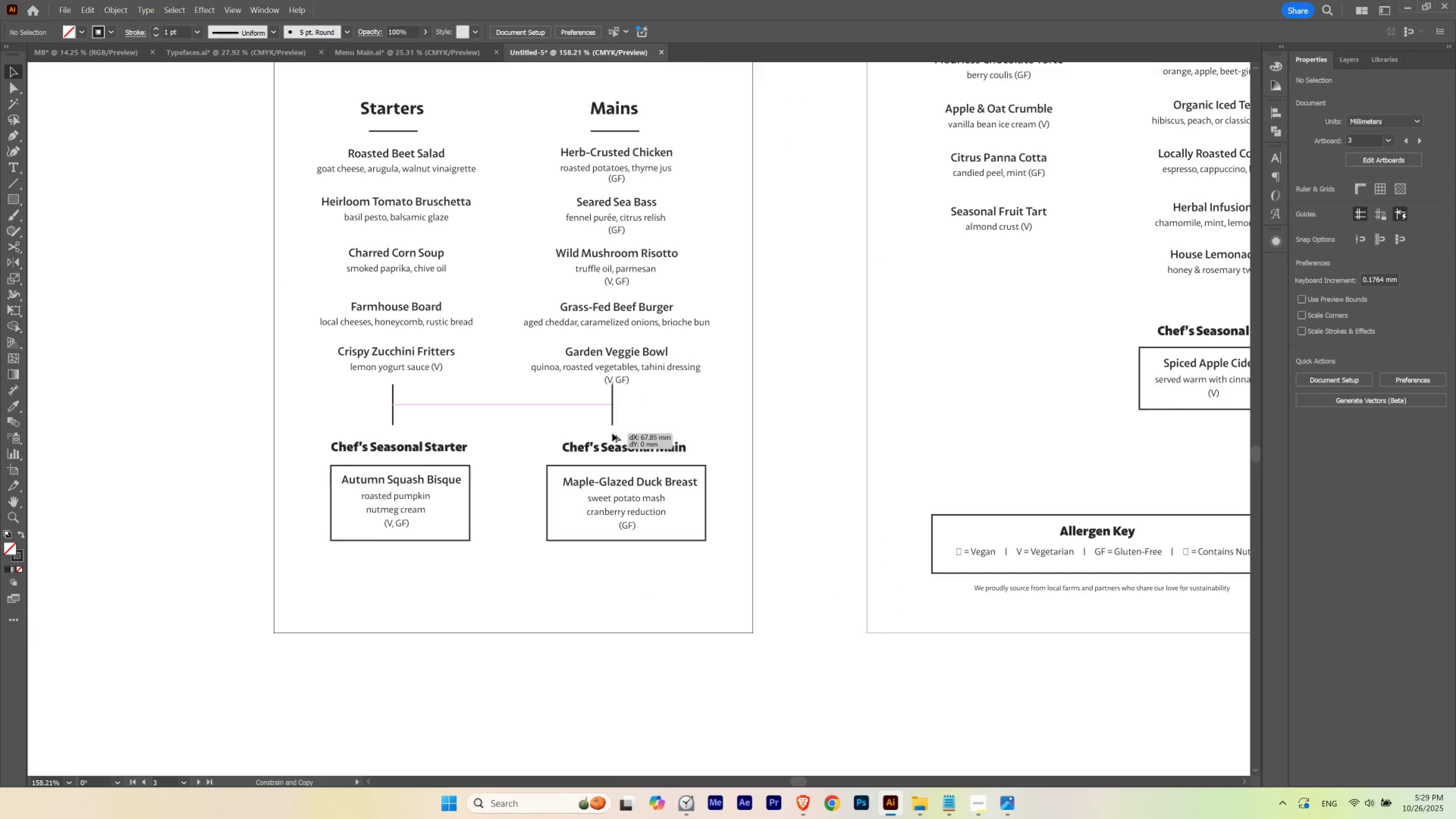 
hold_key(key=ShiftLeft, duration=0.94)
 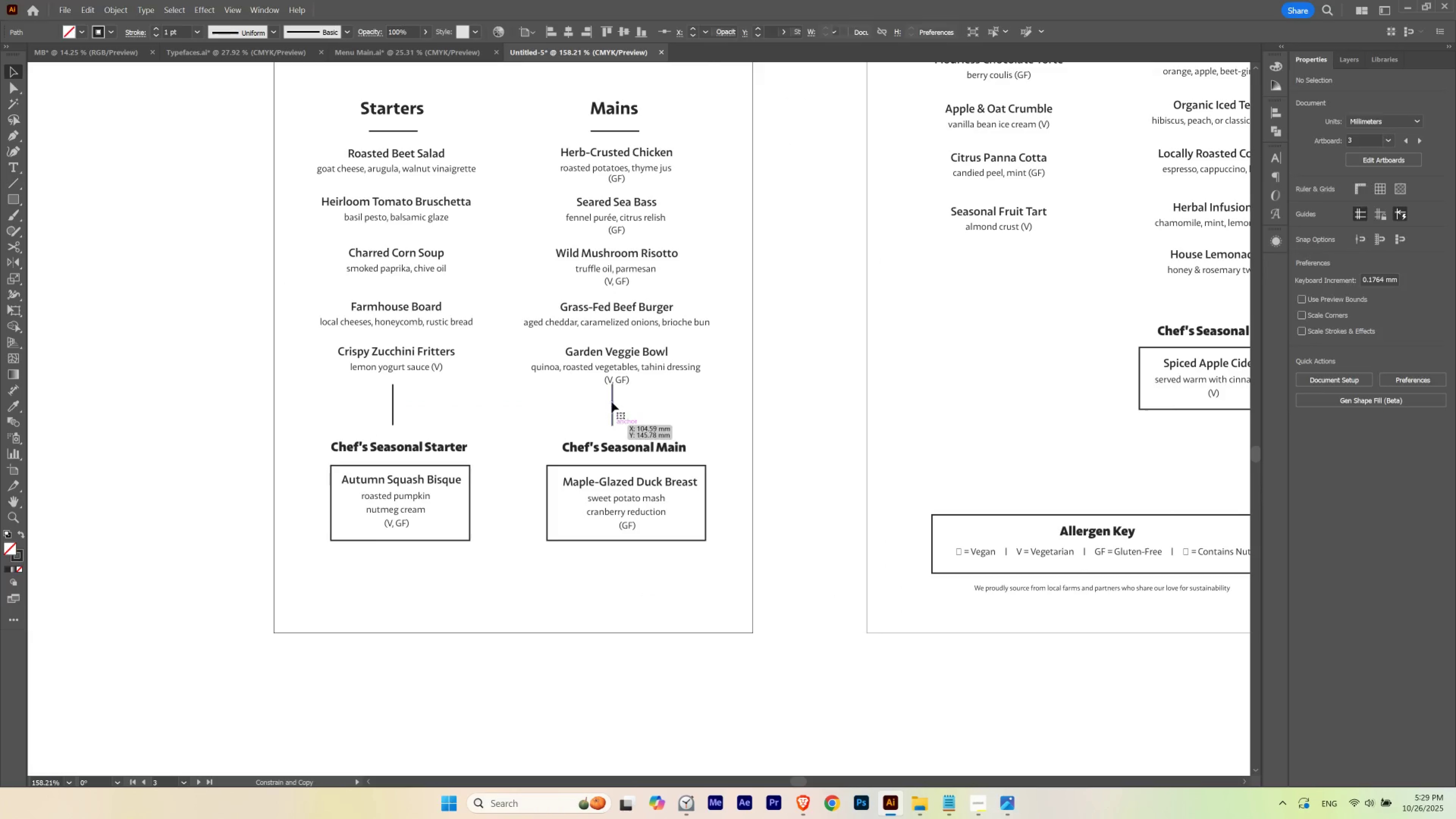 
key(A)
 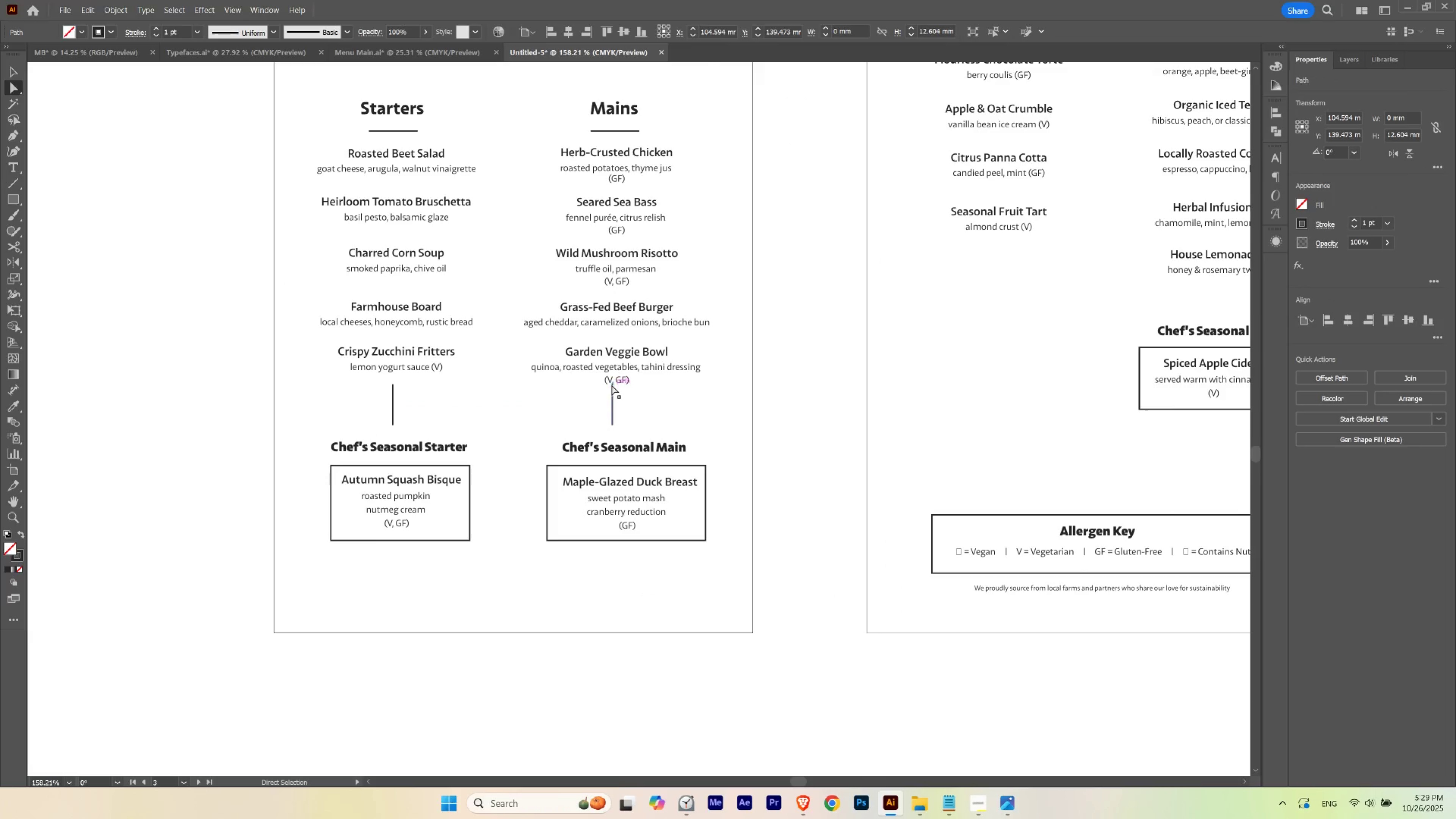 
left_click_drag(start_coordinate=[611, 385], to_coordinate=[611, 396])
 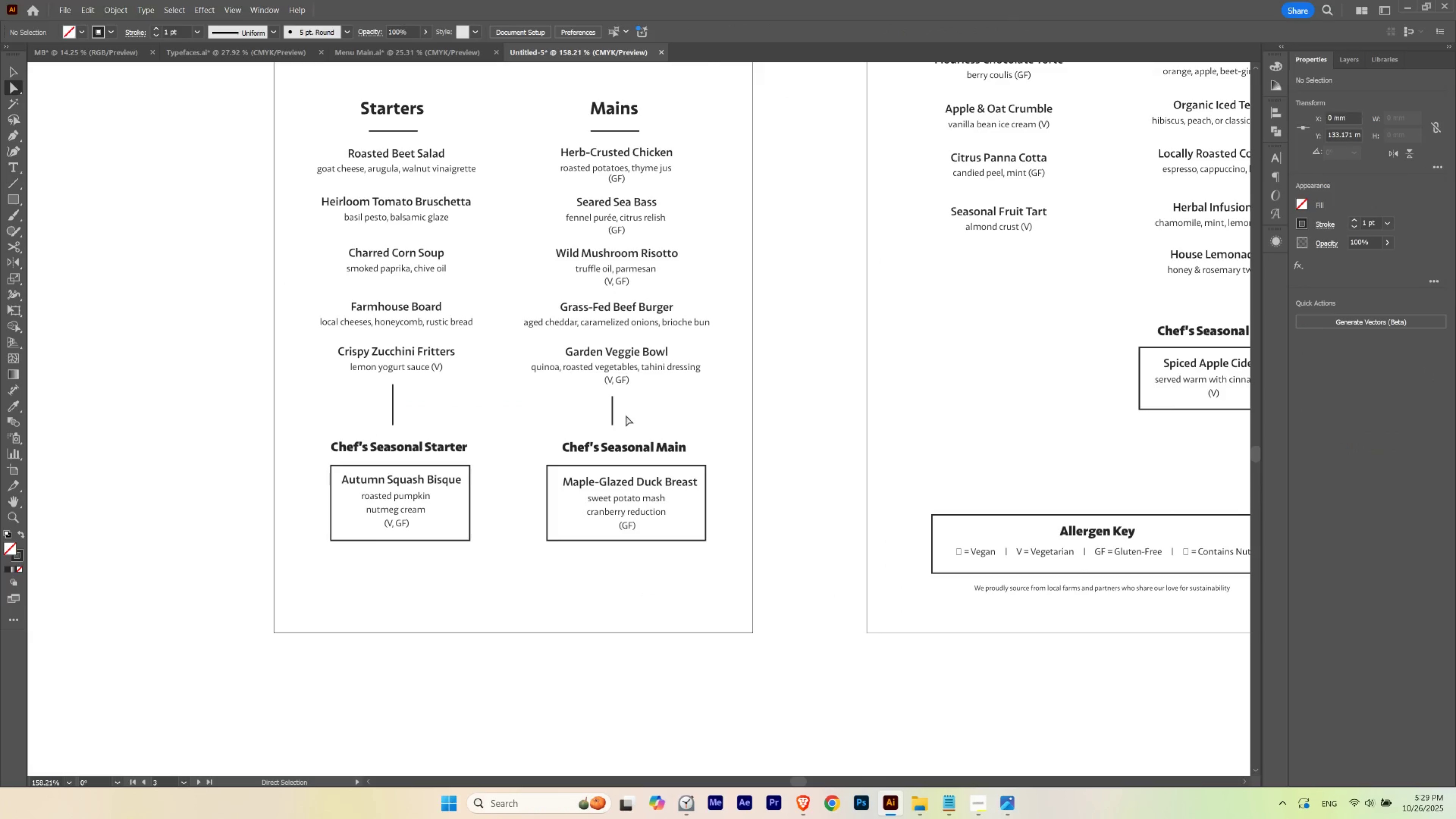 
hold_key(key=ShiftLeft, duration=1.5)
 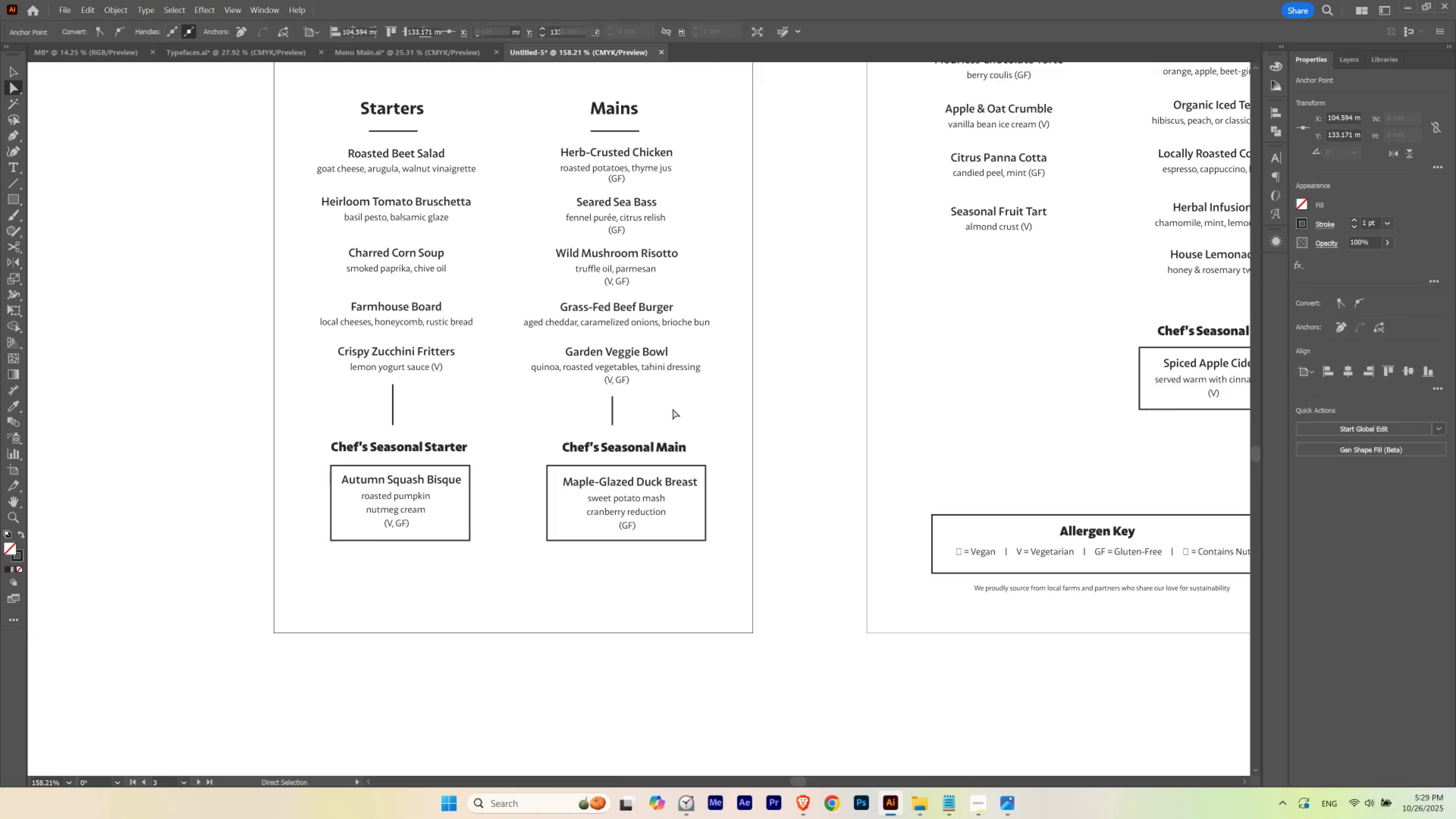 
hold_key(key=ShiftLeft, duration=0.32)
 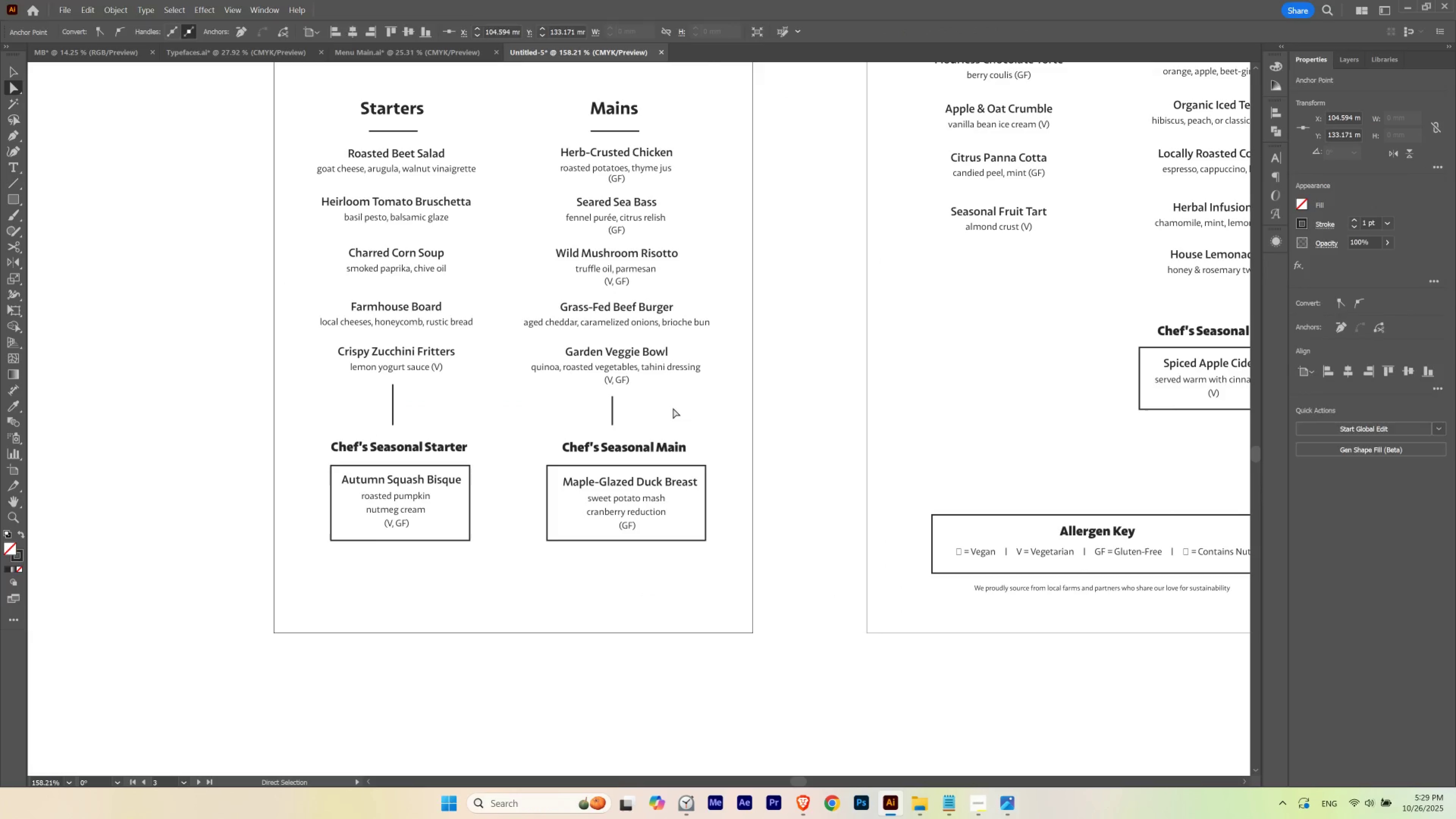 
left_click([673, 408])
 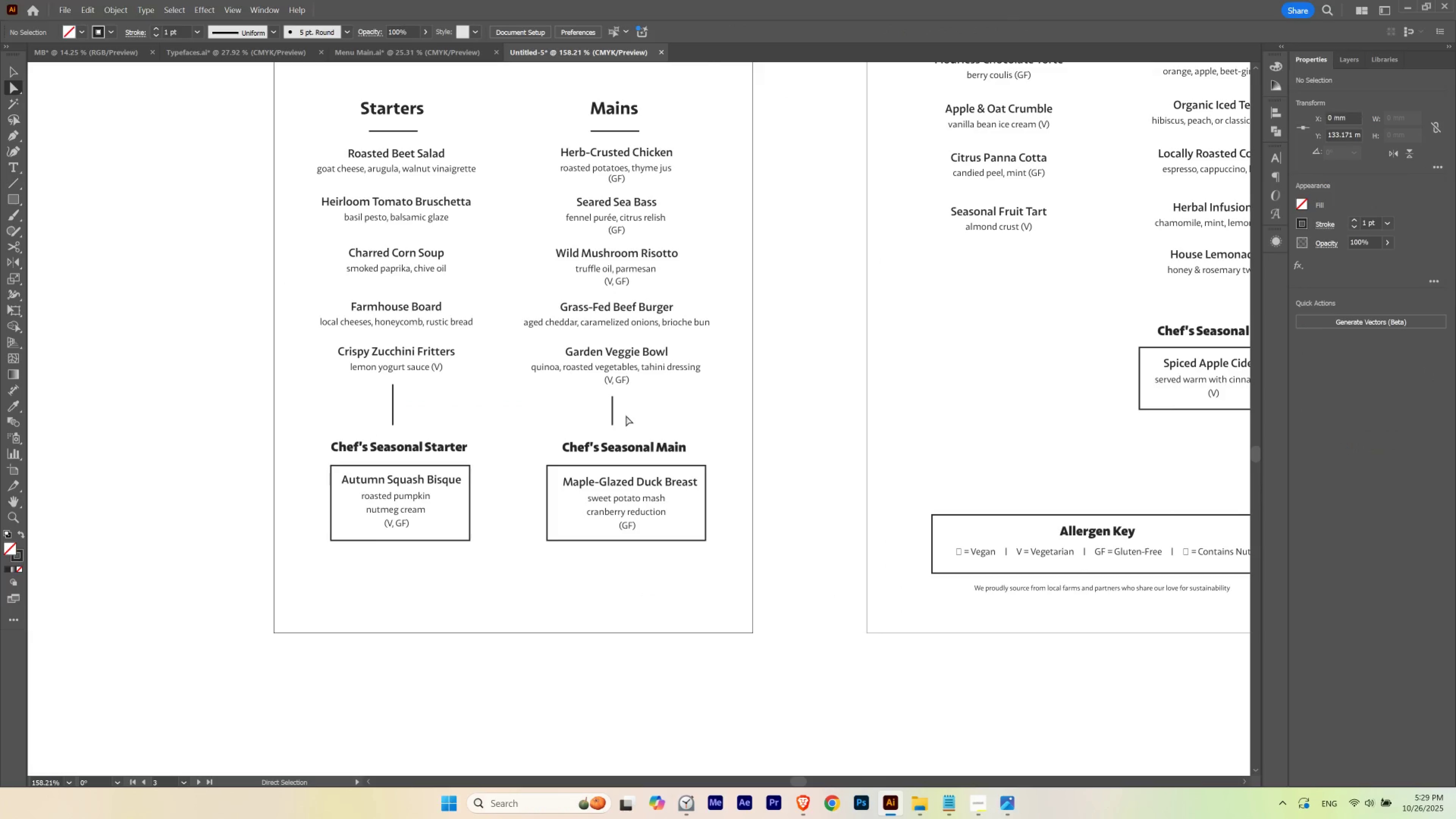 
hold_key(key=ControlLeft, duration=0.53)
 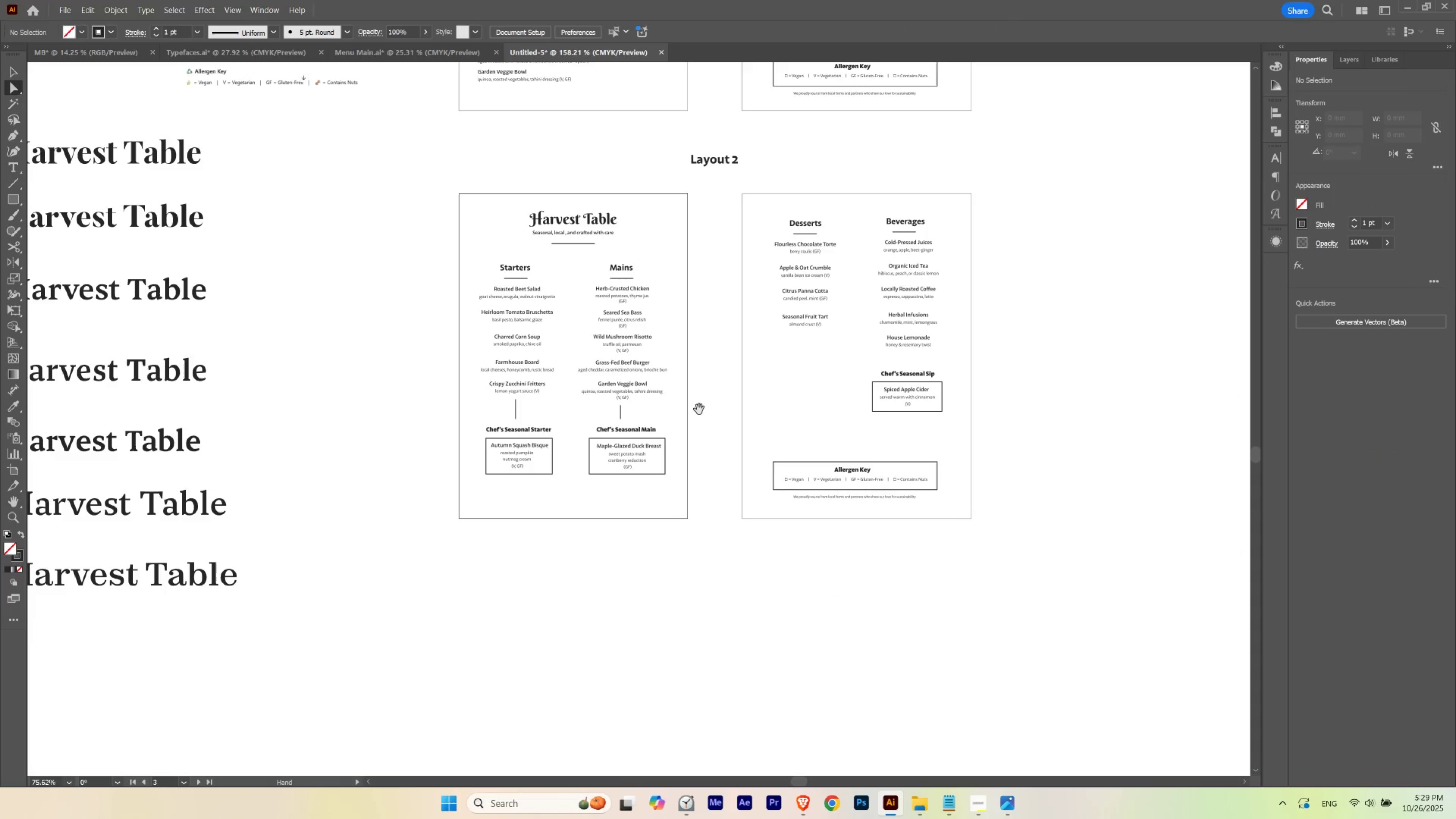 
hold_key(key=Space, duration=1.52)
 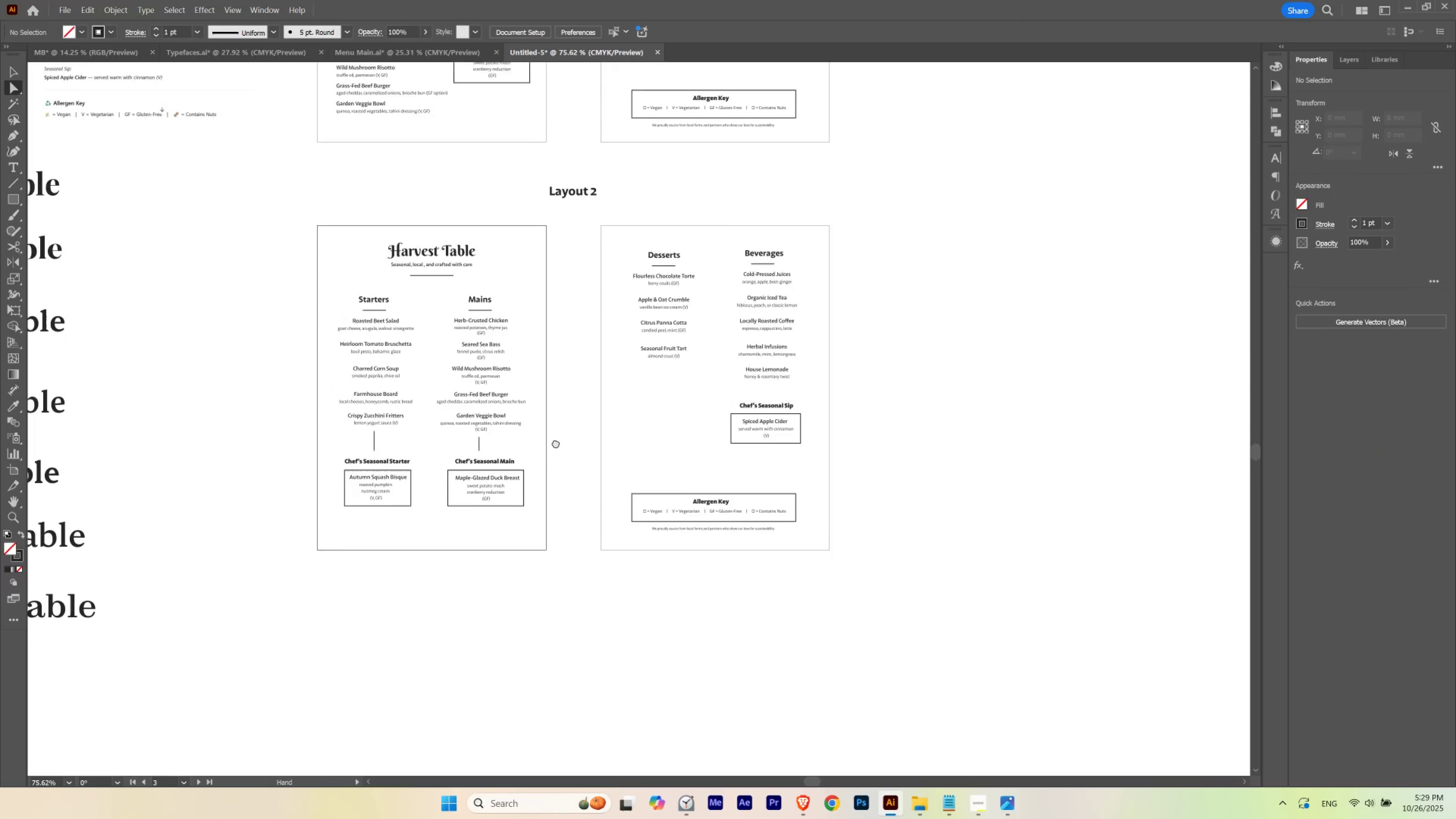 
left_click_drag(start_coordinate=[628, 413], to_coordinate=[540, 438])
 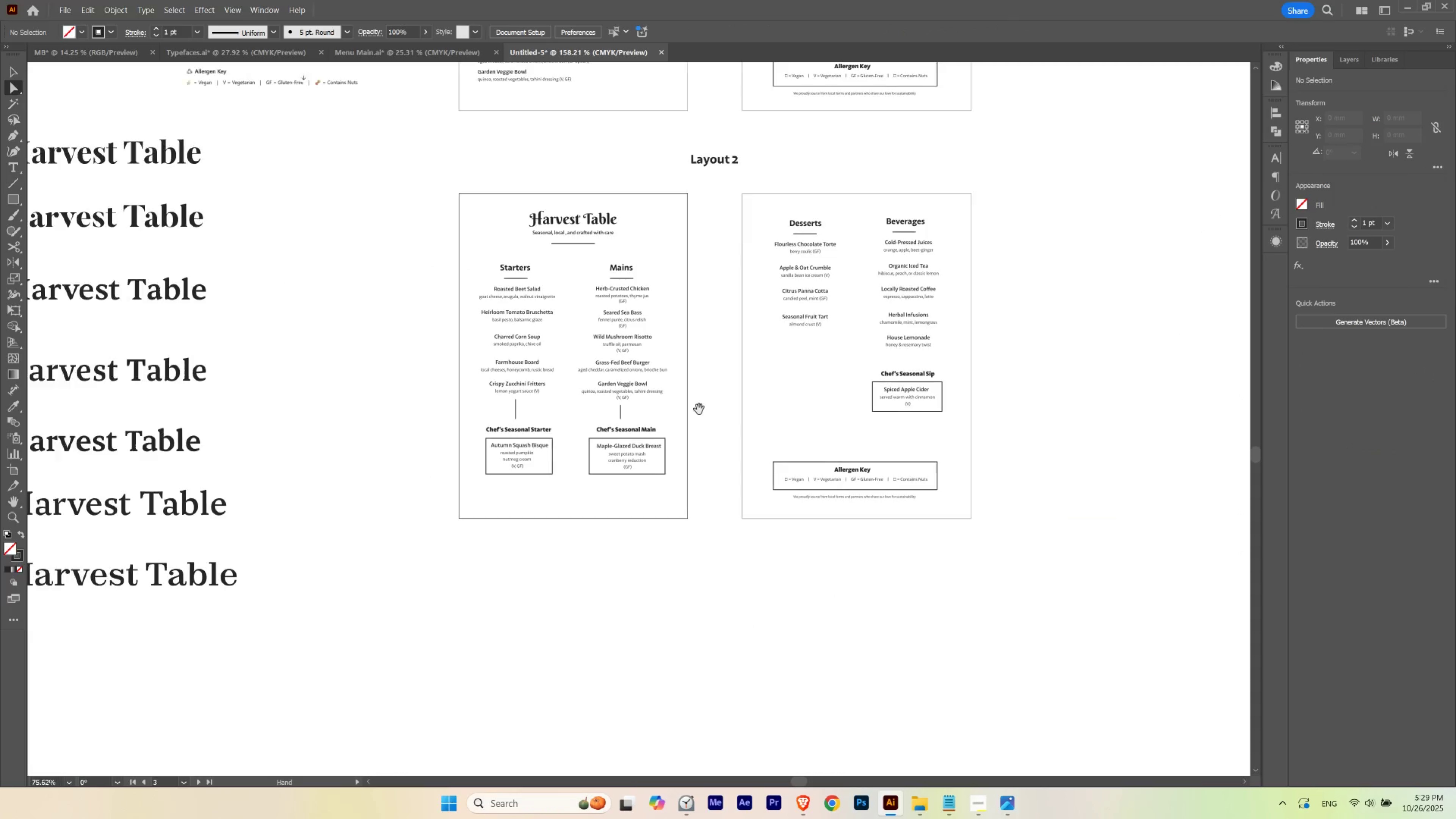 
left_click_drag(start_coordinate=[699, 409], to_coordinate=[553, 445])
 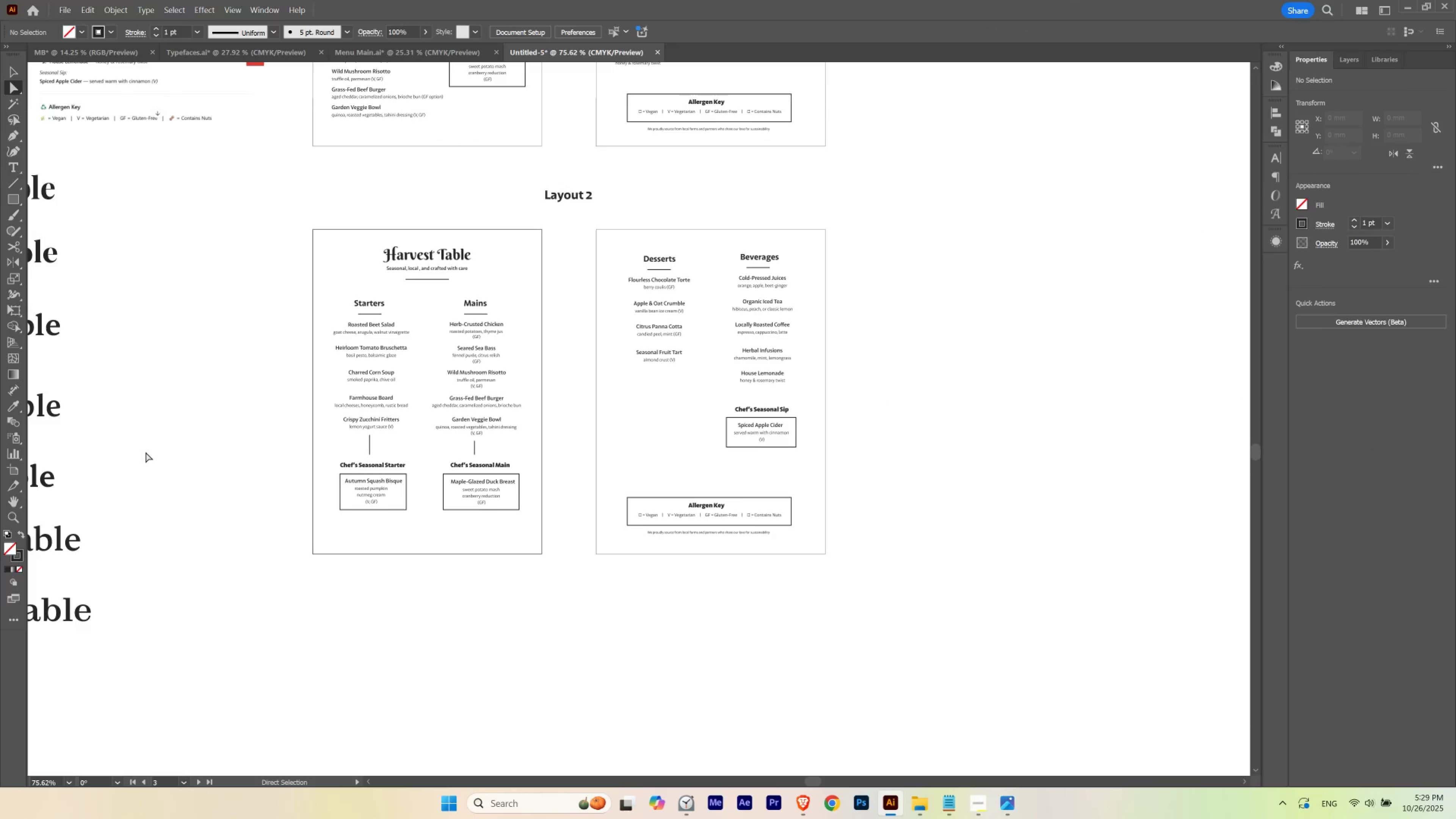 
hold_key(key=Space, duration=1.05)
 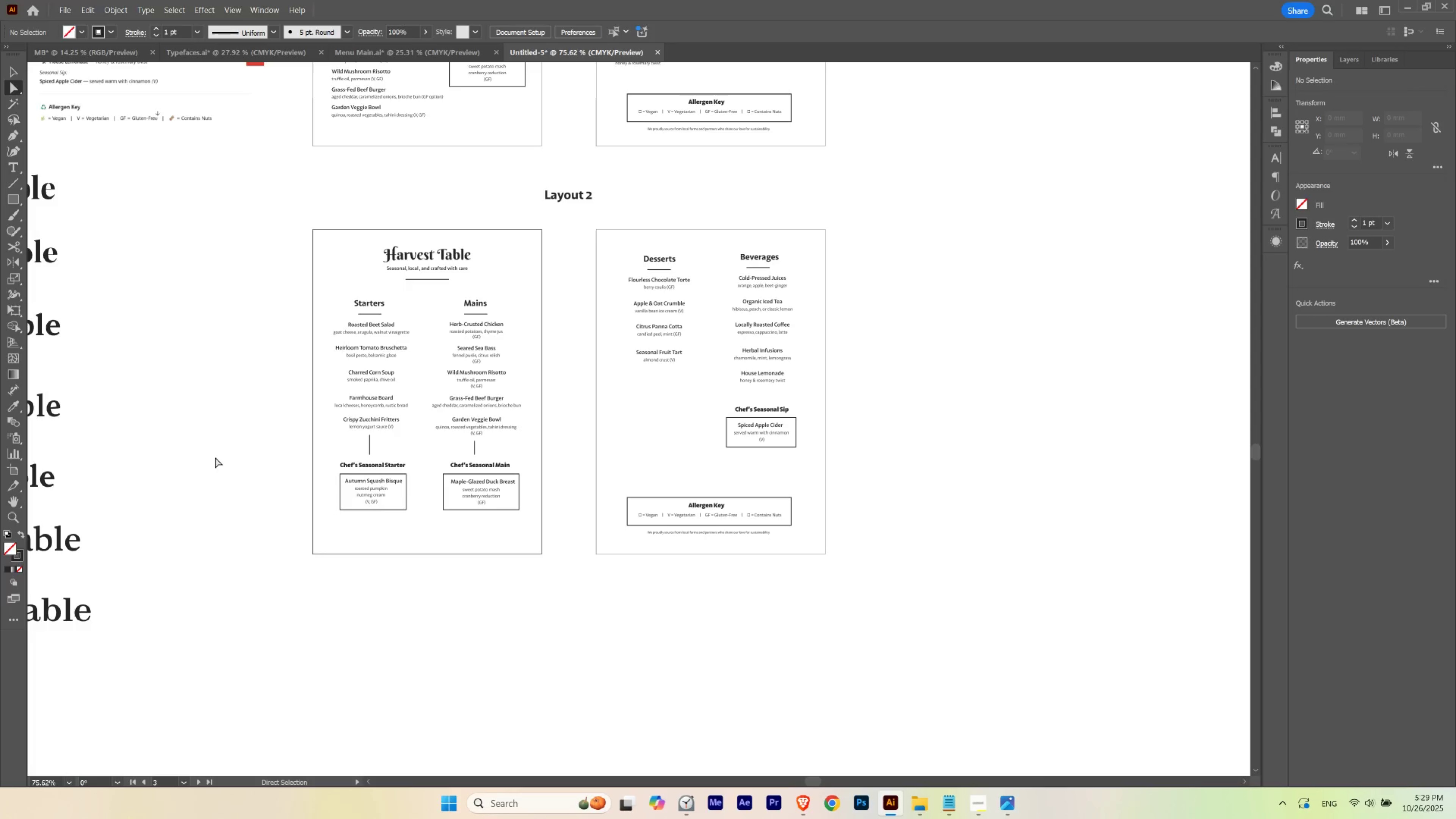 
wait(9.25)
 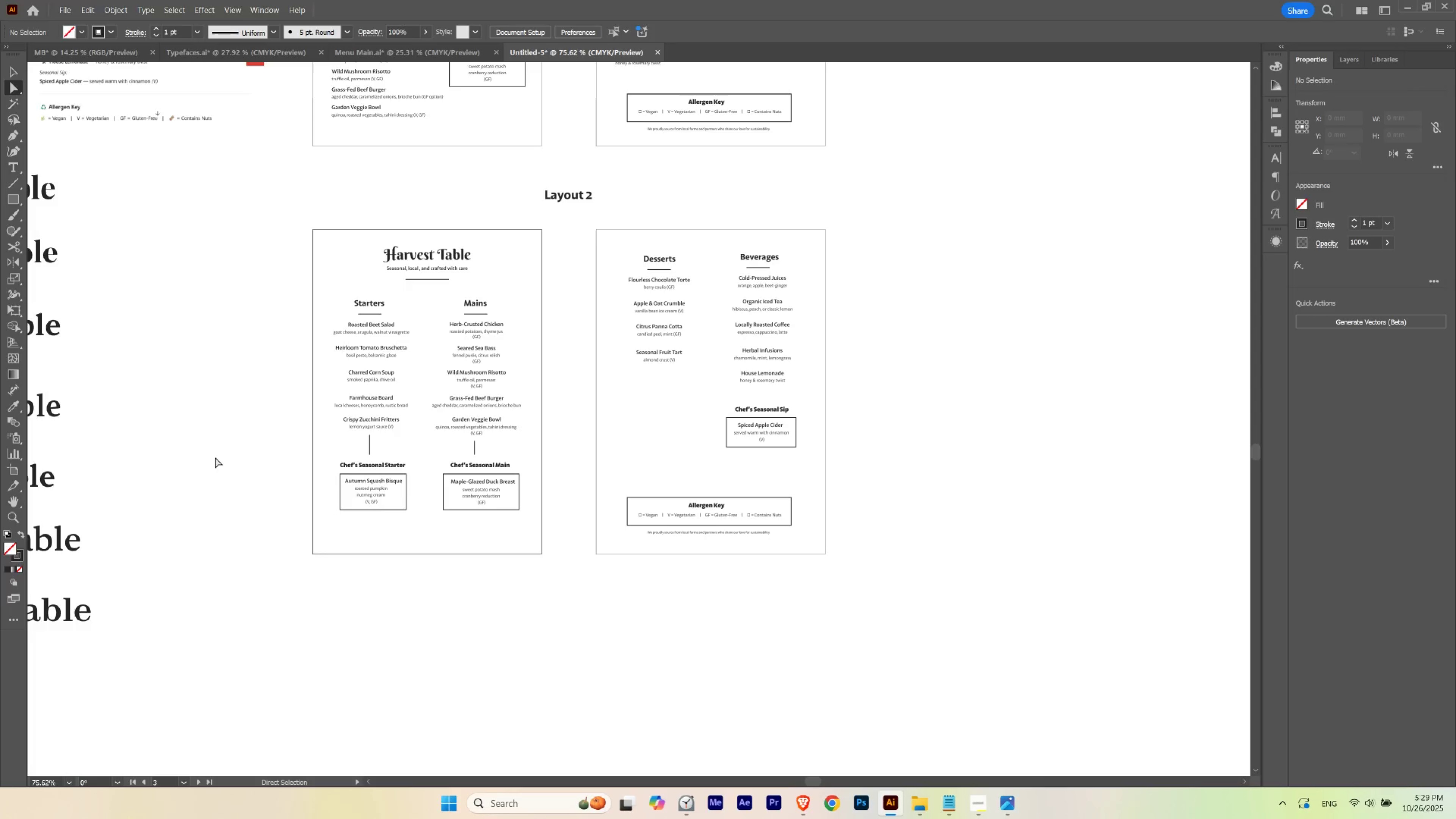 
key(V)
 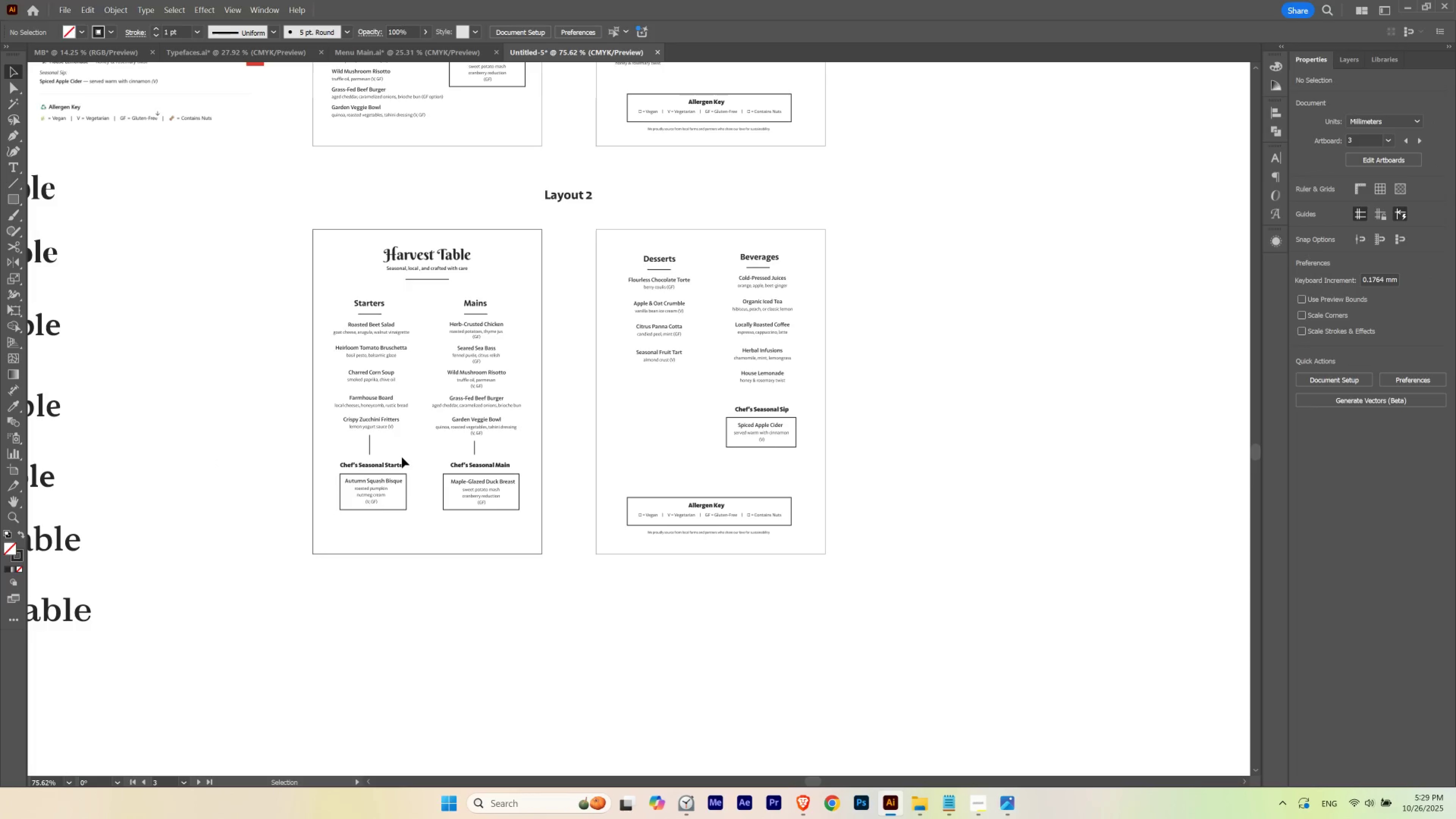 
hold_key(key=AltLeft, duration=1.5)
left_click_drag(start_coordinate=[371, 445], to_coordinate=[469, 457])
 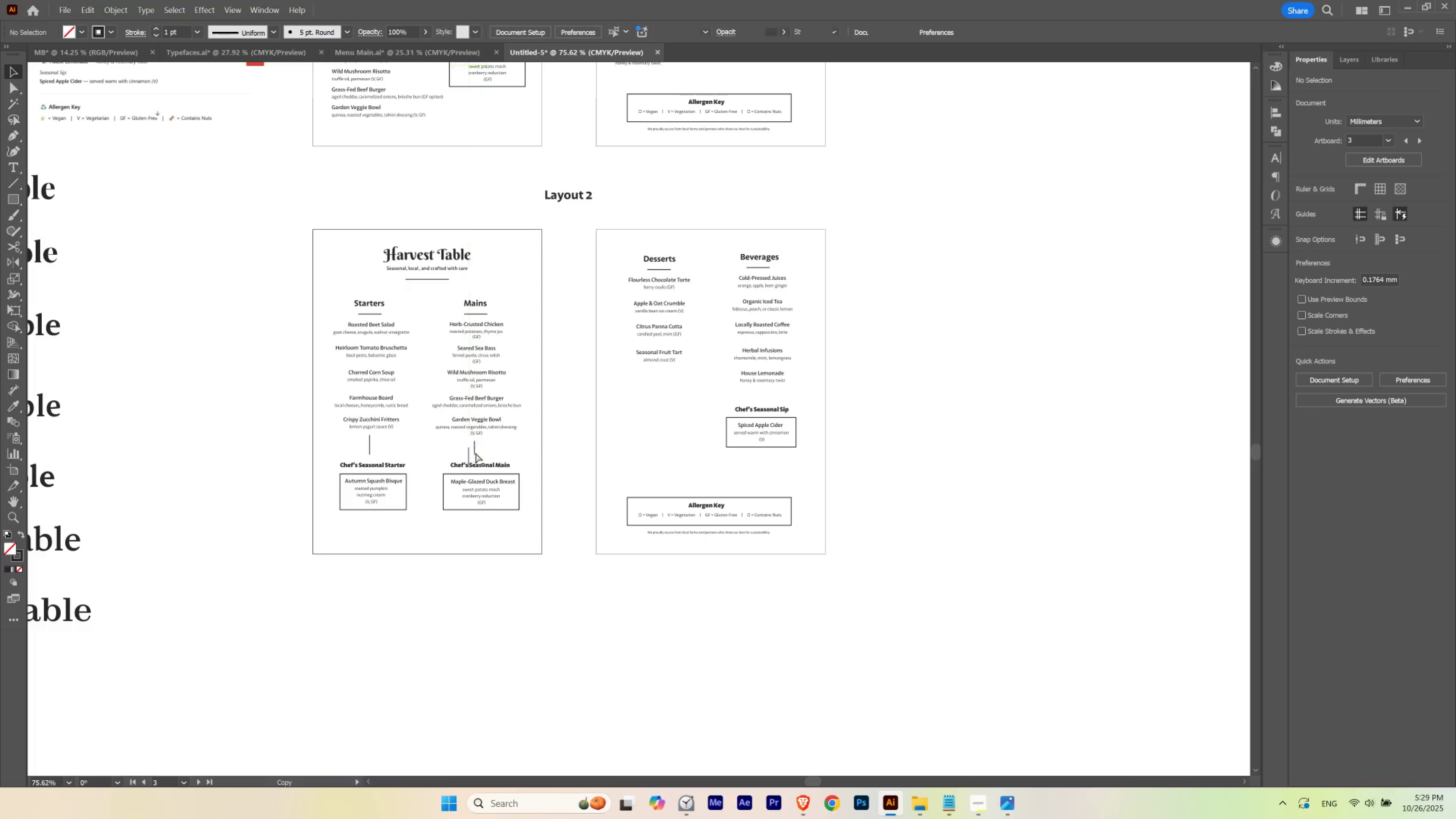 
key(Control+Z)
 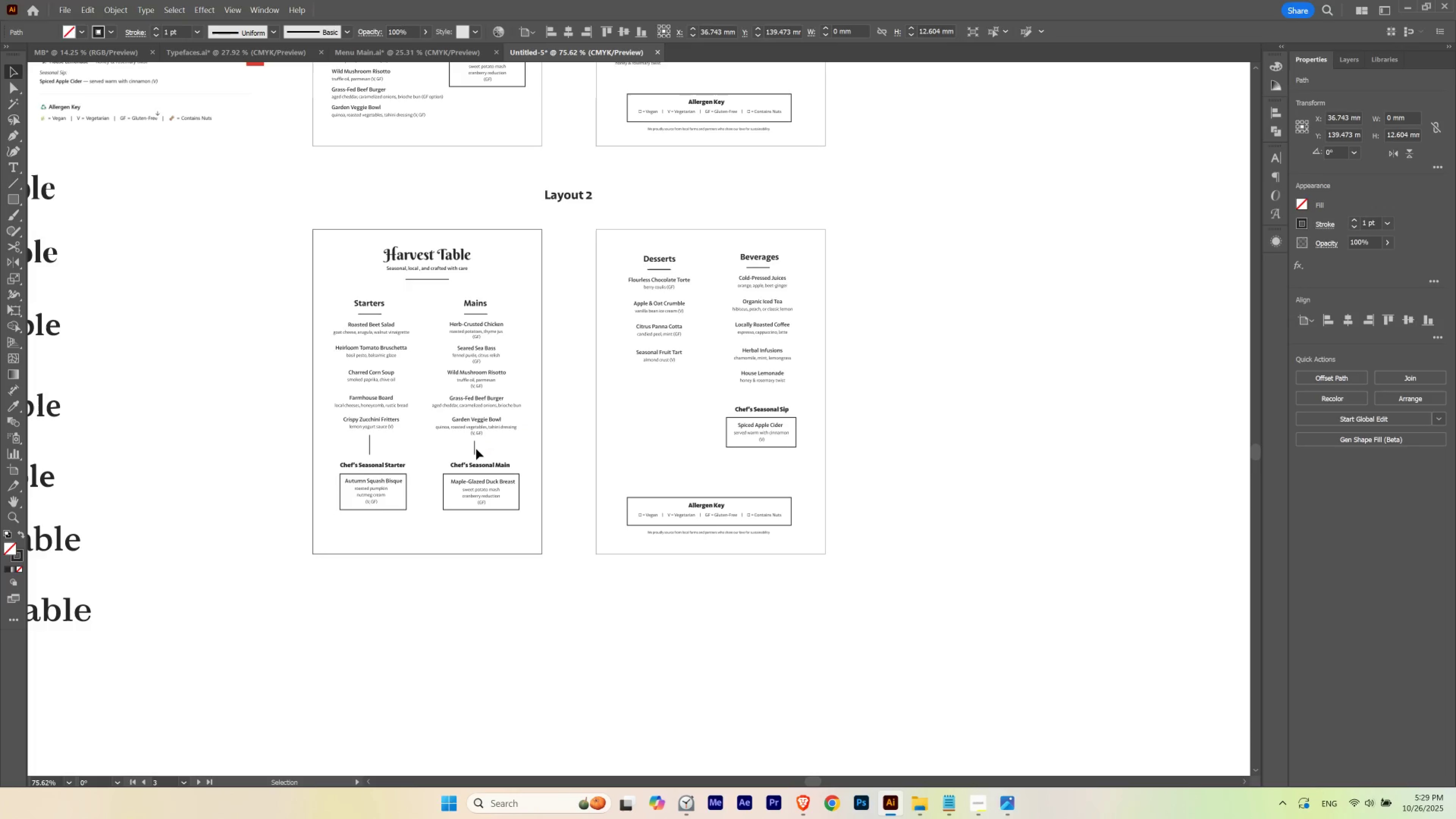 
hold_key(key=AltLeft, duration=1.5)
left_click_drag(start_coordinate=[474, 448], to_coordinate=[758, 395])
 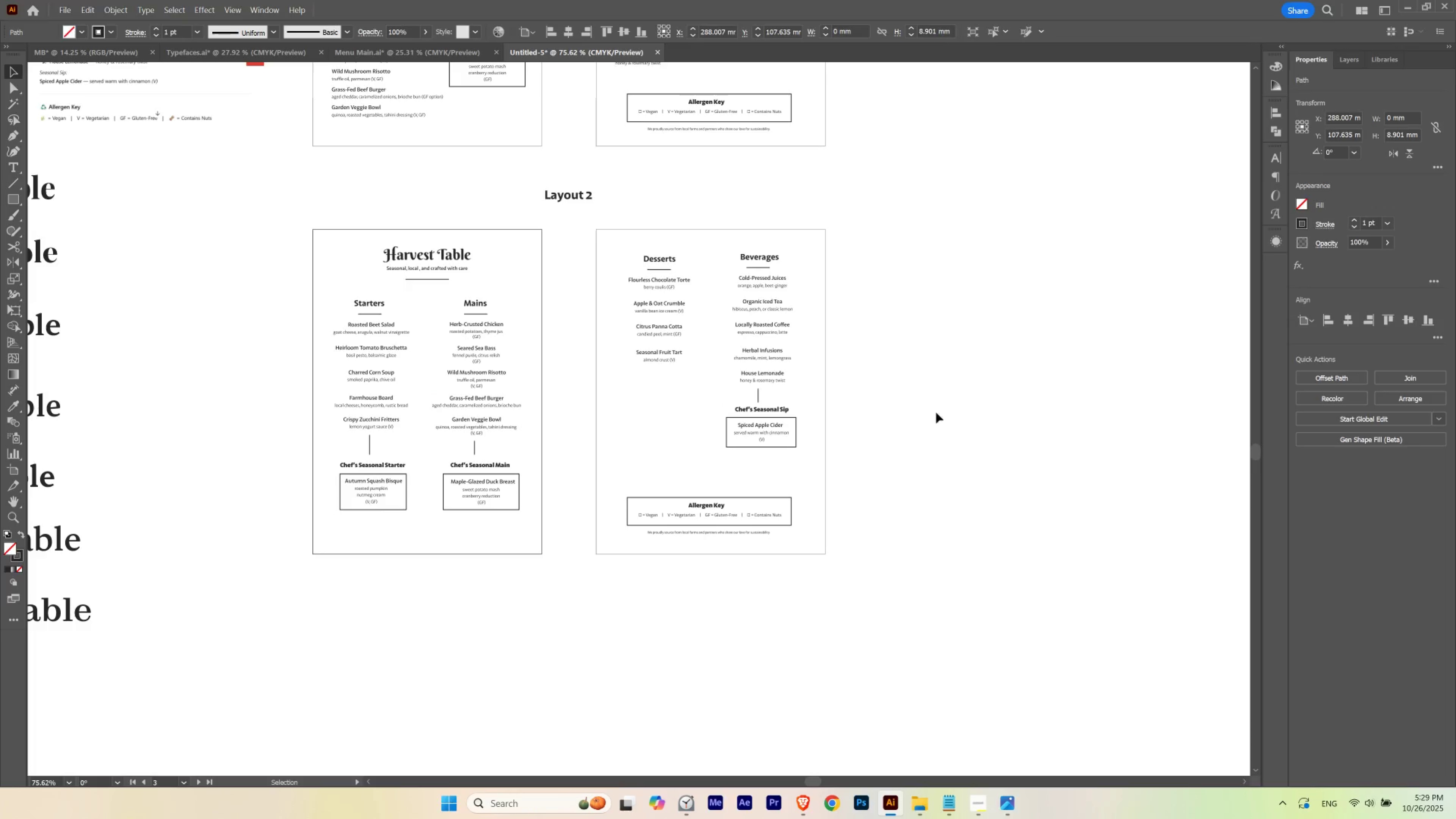 
hold_key(key=AltLeft, duration=1.04)
 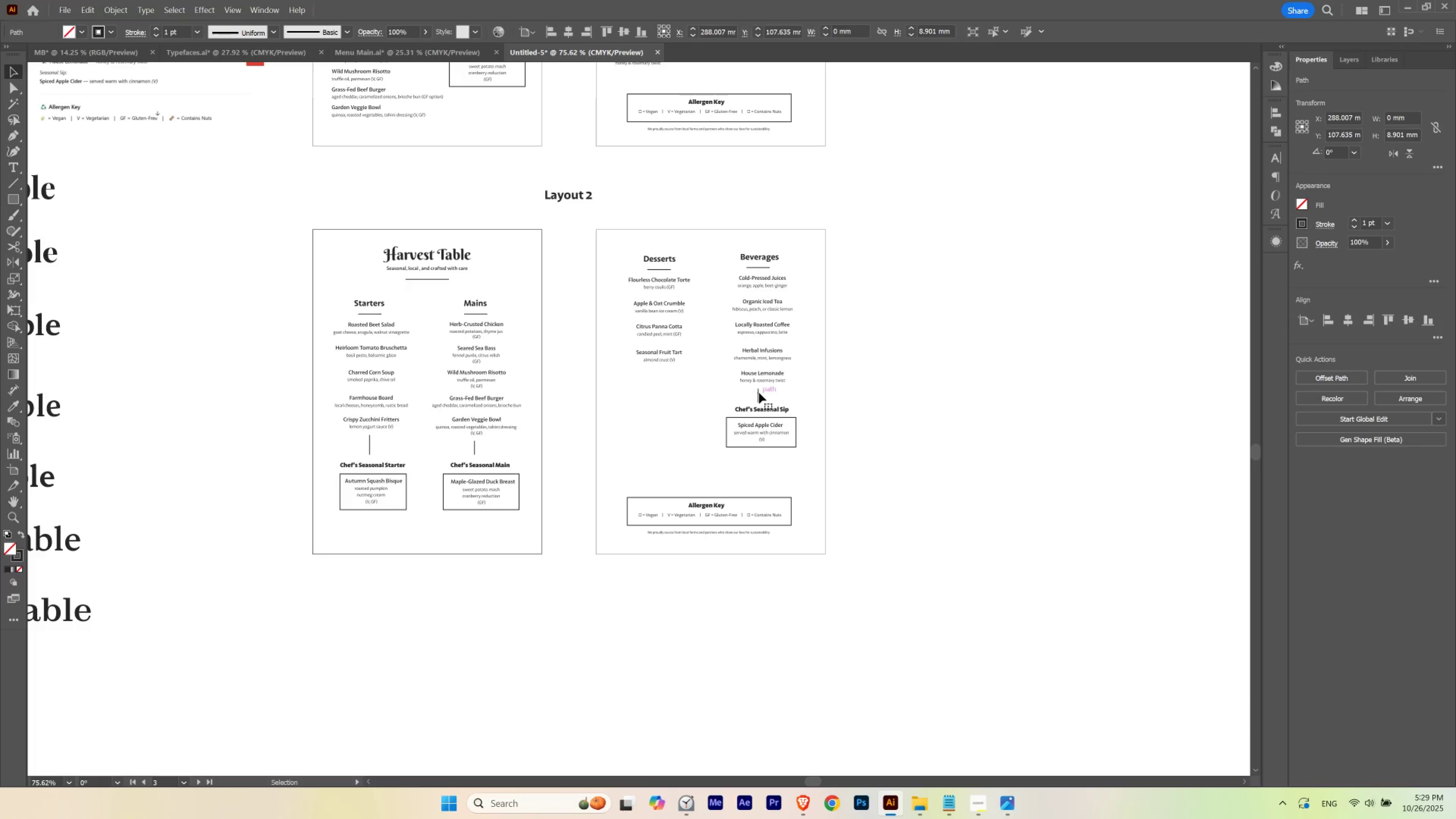 
left_click([759, 393])
 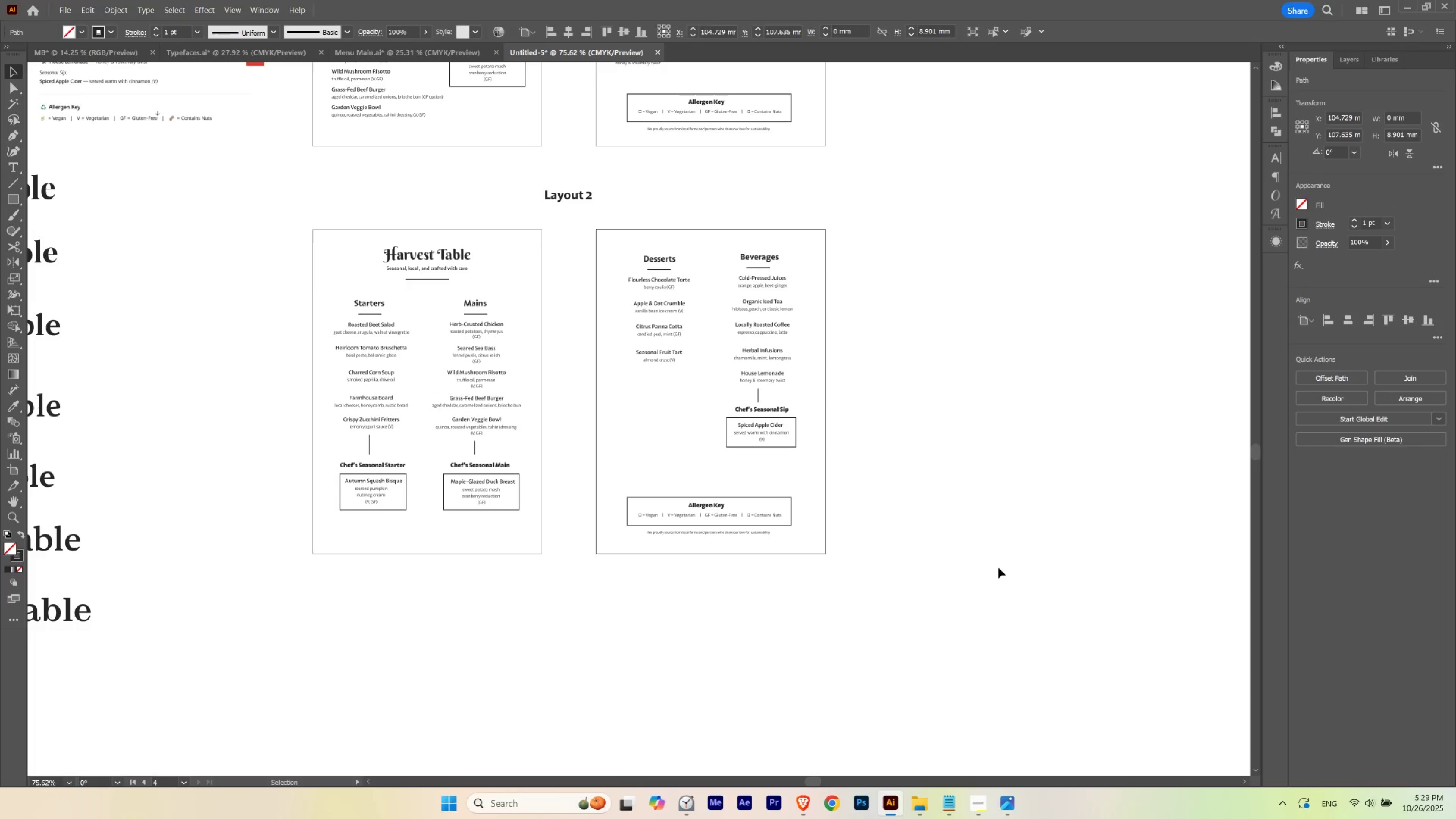 
key(V)
 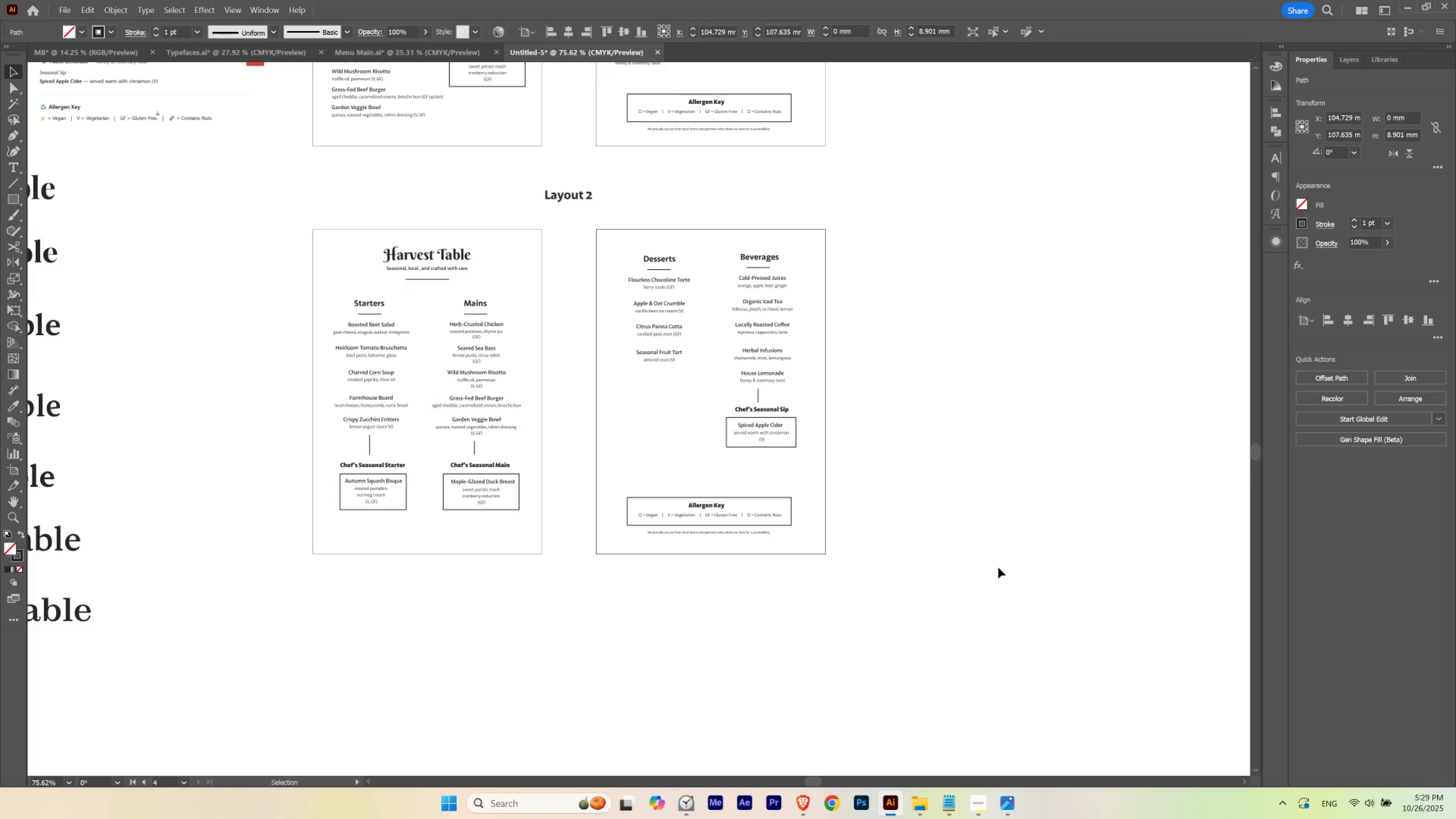 
key(Shift+ArrowRight)
 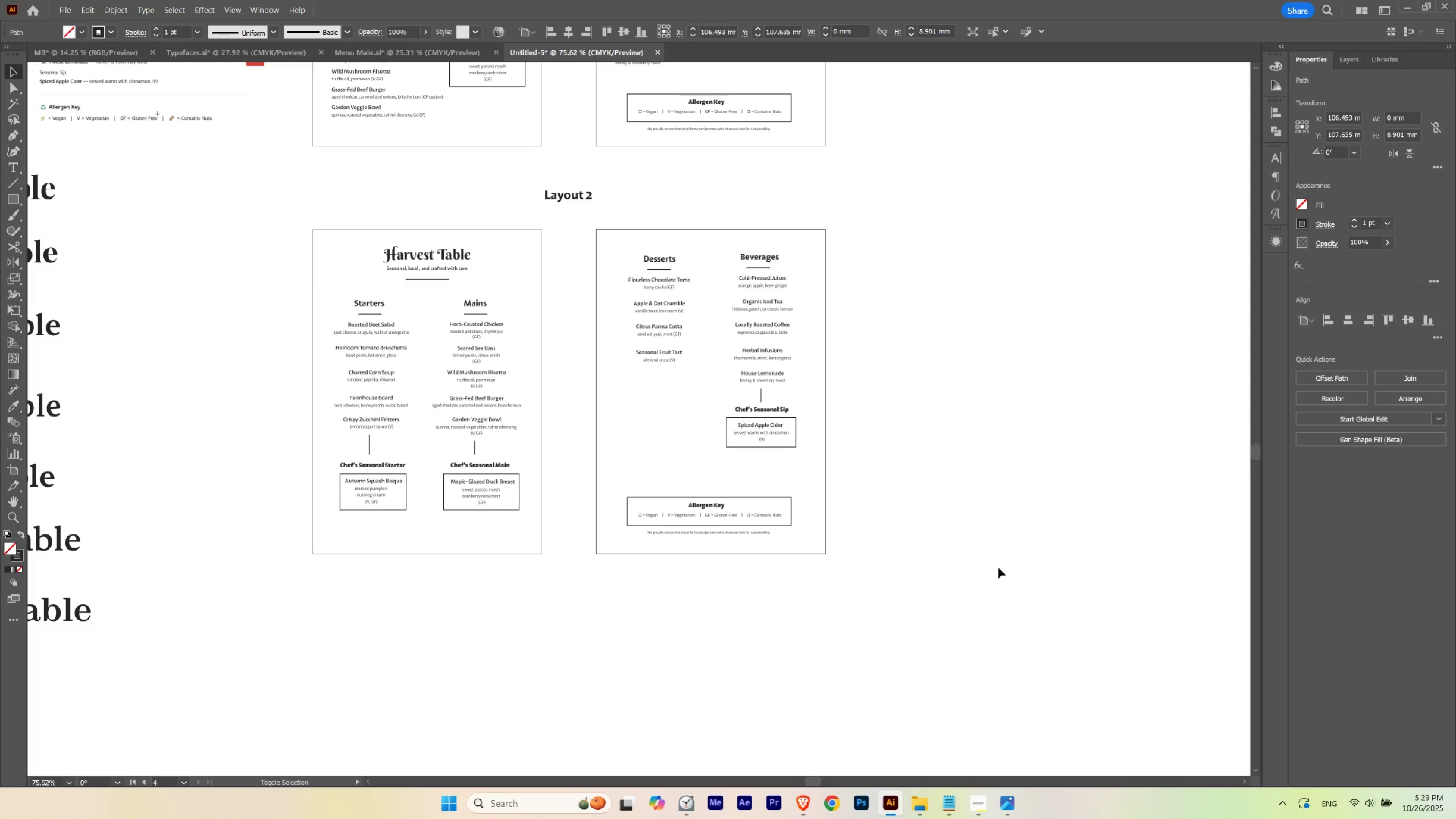 
hold_key(key=ArrowLeft, duration=1.03)
 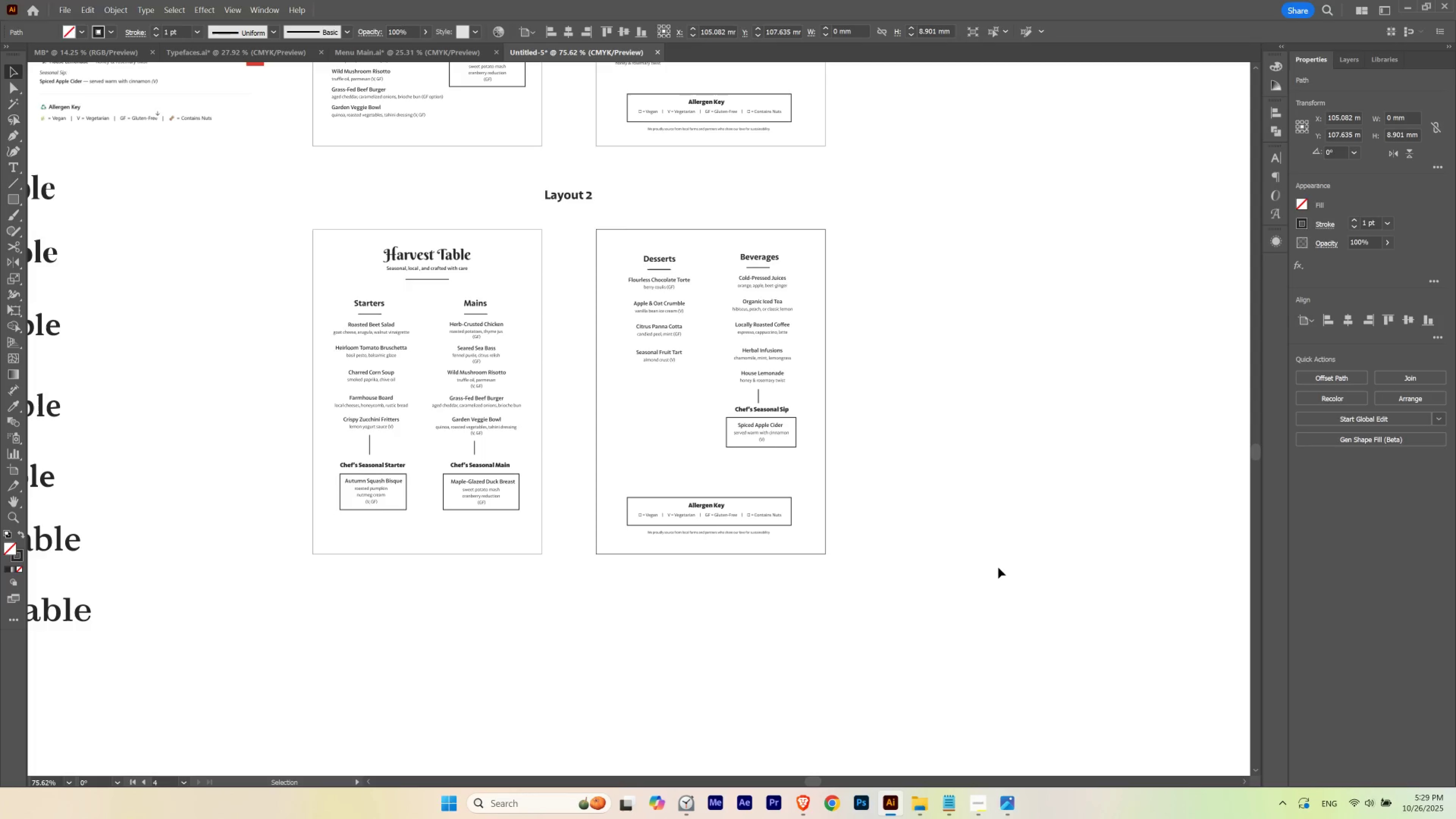 
key(ArrowRight)
 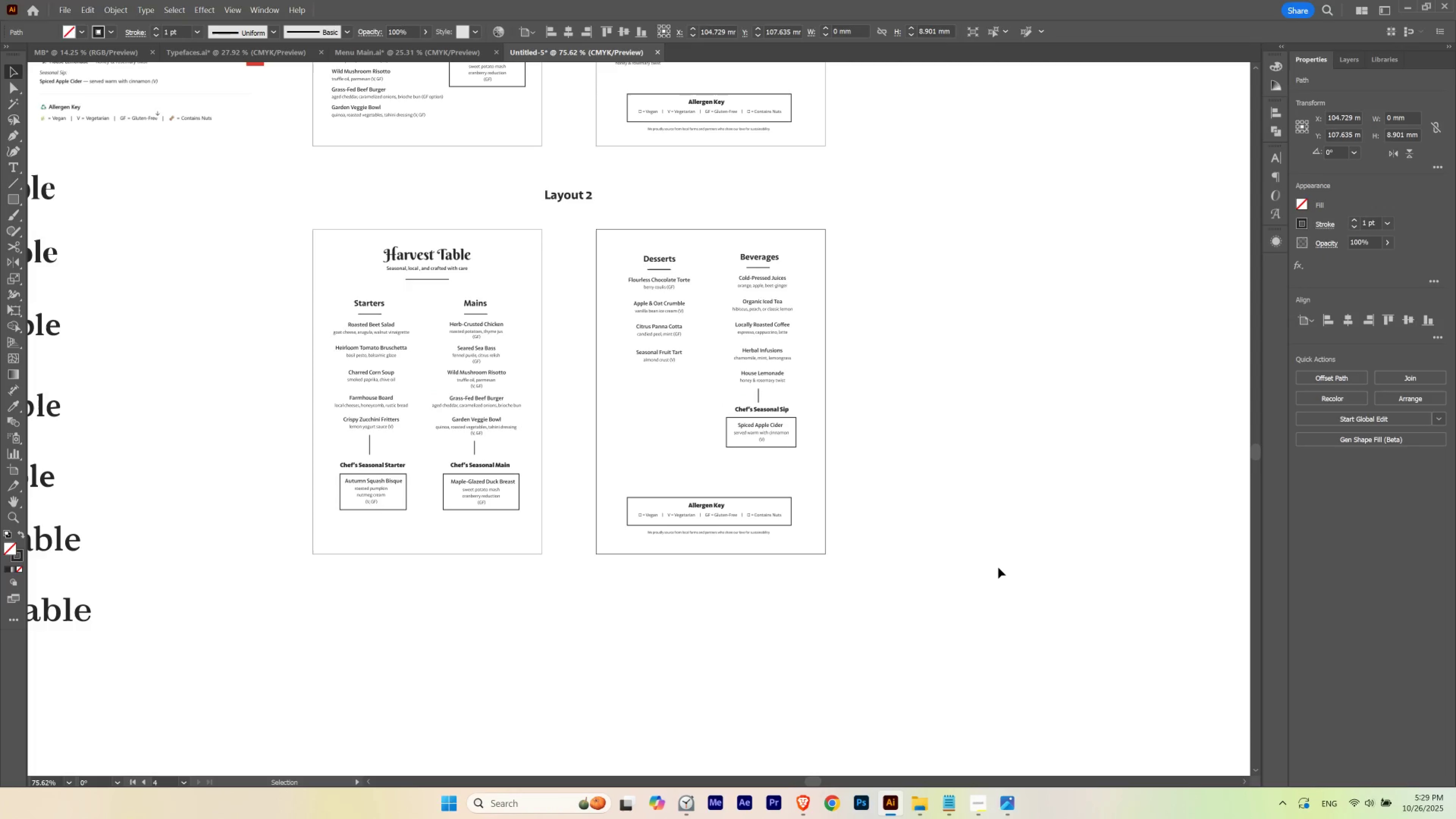 
key(ArrowRight)
 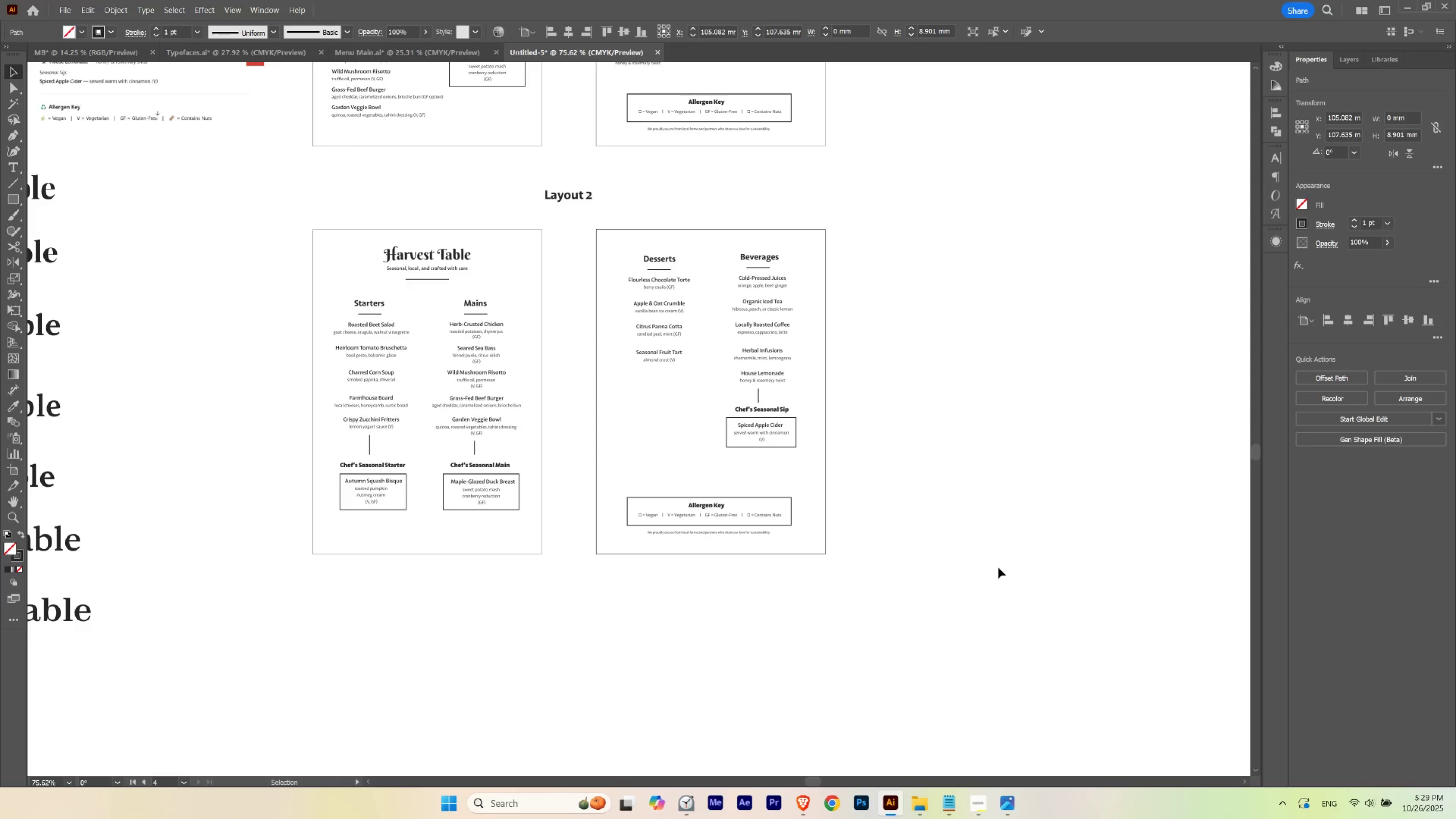 
key(ArrowDown)
 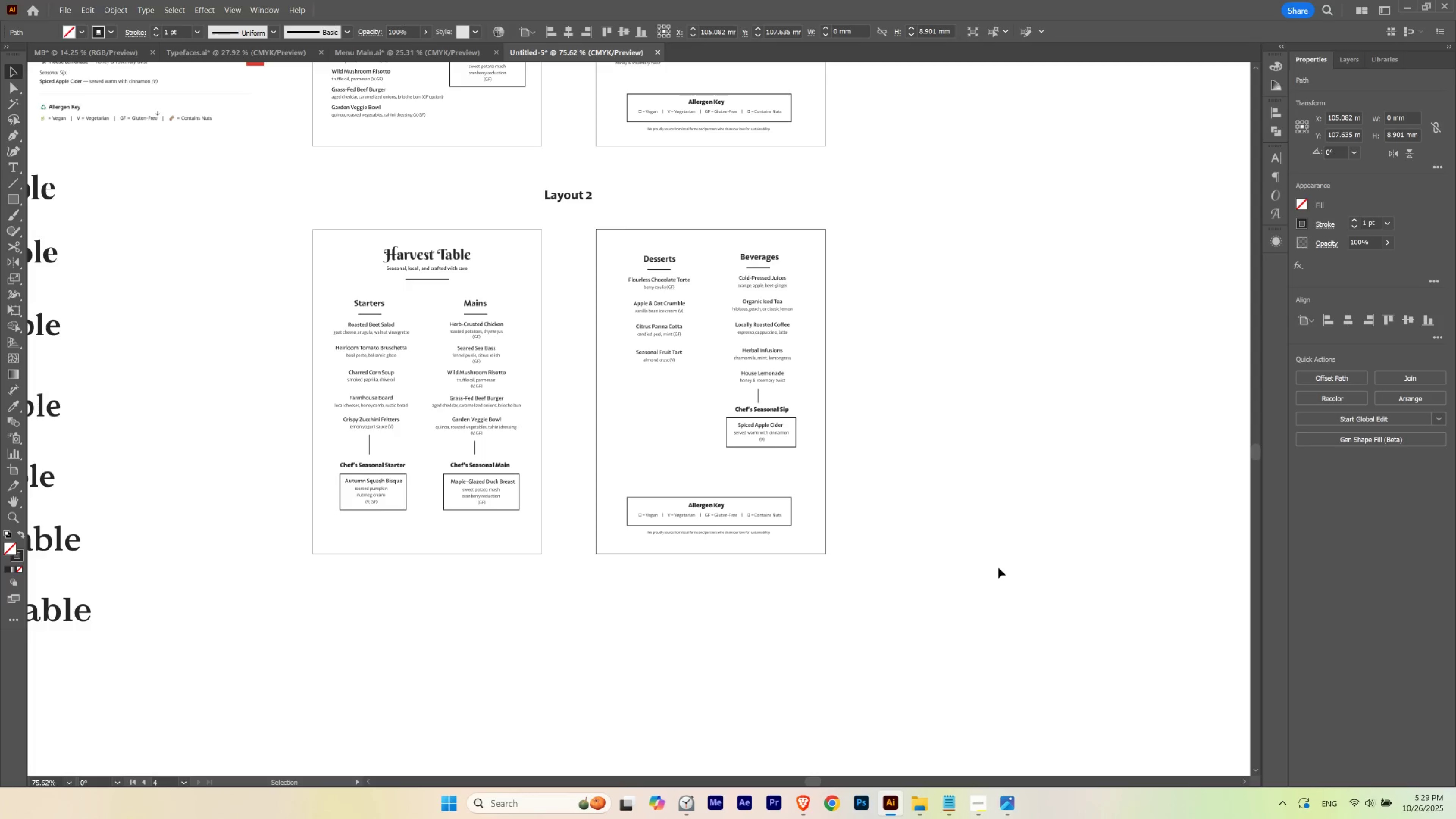 
key(ArrowDown)
 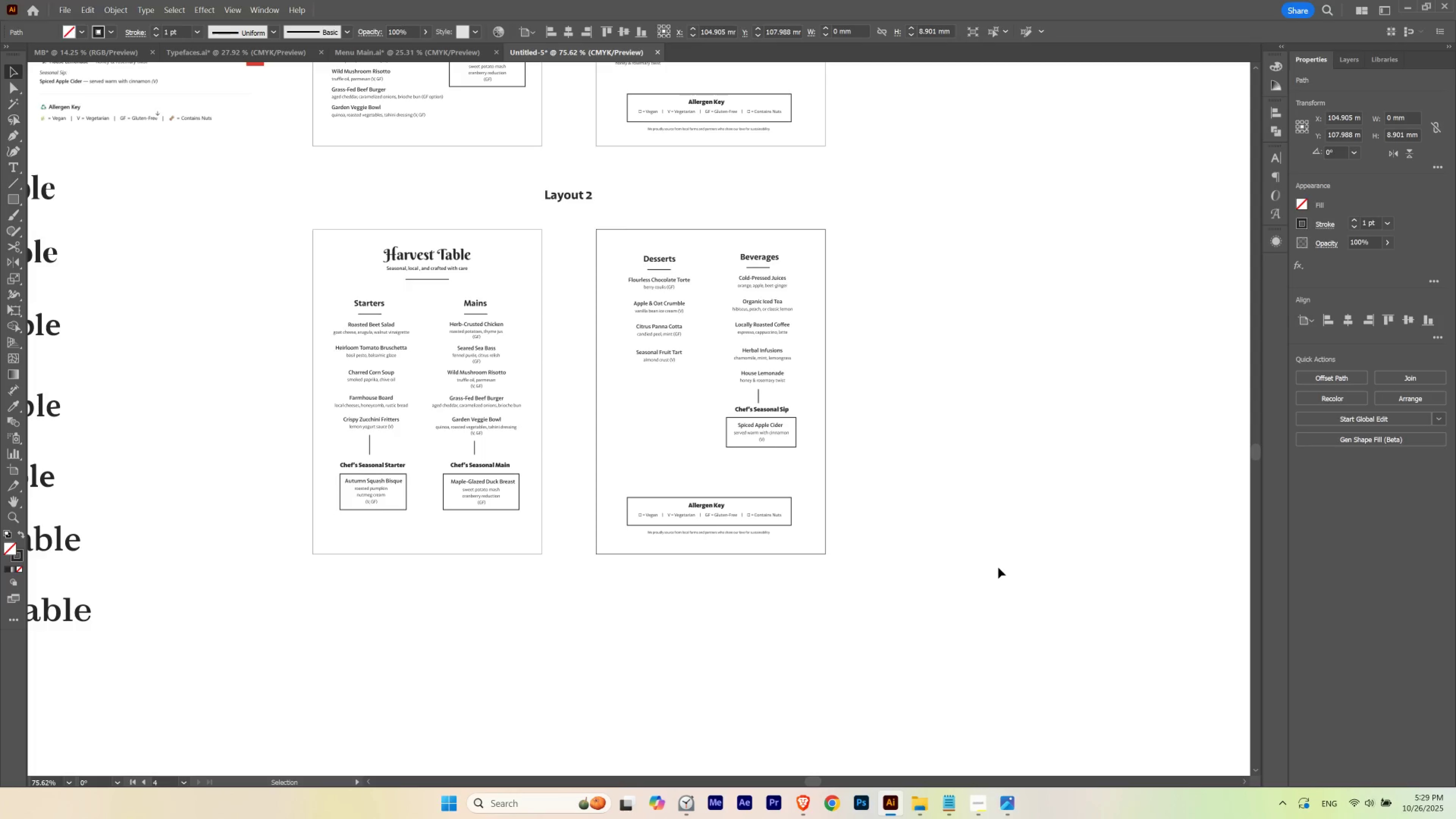 
key(ArrowUp)
 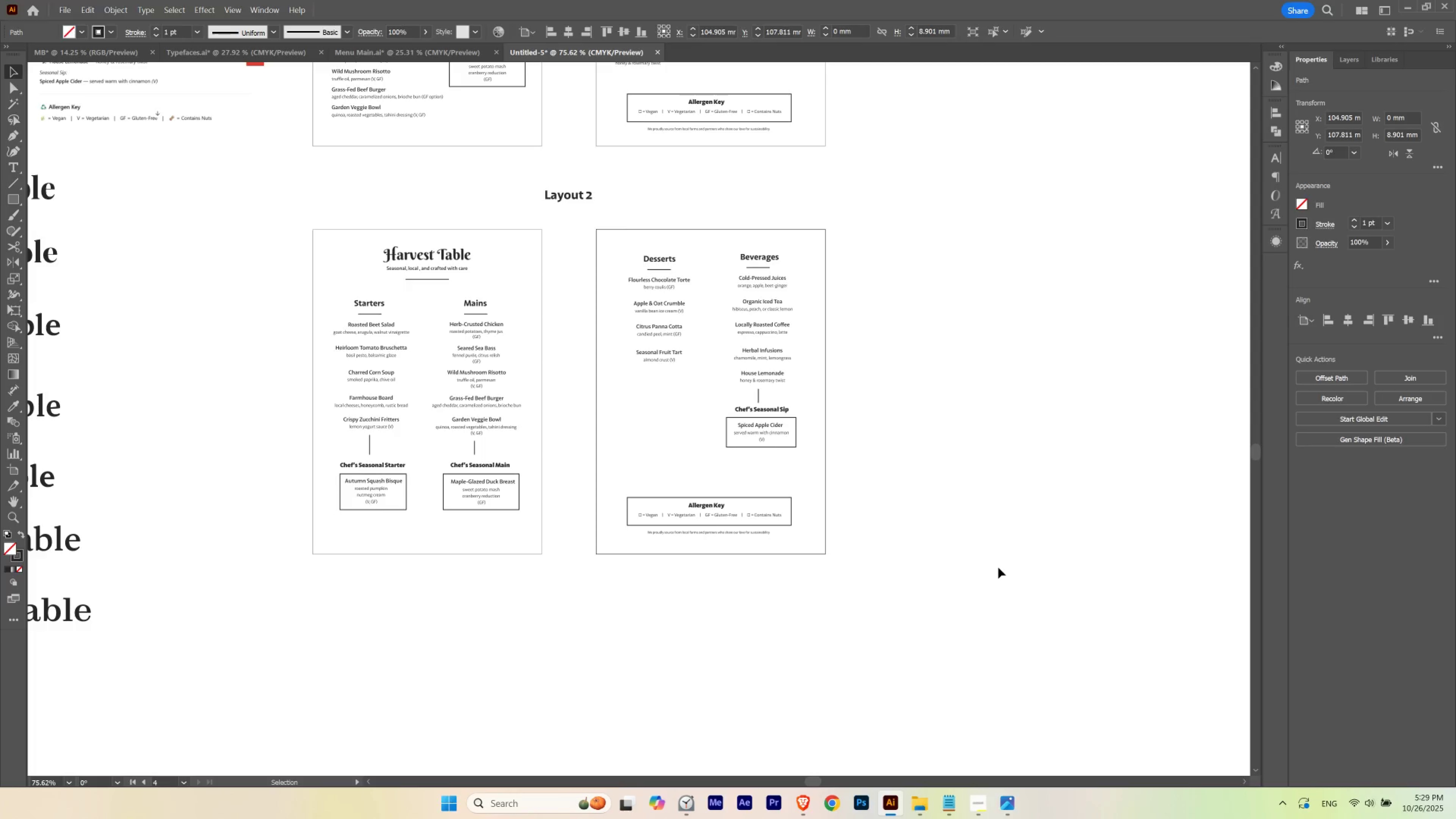 
key(ArrowDown)
 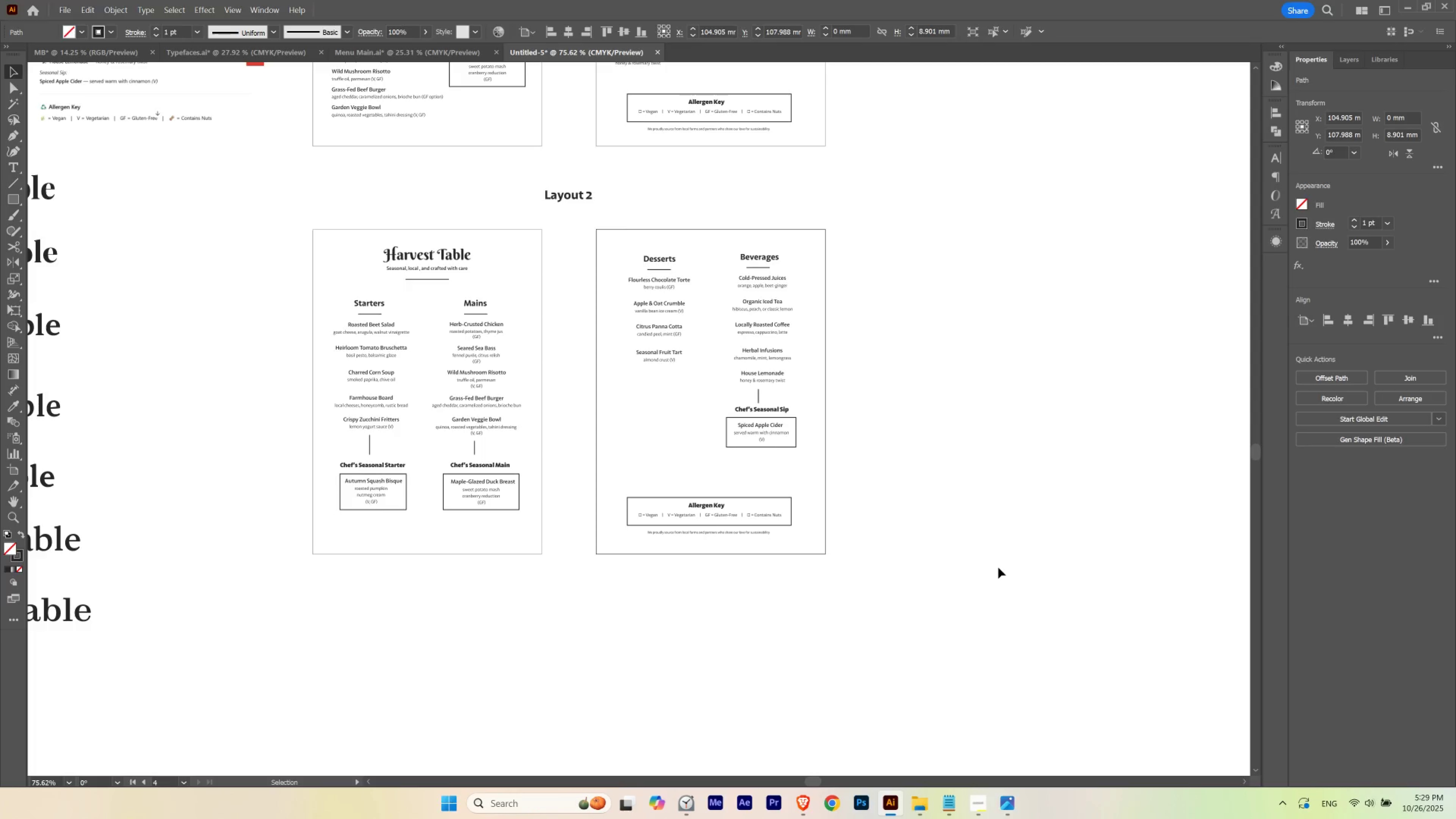 
type(vv)
 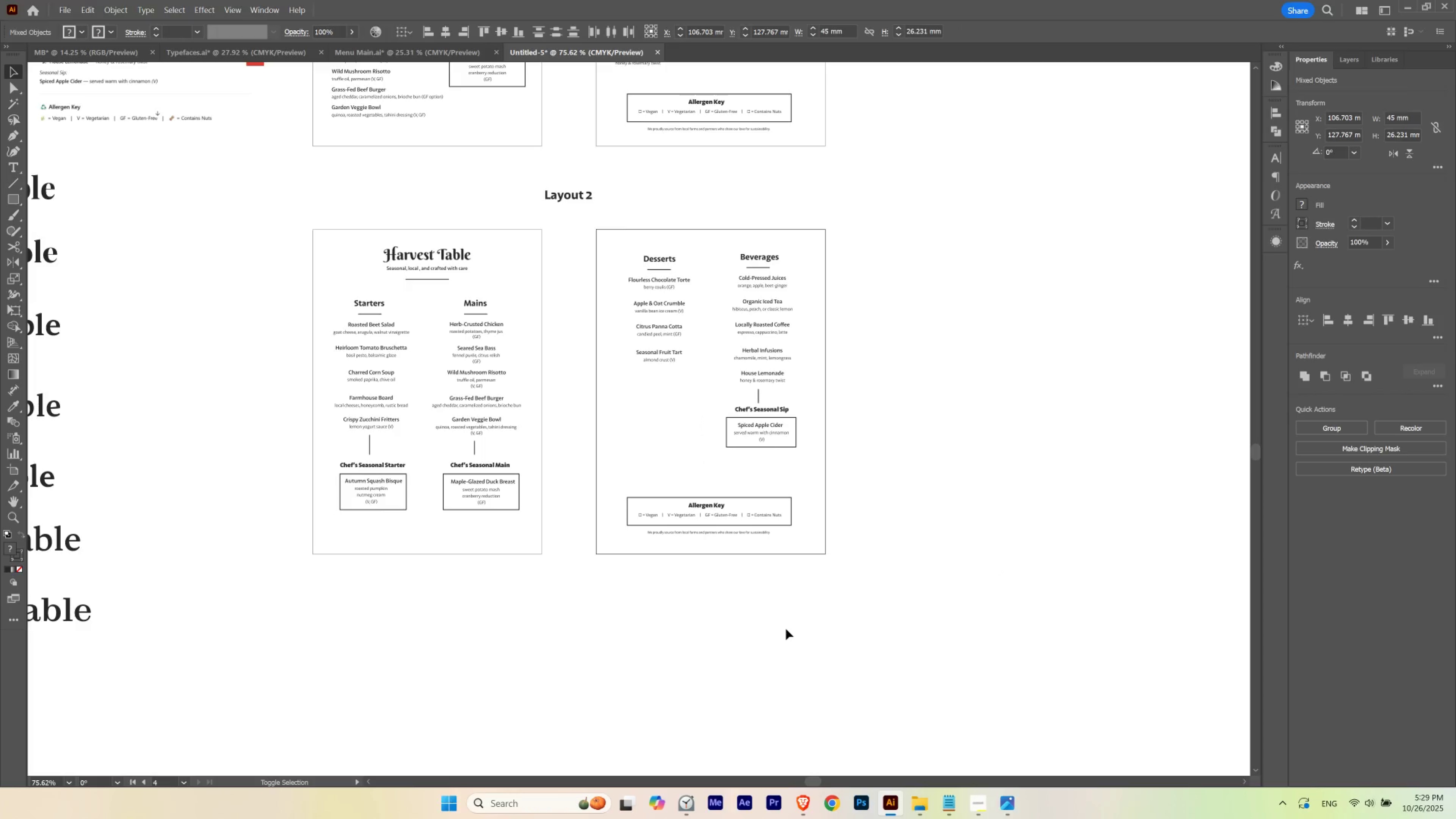 
left_click_drag(start_coordinate=[702, 466], to_coordinate=[750, 405])
 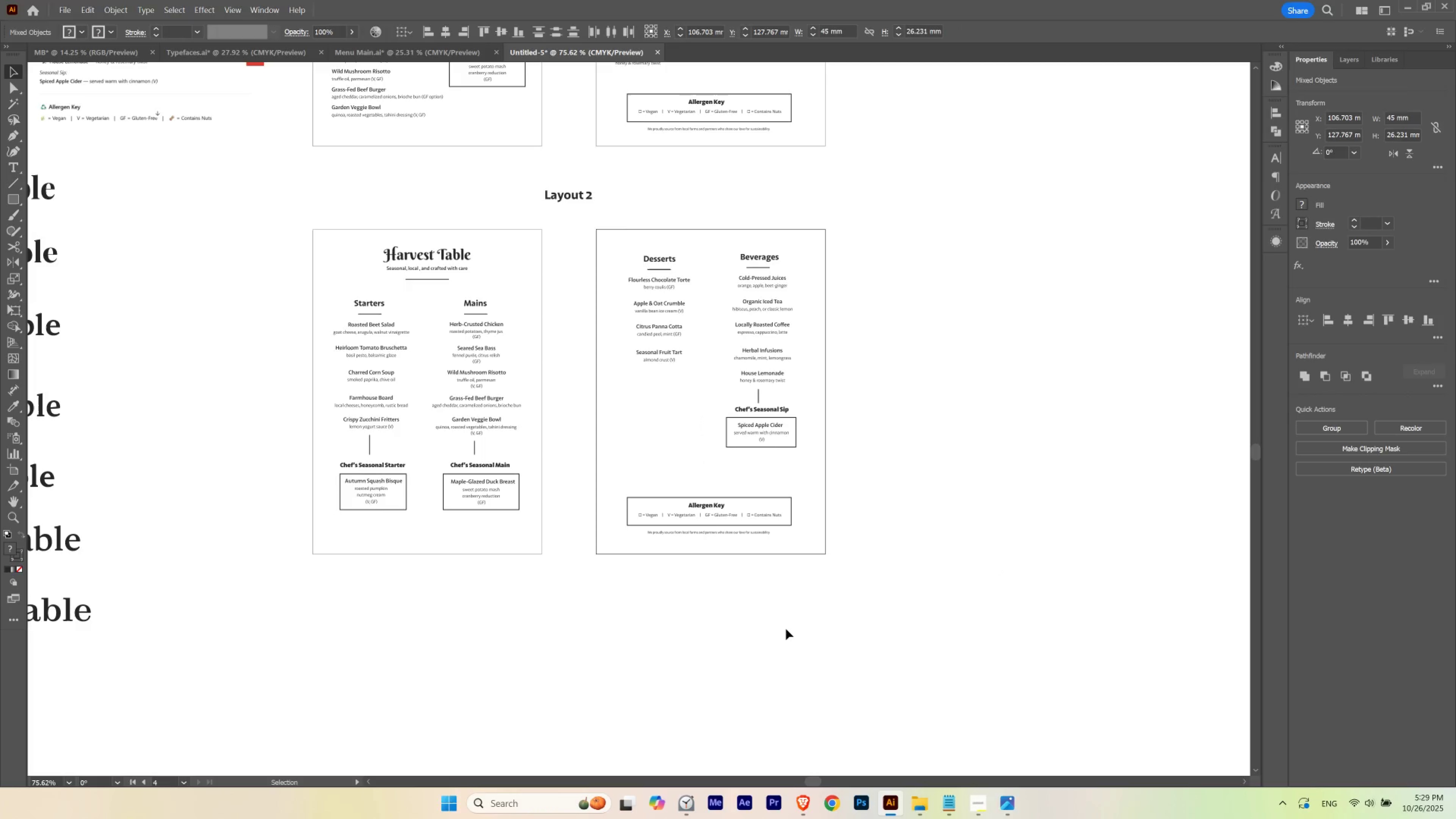 
key(Shift+ArrowDown)
 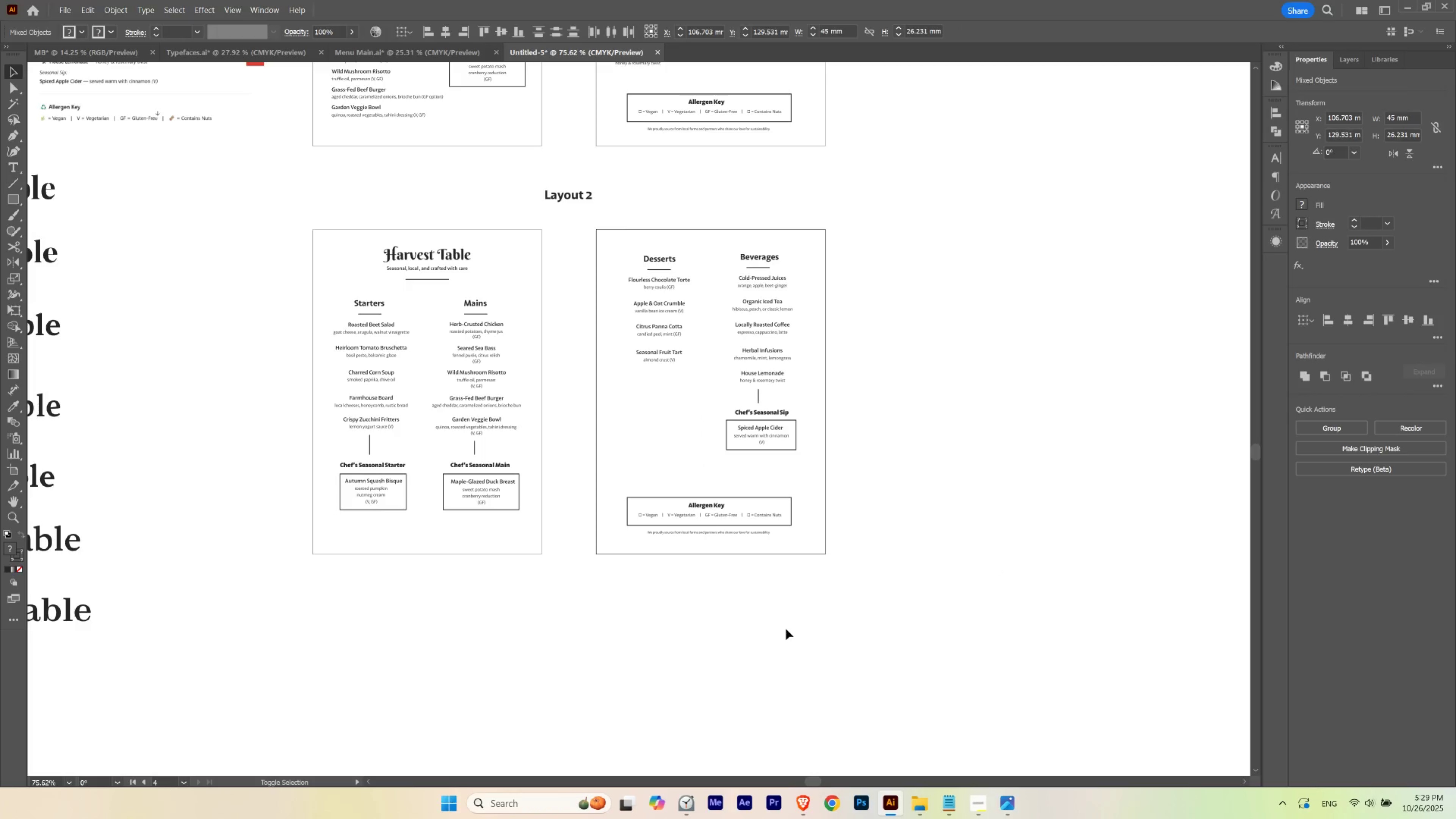 
key(Shift+ArrowDown)
 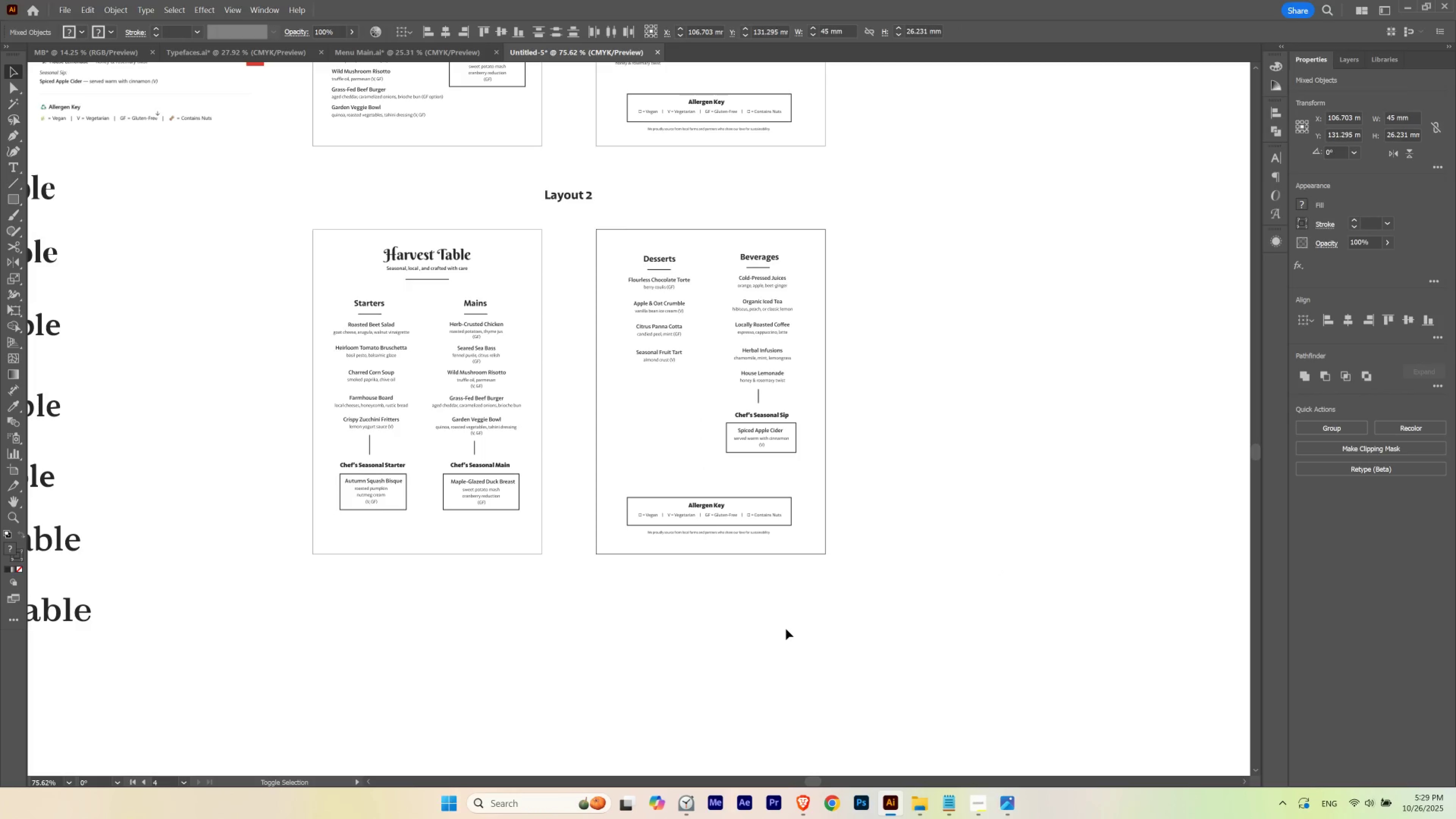 
key(Shift+ArrowUp)
 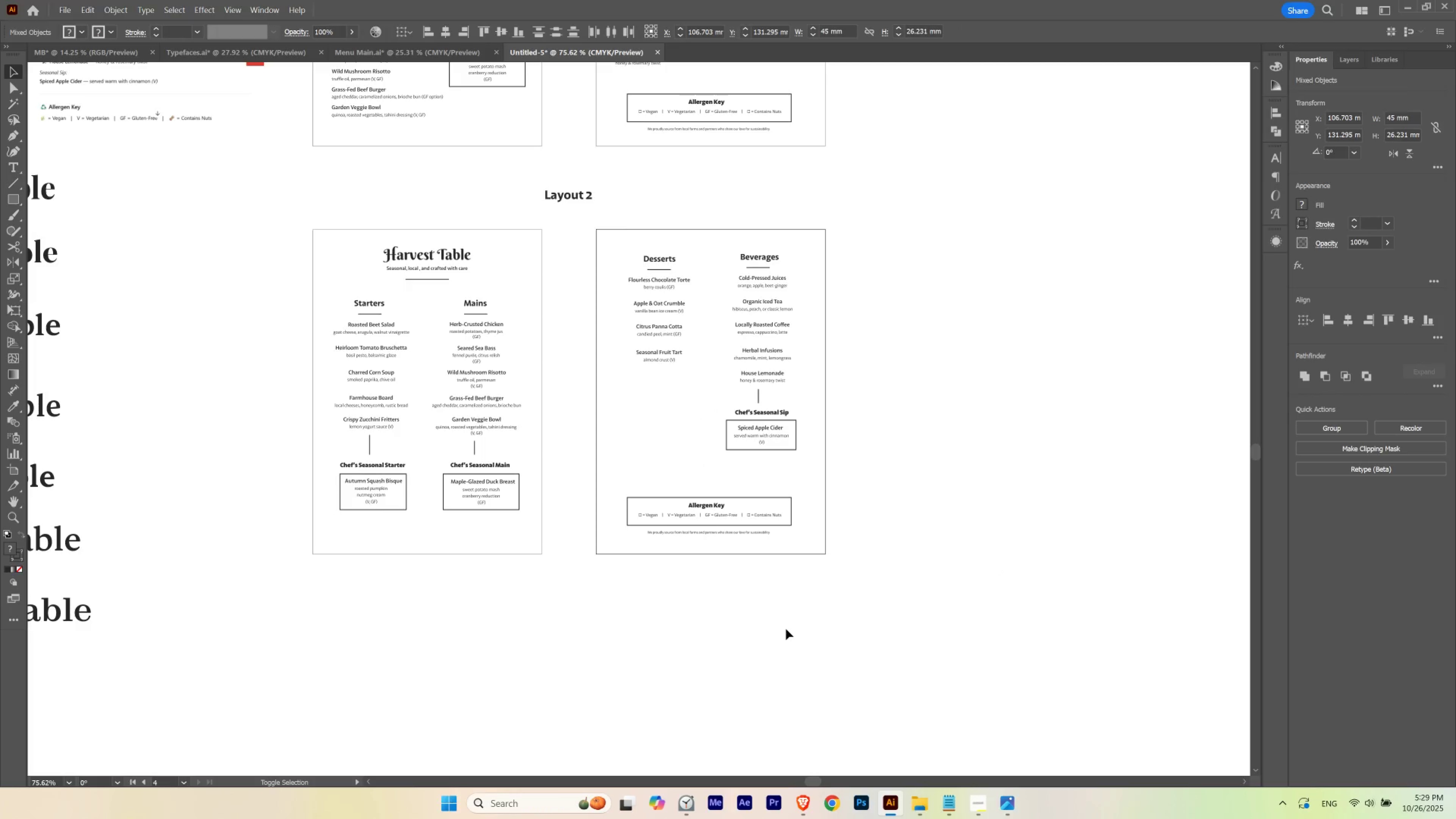 
key(Shift+ArrowDown)
 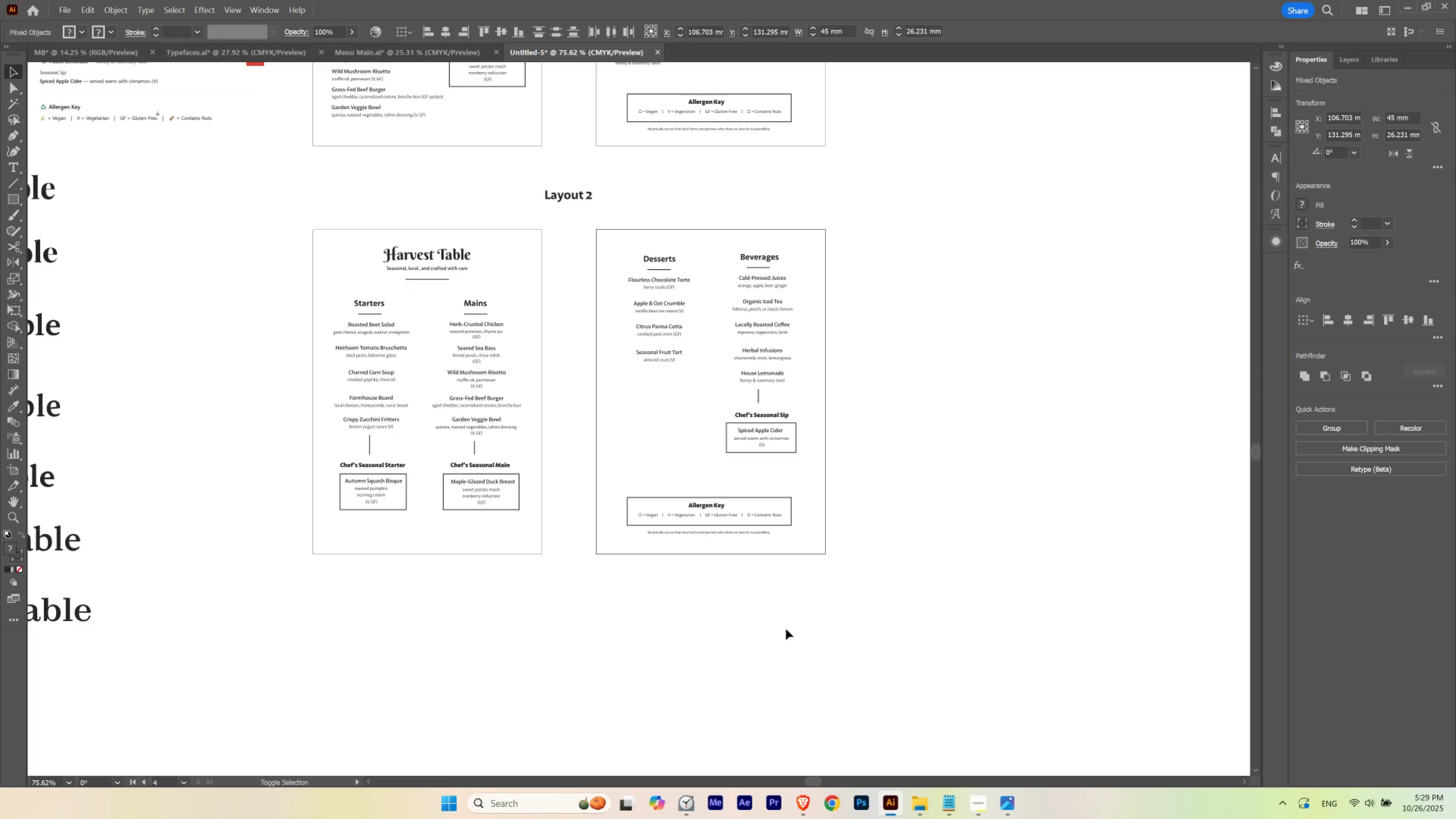 
key(Shift+ArrowUp)
 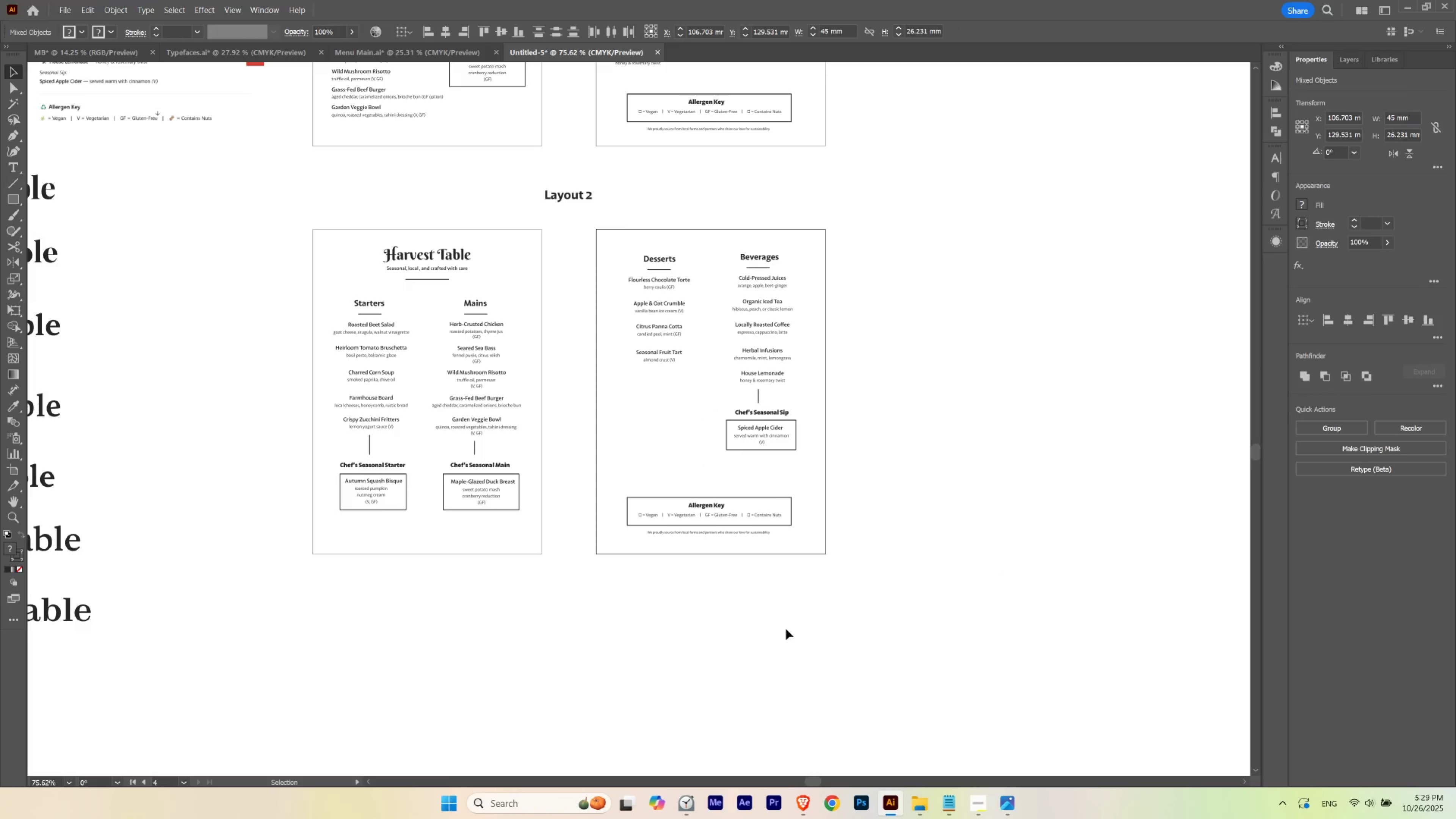 
wait(6.77)
 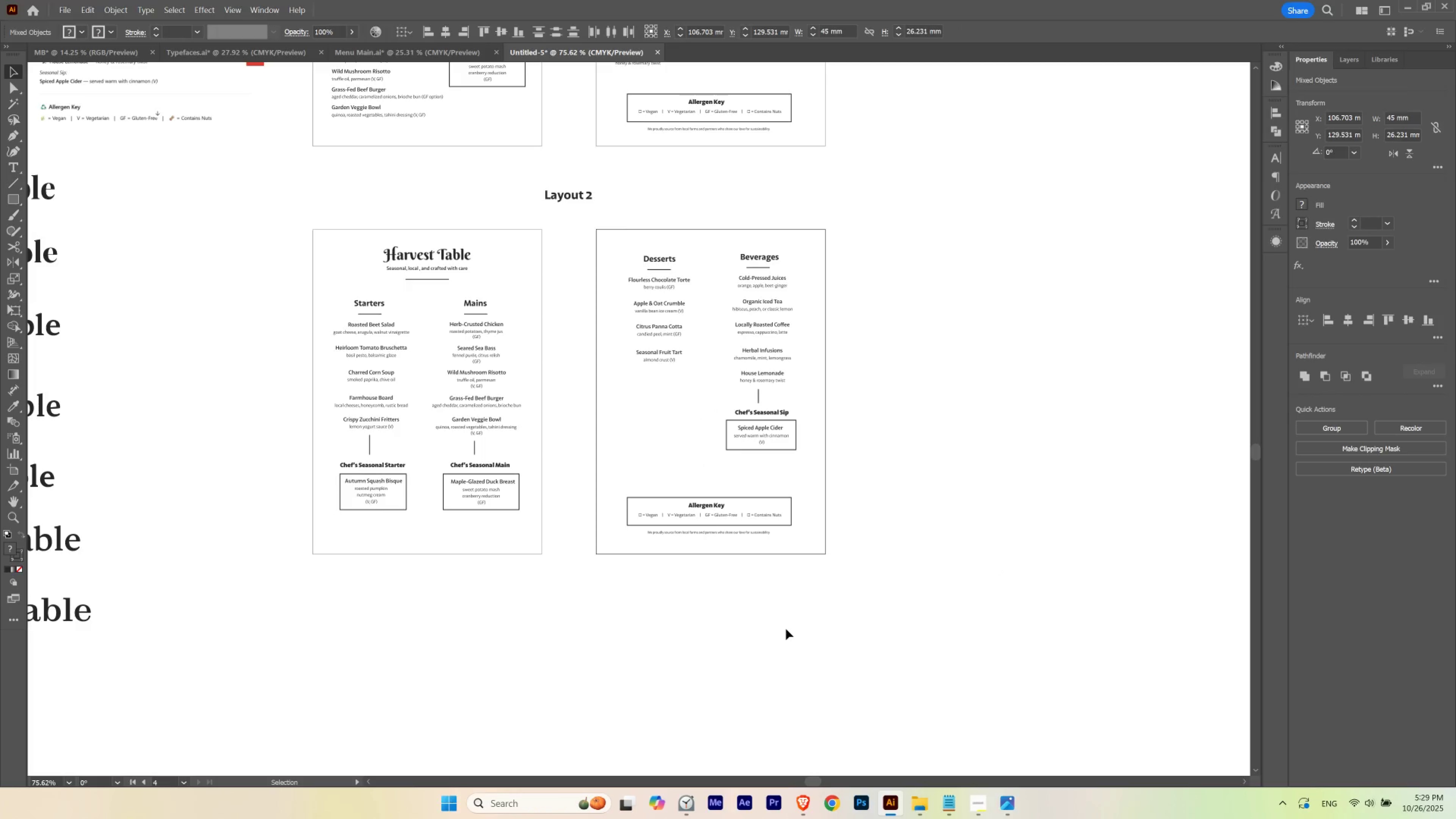 
key(V)
 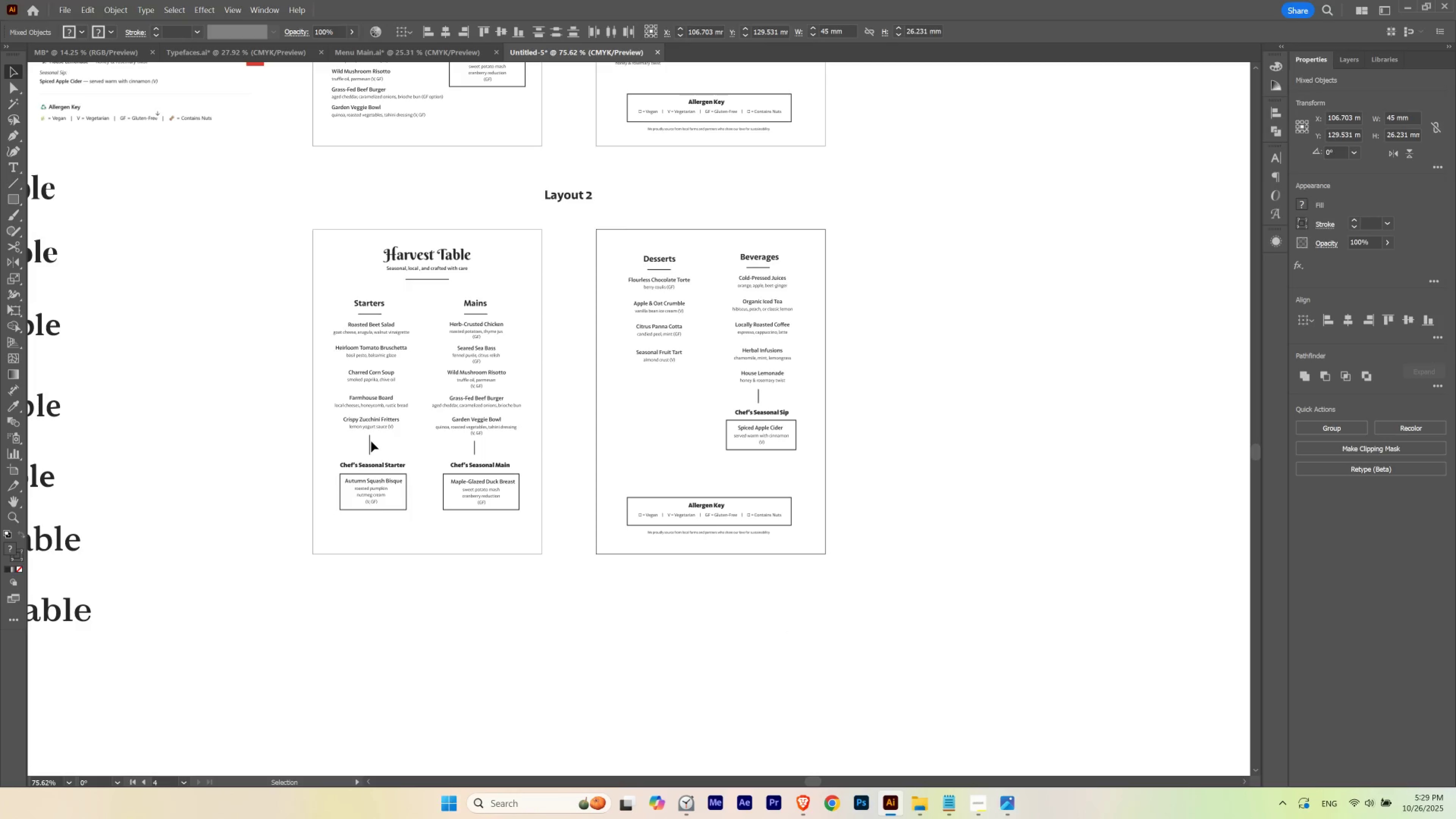 
left_click([370, 440])
 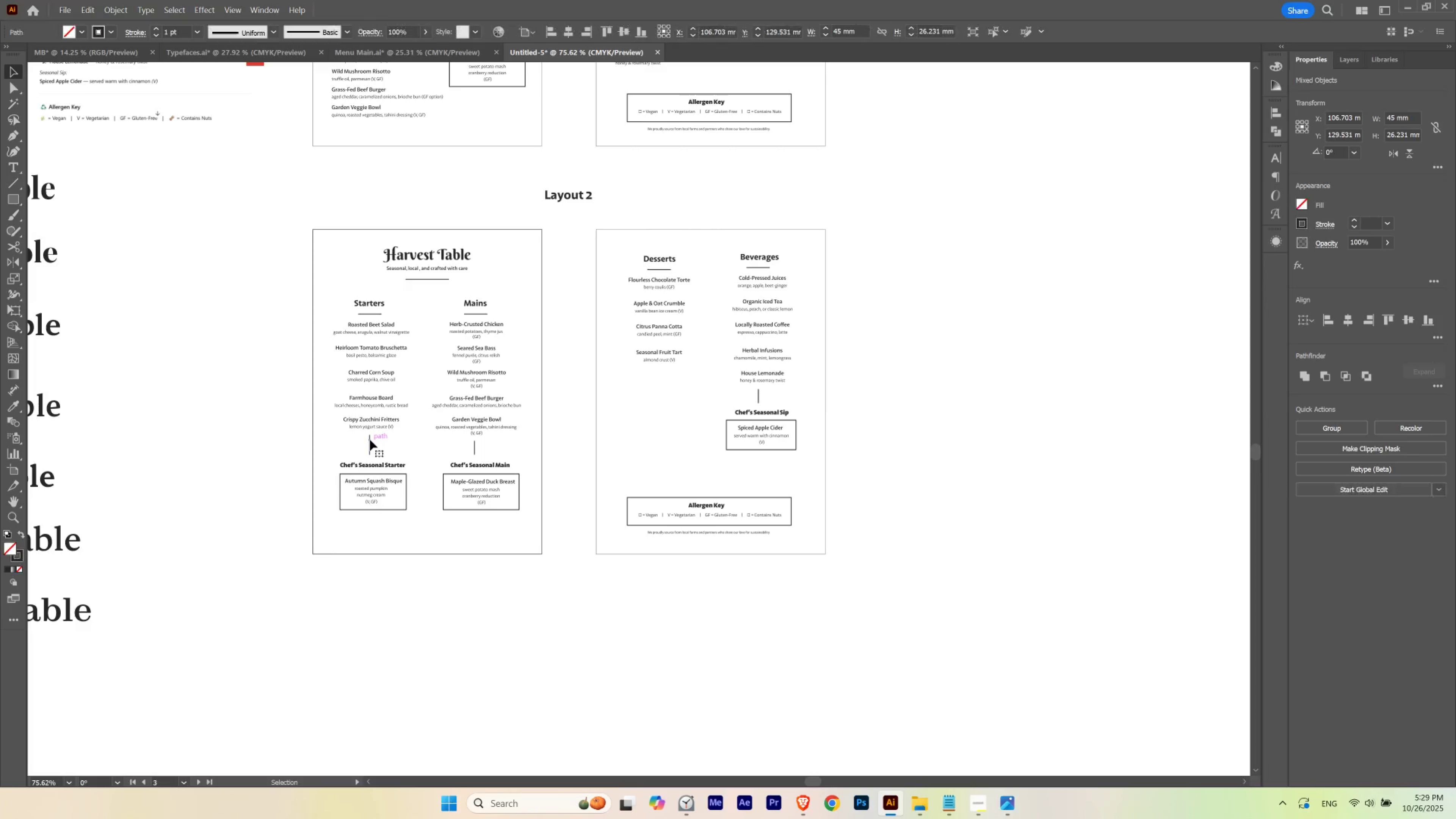 
key(Control+ControlLeft)
 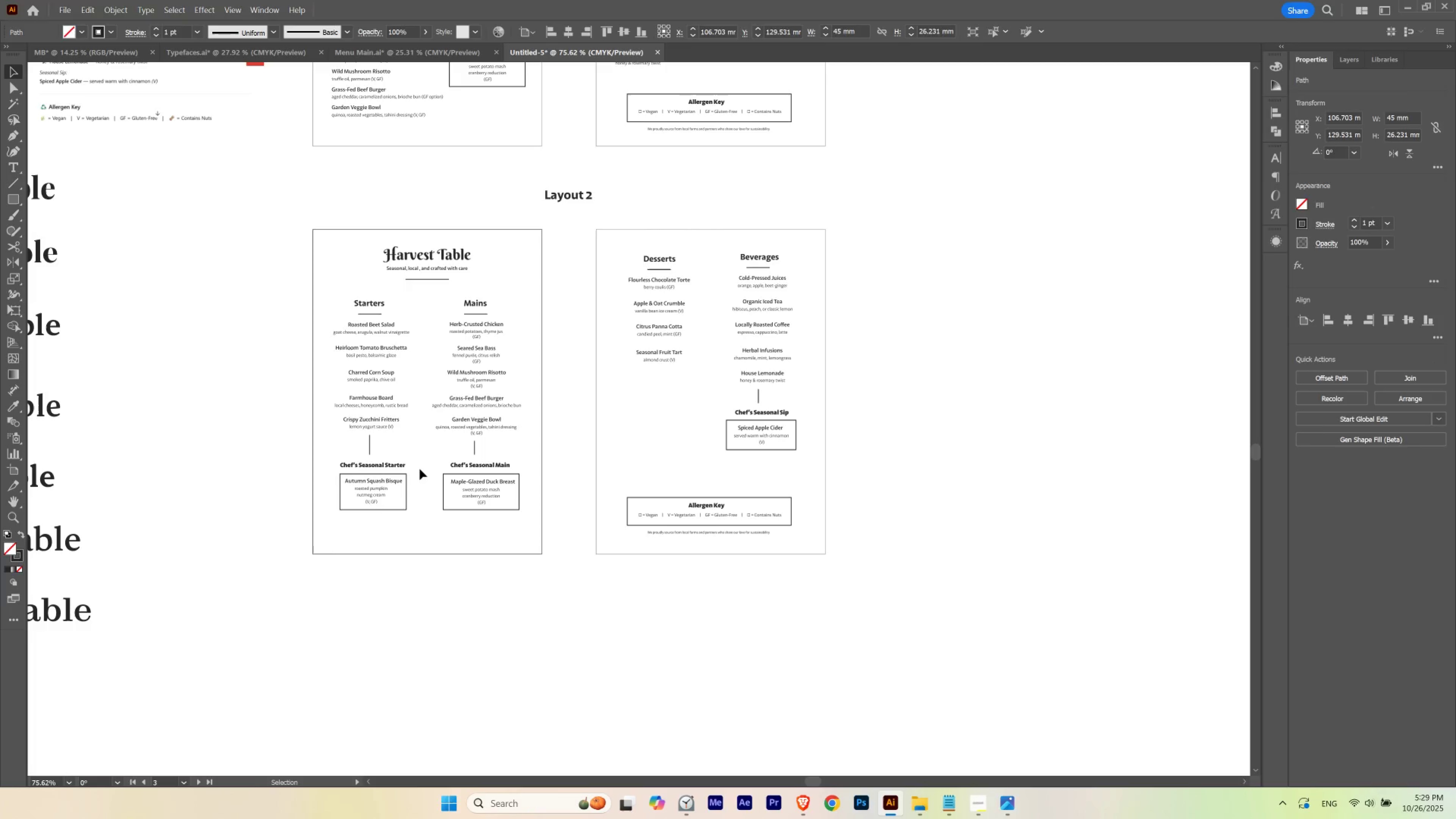 
key(Control+H)
 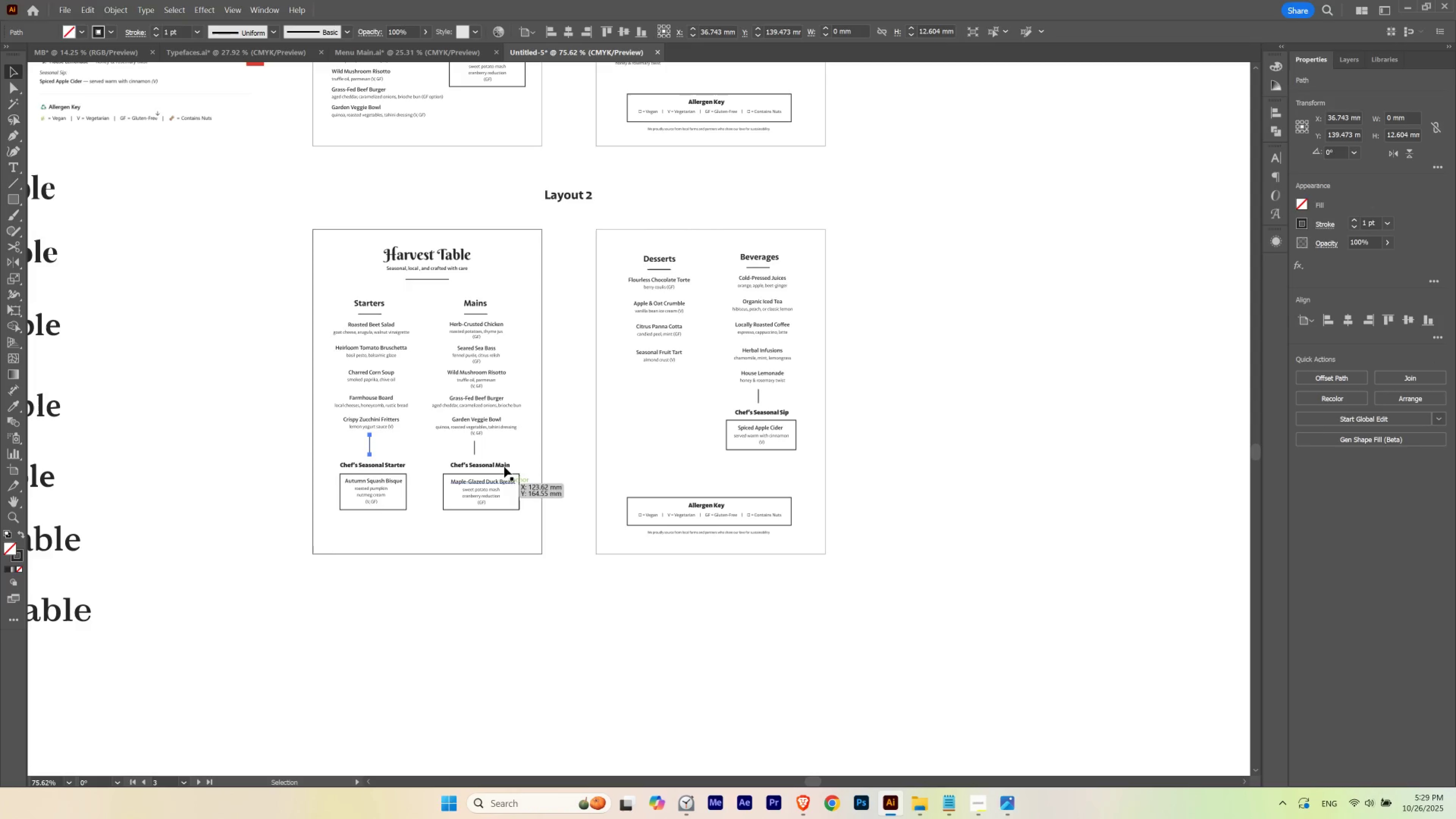 
hold_key(key=ShiftLeft, duration=1.52)
left_click([474, 448])
 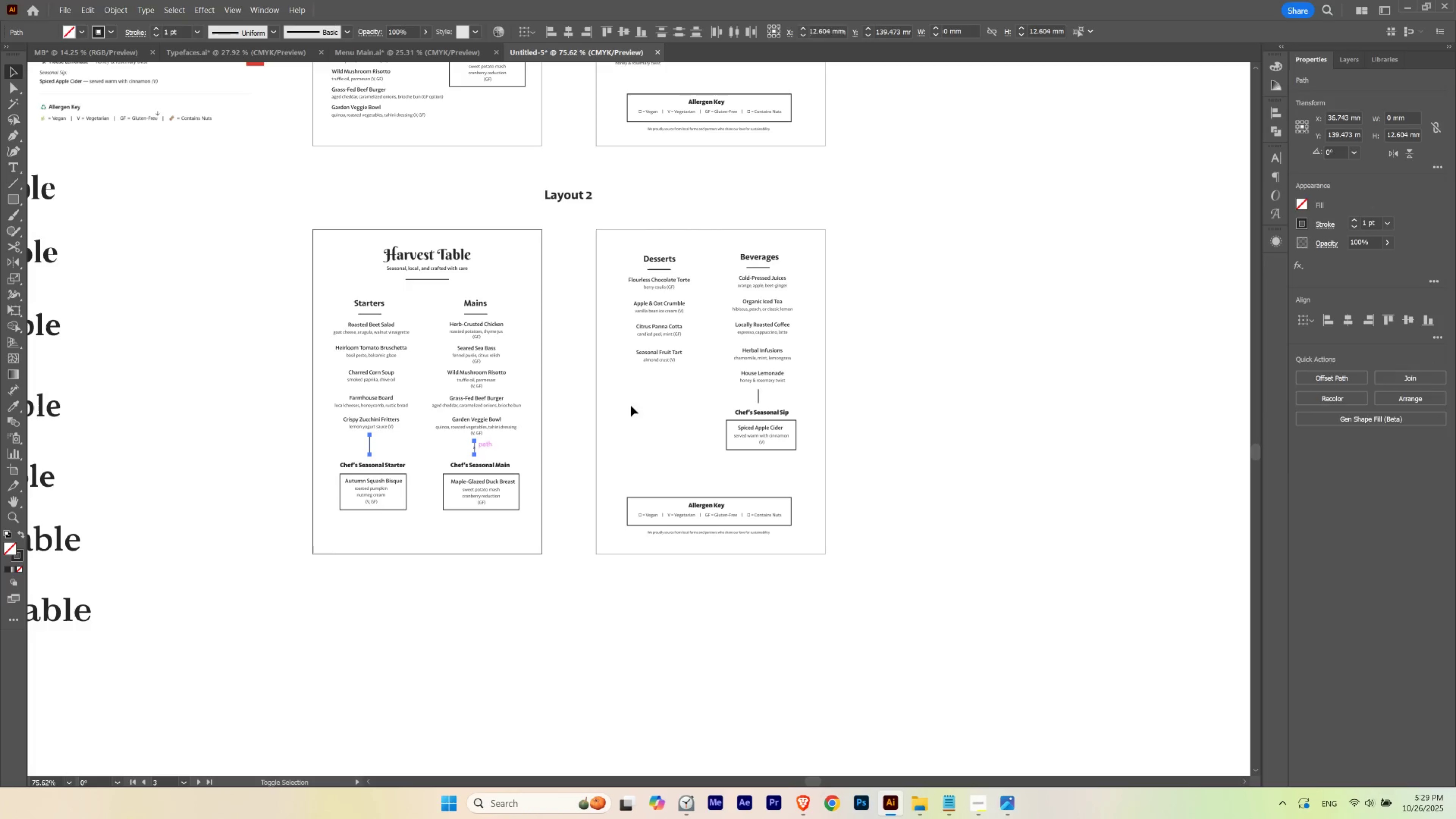 
hold_key(key=ShiftLeft, duration=1.46)
left_click([759, 393])
 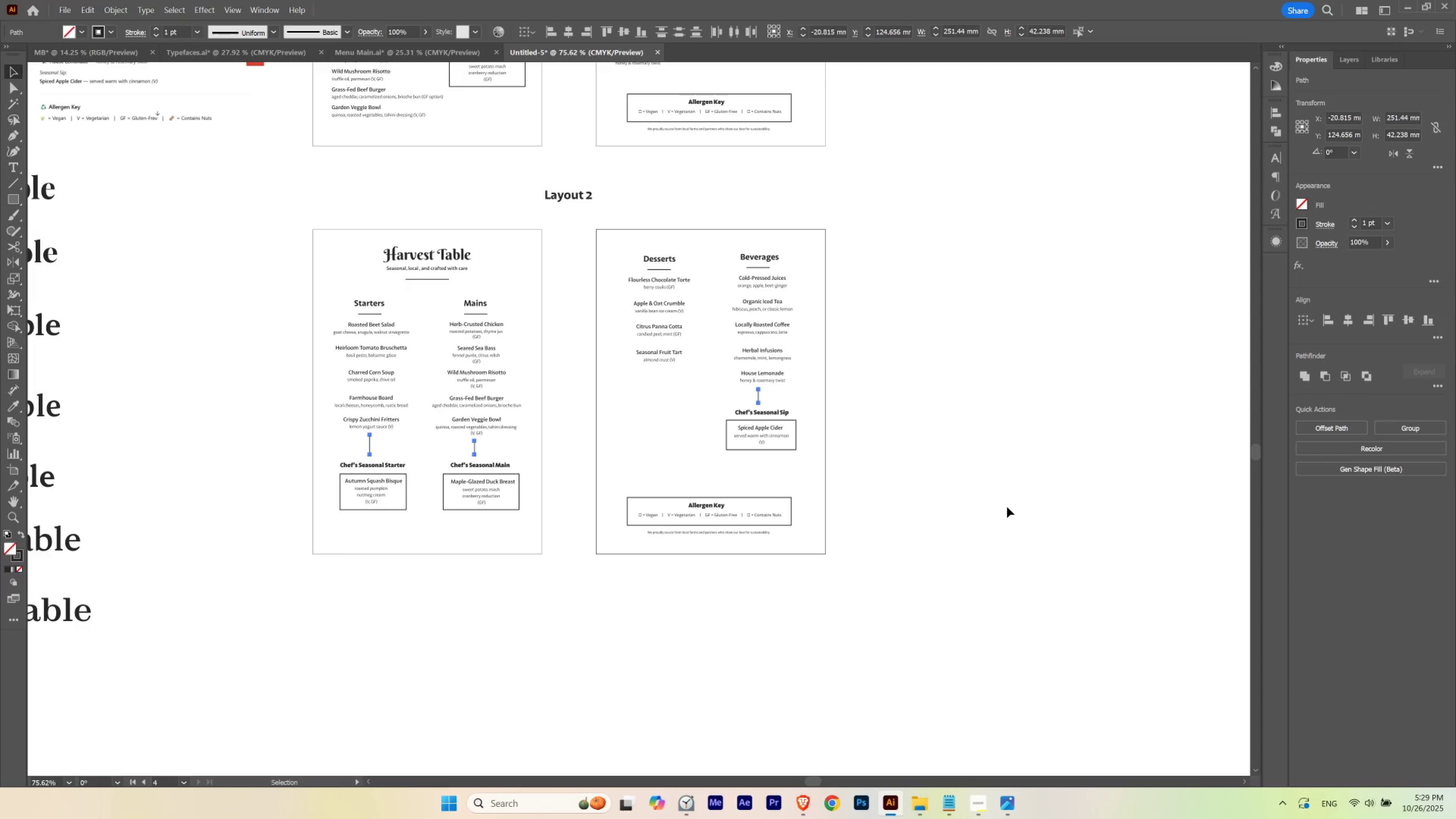 
key(Delete)
 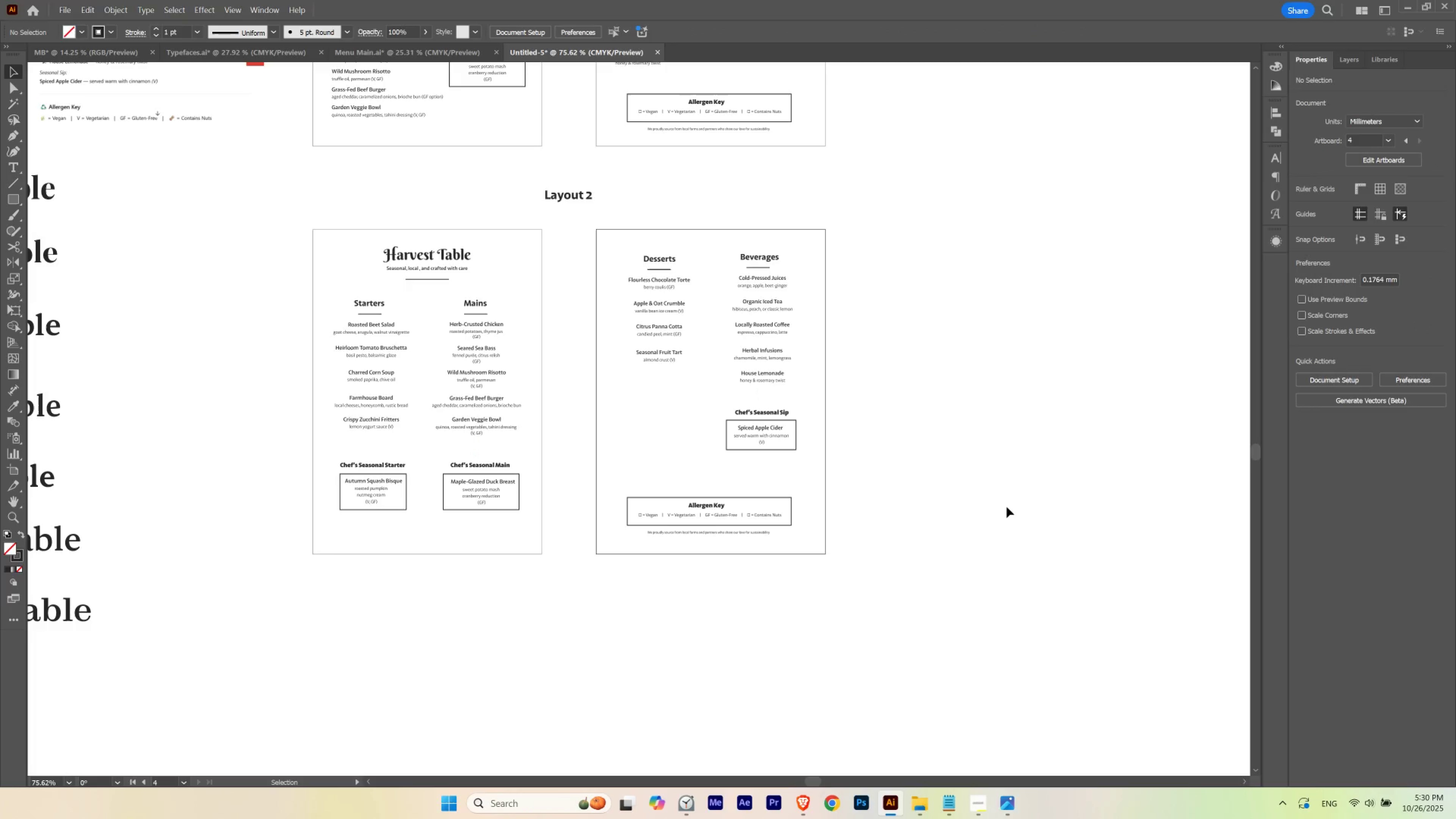 
left_click([1006, 507])
 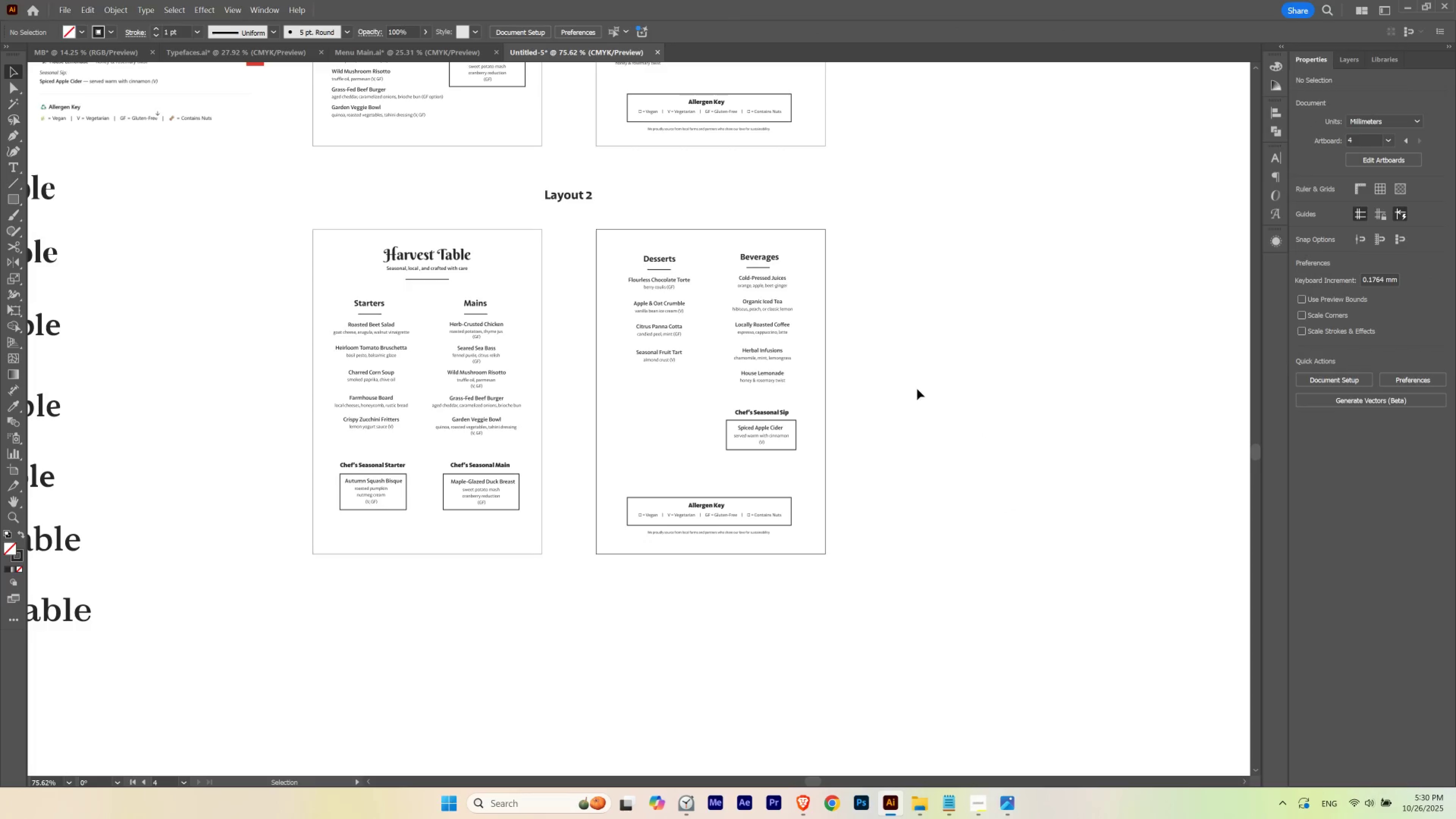 
hold_key(key=Space, duration=0.84)
 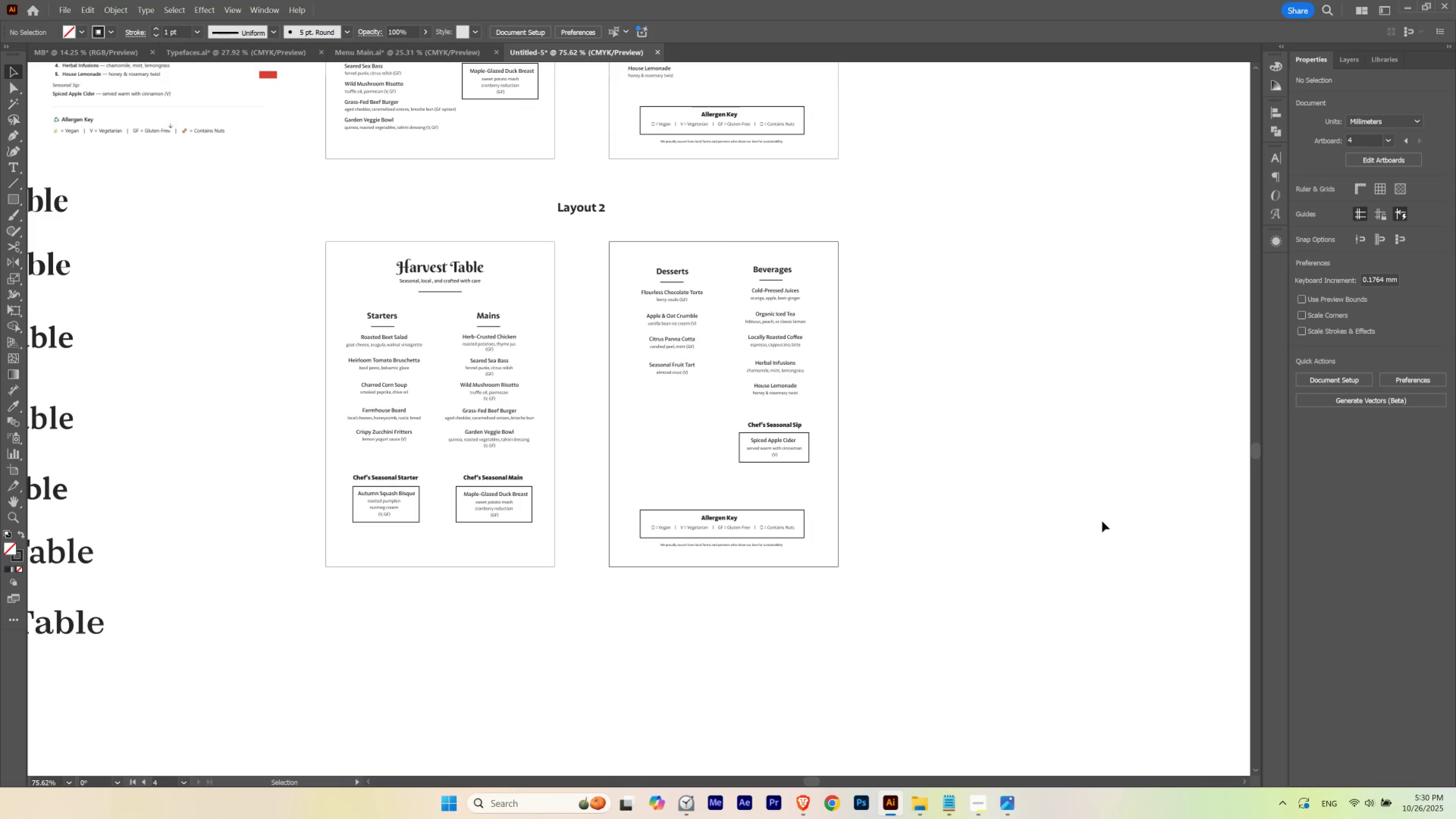 
left_click_drag(start_coordinate=[815, 356], to_coordinate=[828, 369])
 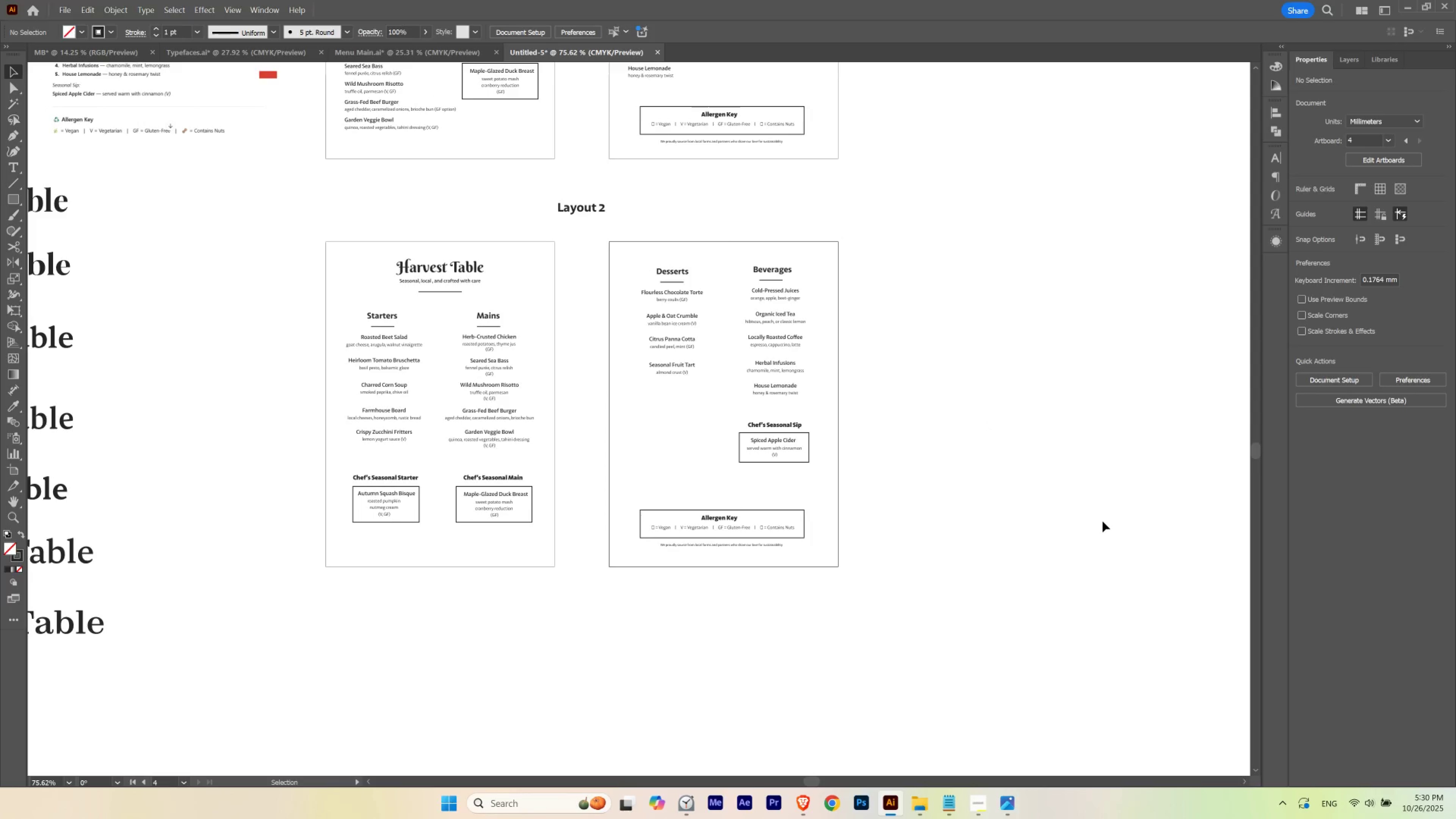 
left_click([1102, 521])
 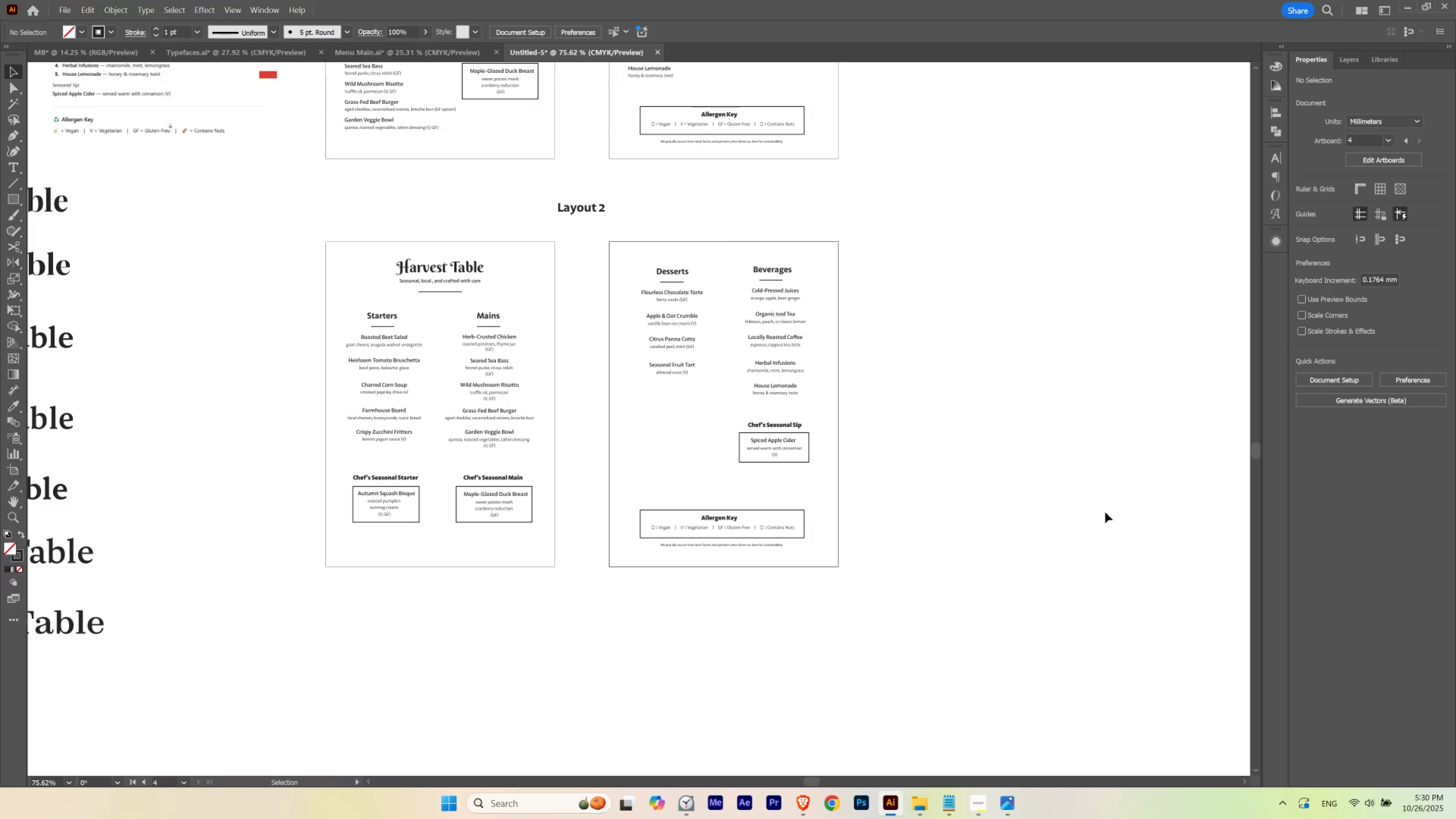 
hold_key(key=Space, duration=3.4)
 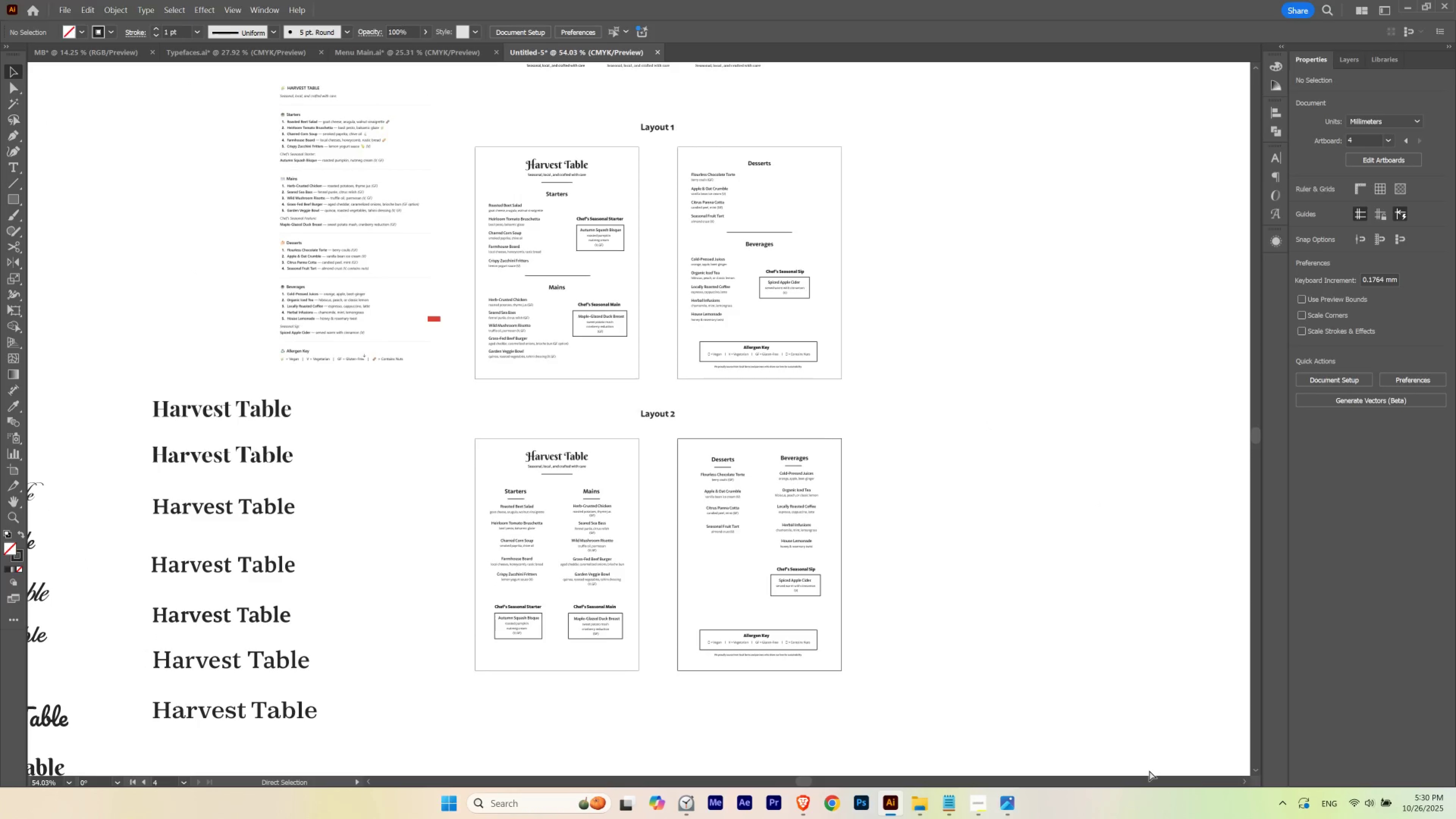 
hold_key(key=ControlLeft, duration=0.54)
left_click_drag(start_coordinate=[723, 302], to_coordinate=[700, 306])
 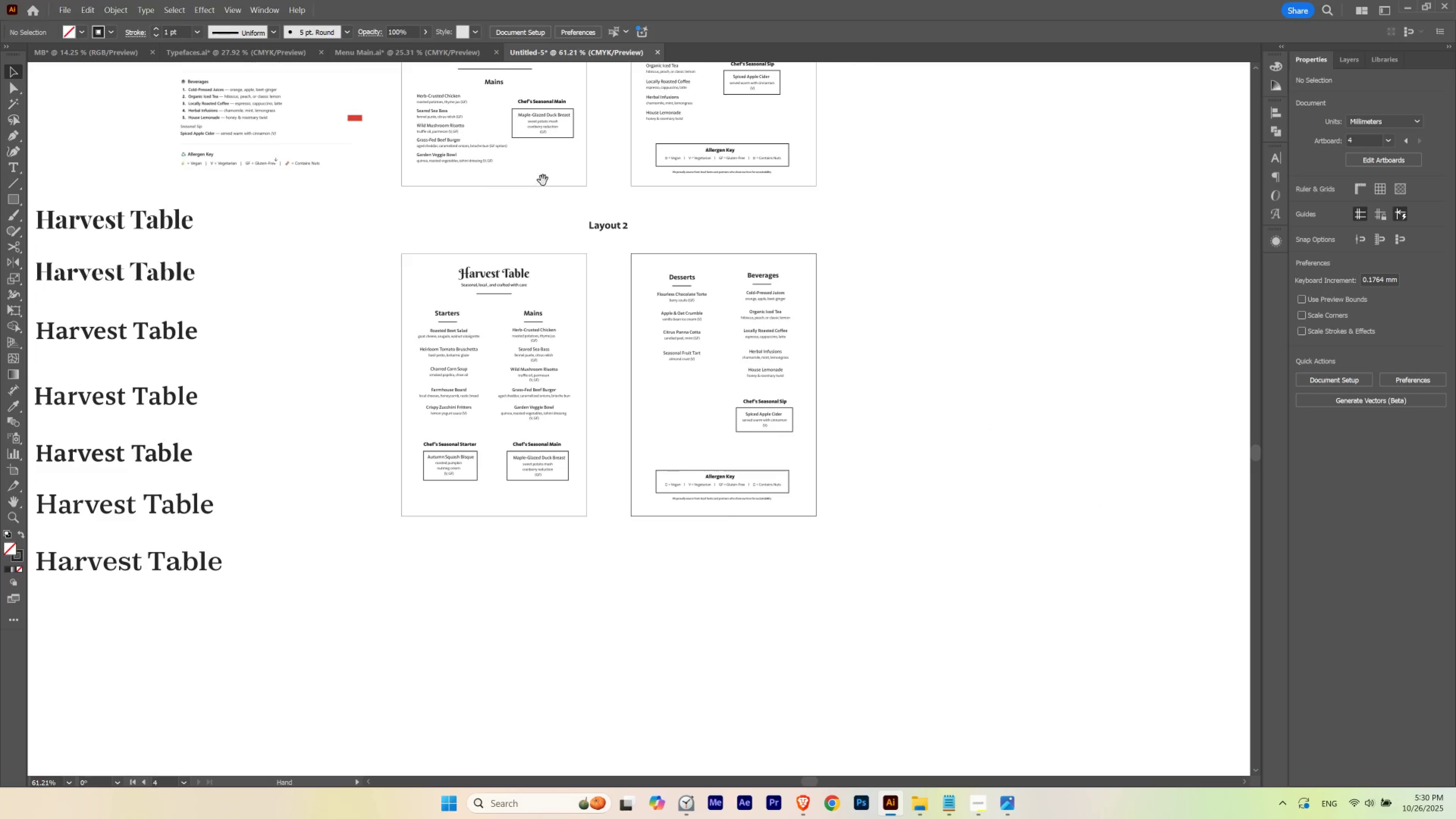 
left_click_drag(start_coordinate=[546, 179], to_coordinate=[610, 442])
 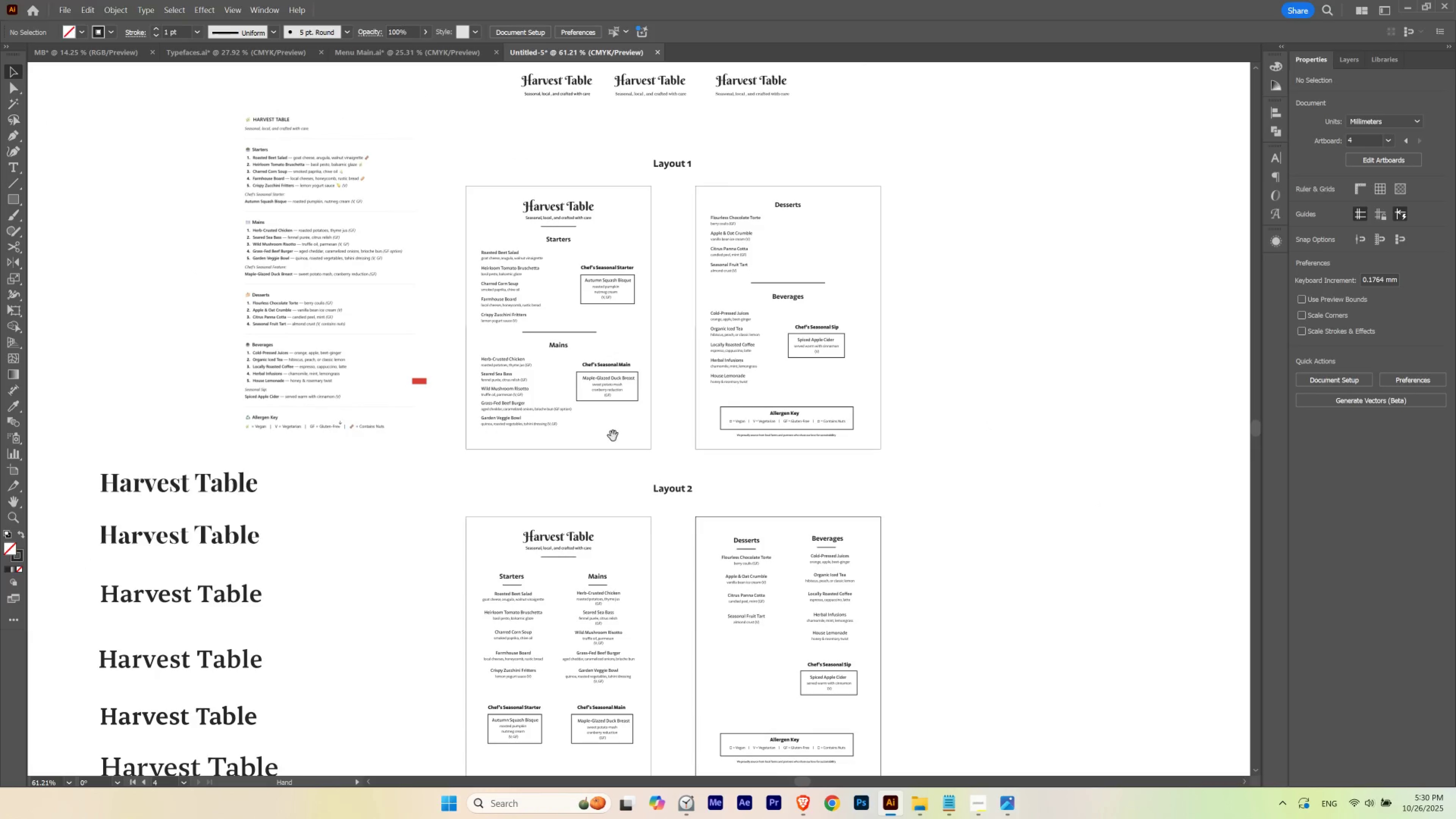 
hold_key(key=ControlLeft, duration=0.46)
left_click_drag(start_coordinate=[661, 333], to_coordinate=[647, 340])
 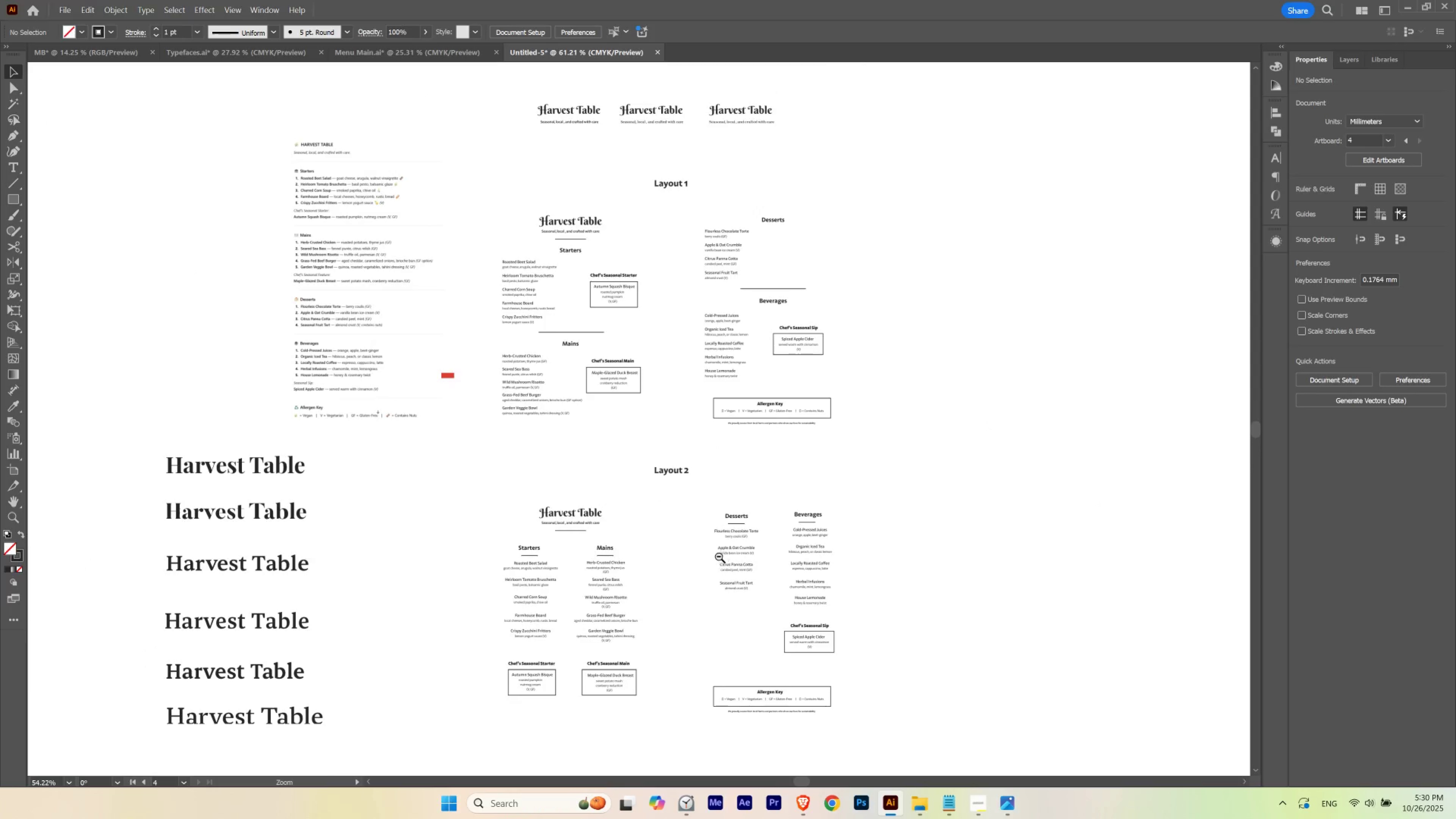 
left_click_drag(start_coordinate=[718, 554], to_coordinate=[704, 498])
 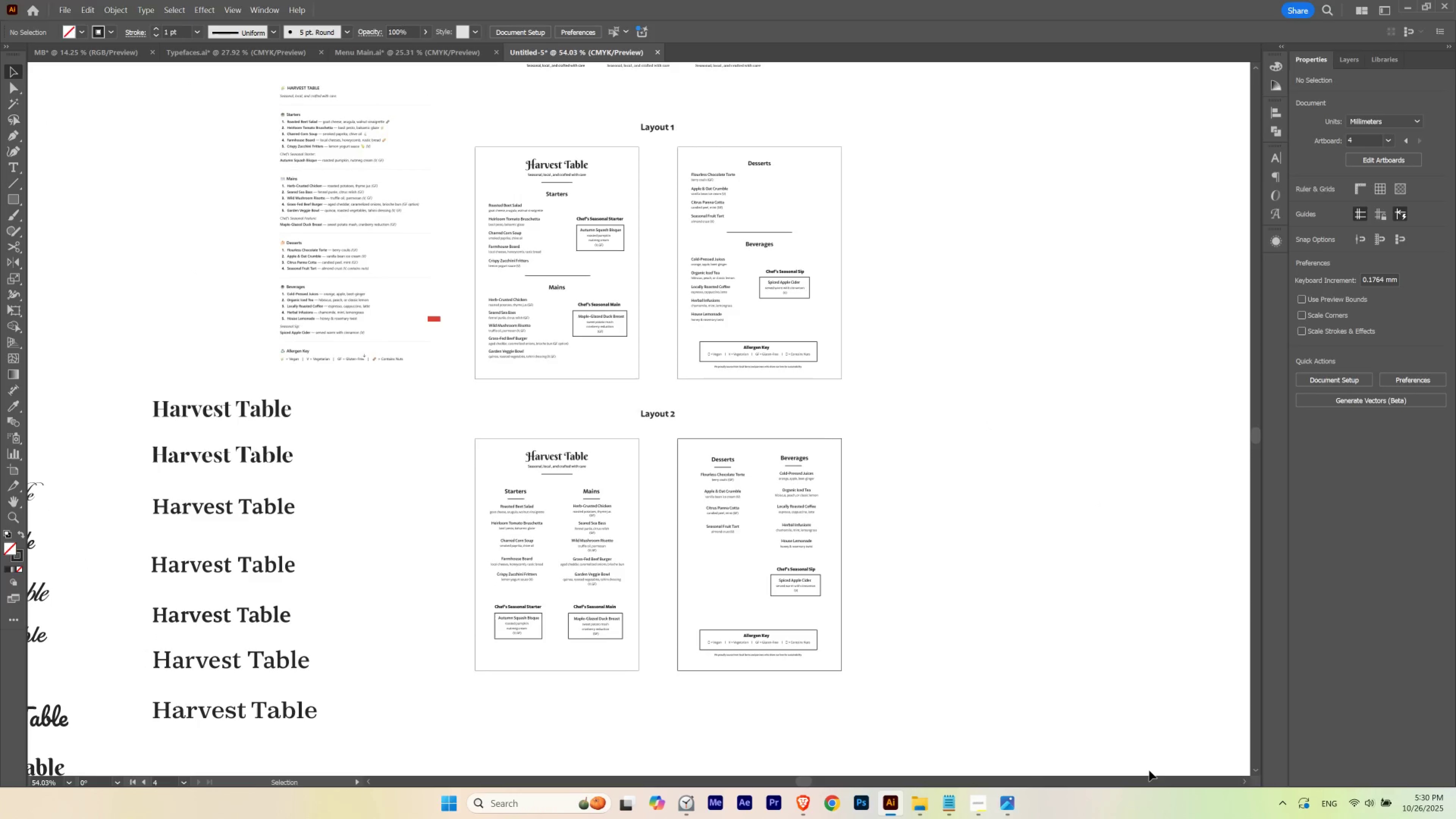 
key(Control+M)
 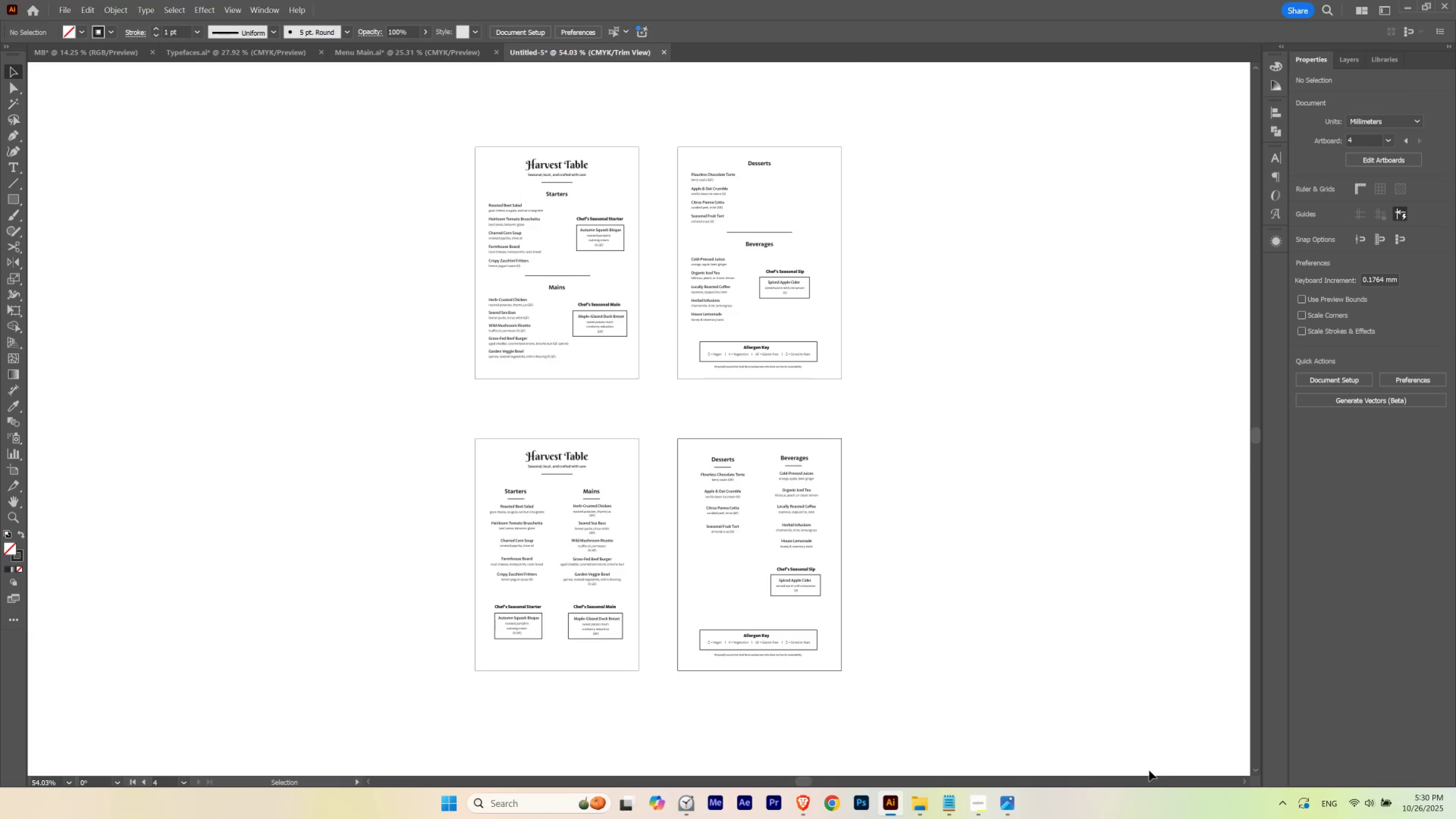 
wait(38.62)
 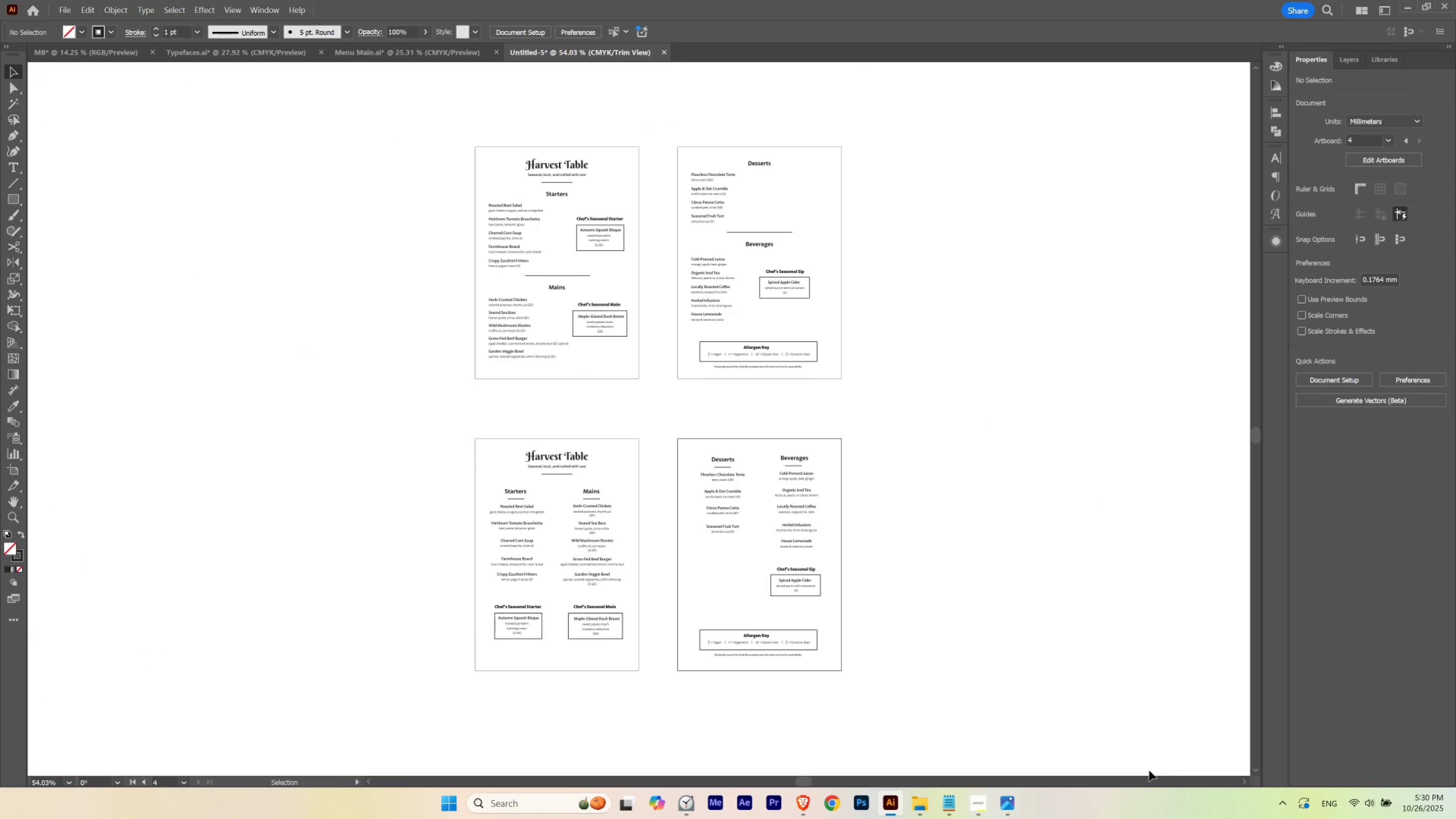 
hold_key(key=ControlLeft, duration=1.15)
 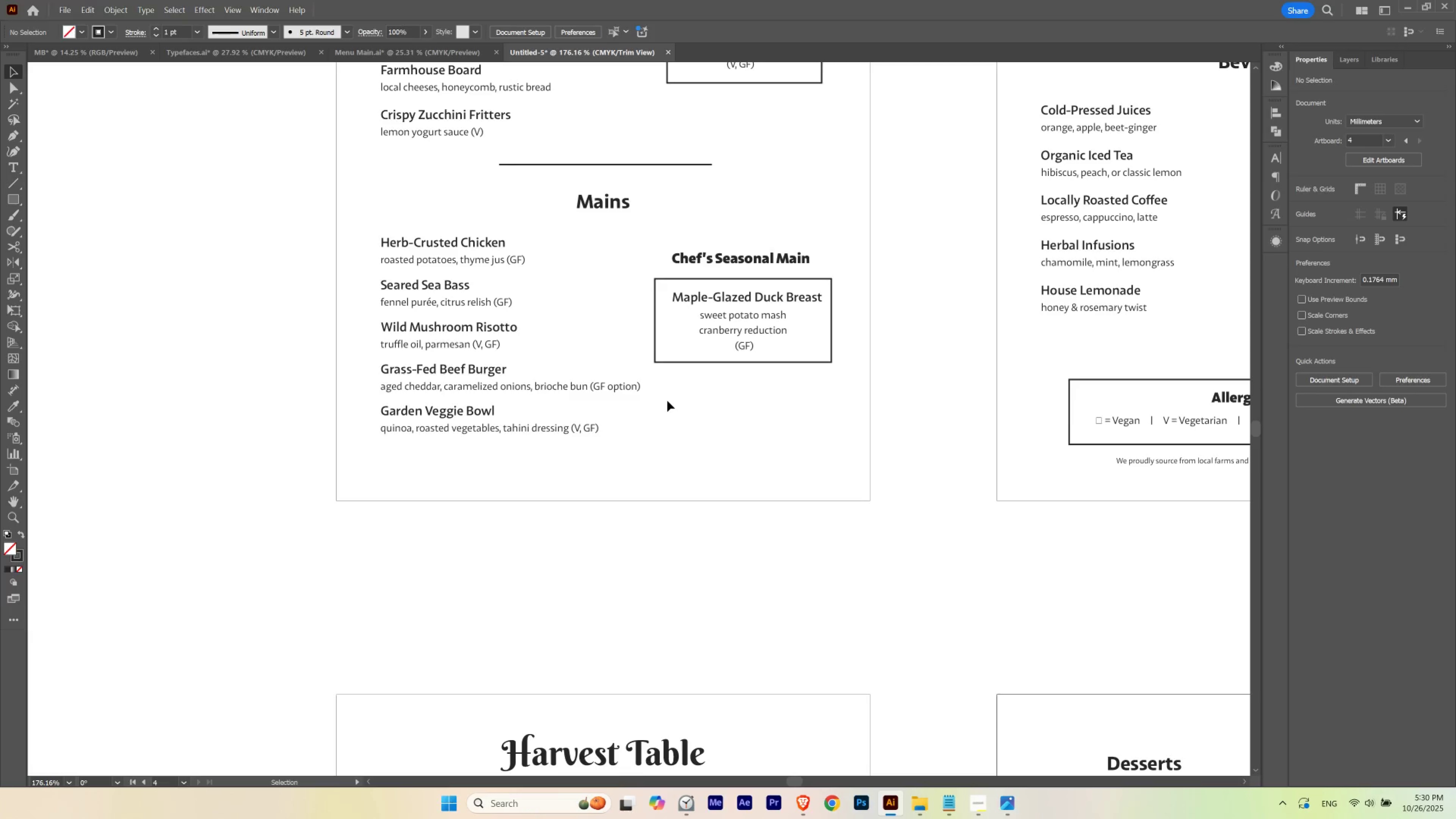 
hold_key(key=Space, duration=1.32)
 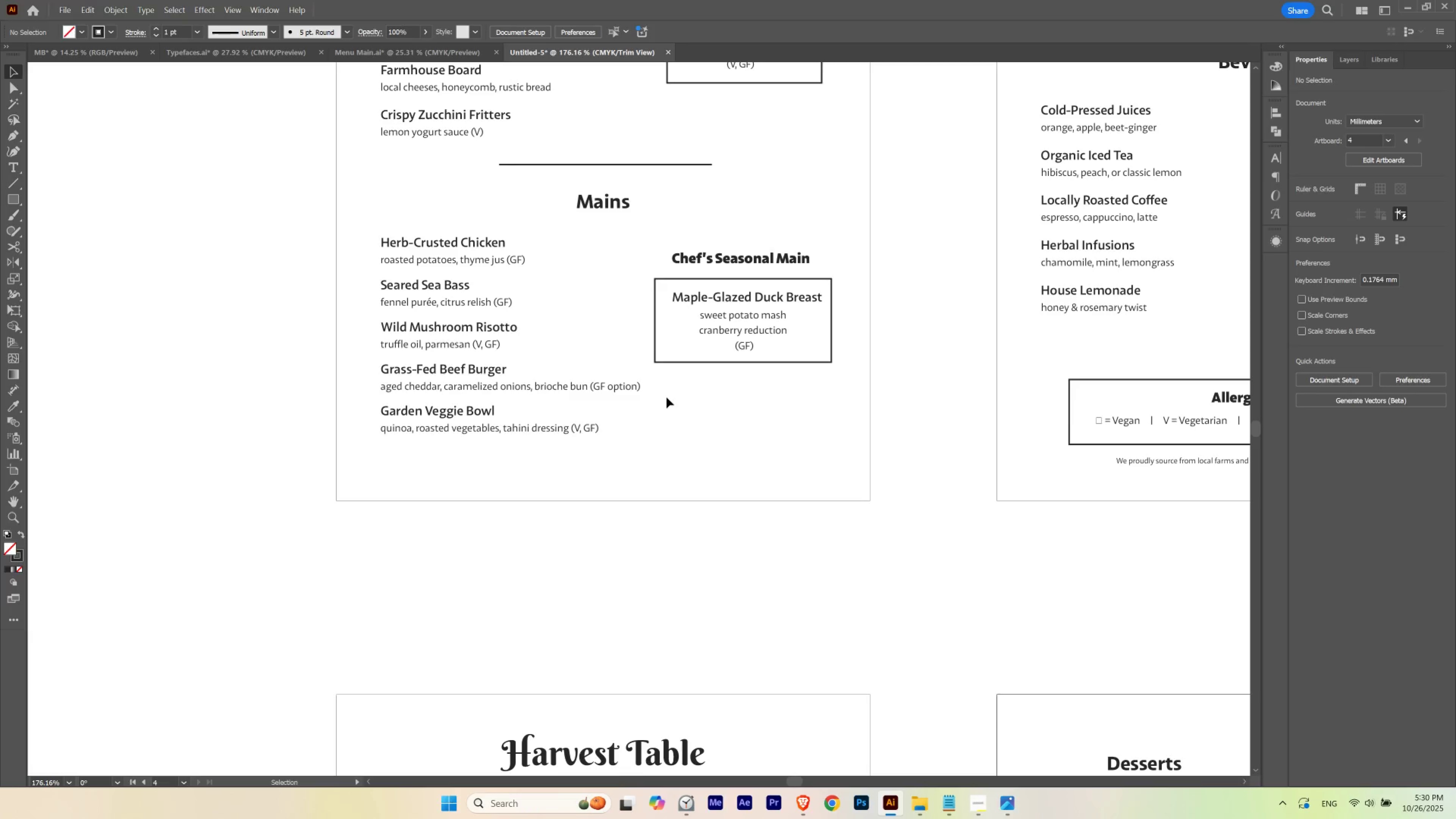 
left_click_drag(start_coordinate=[536, 325], to_coordinate=[666, 400])
 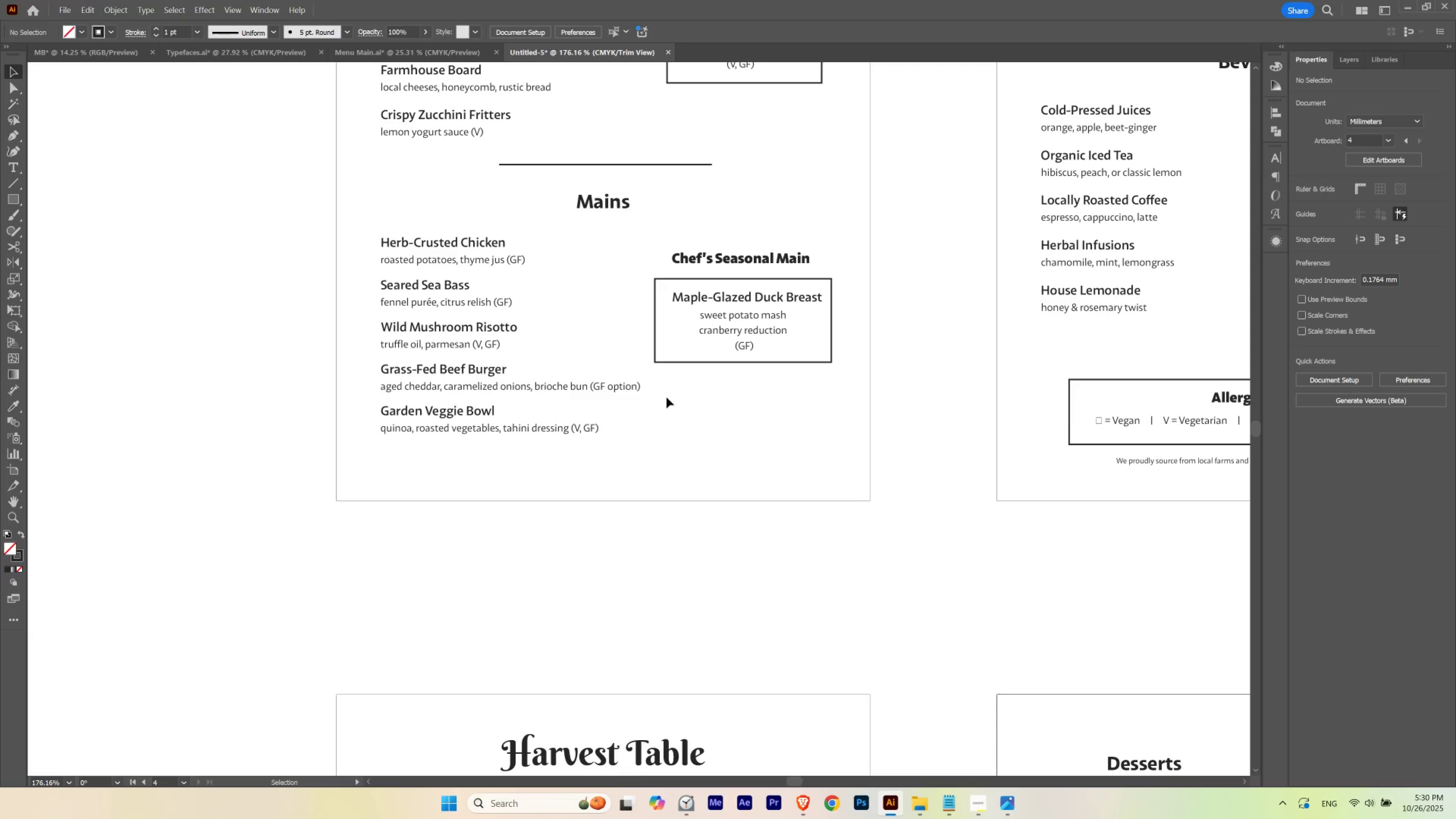 
key(T)
 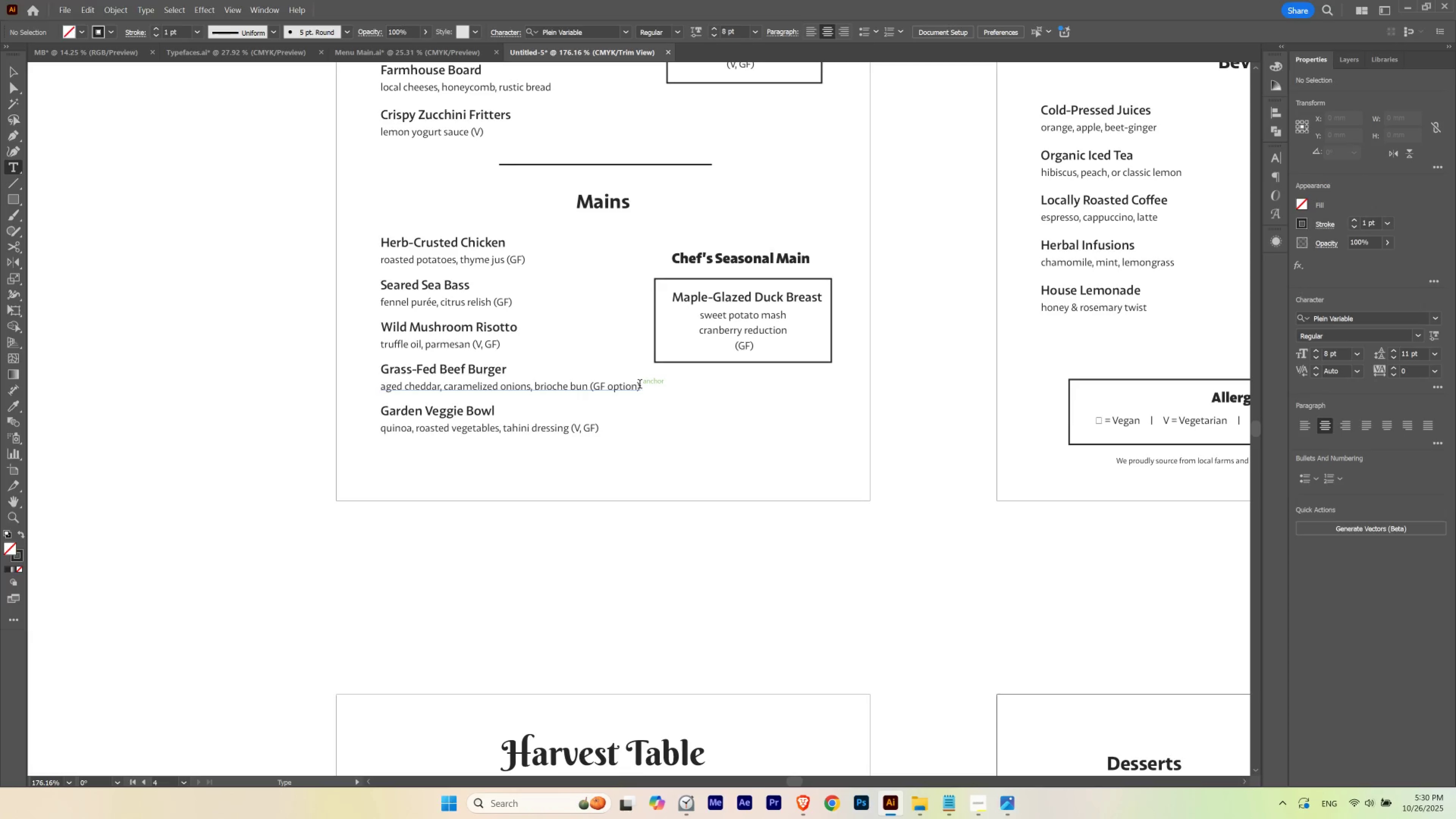 
left_click_drag(start_coordinate=[639, 385], to_coordinate=[589, 394])
 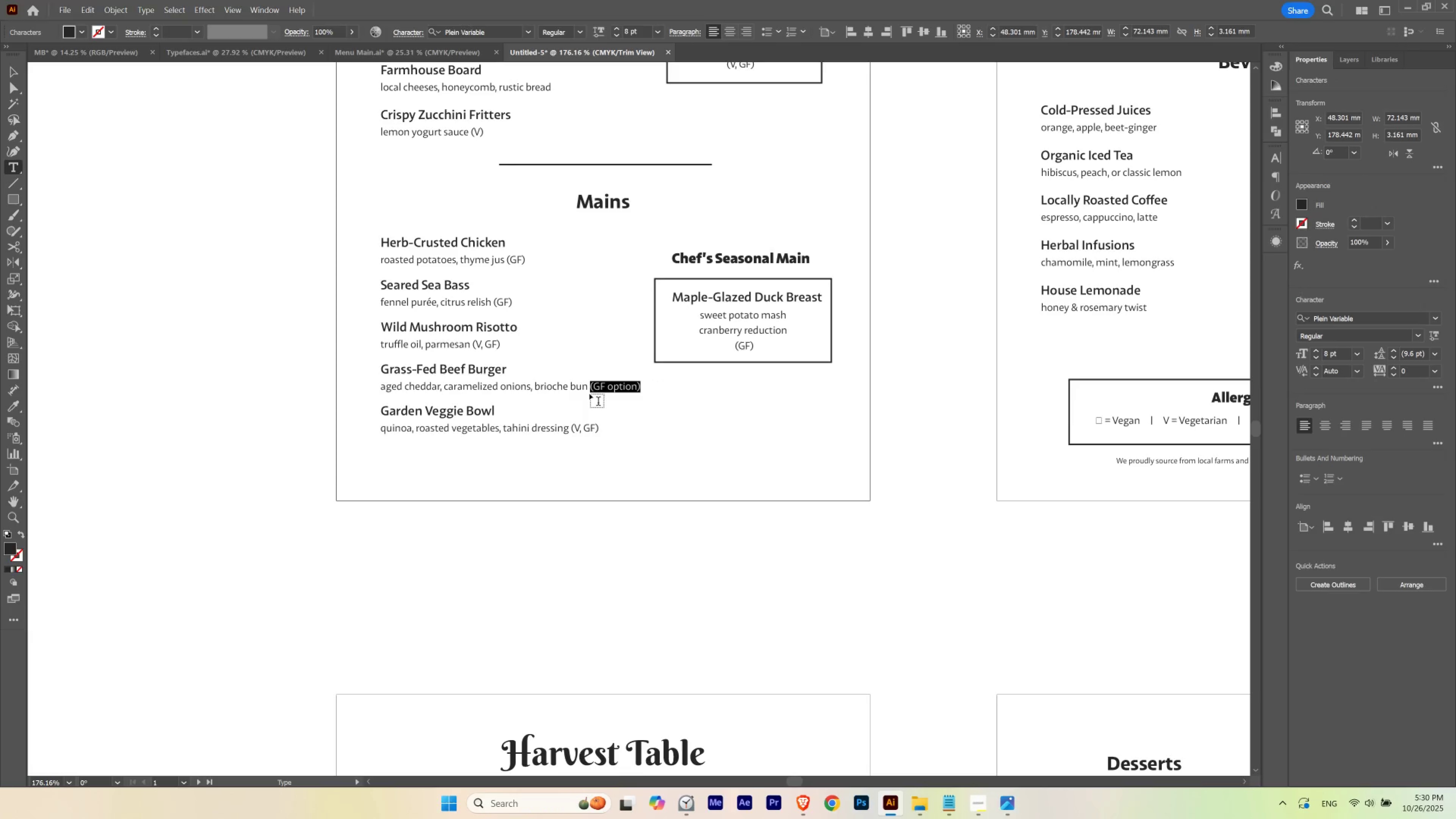 
key(Backspace)
 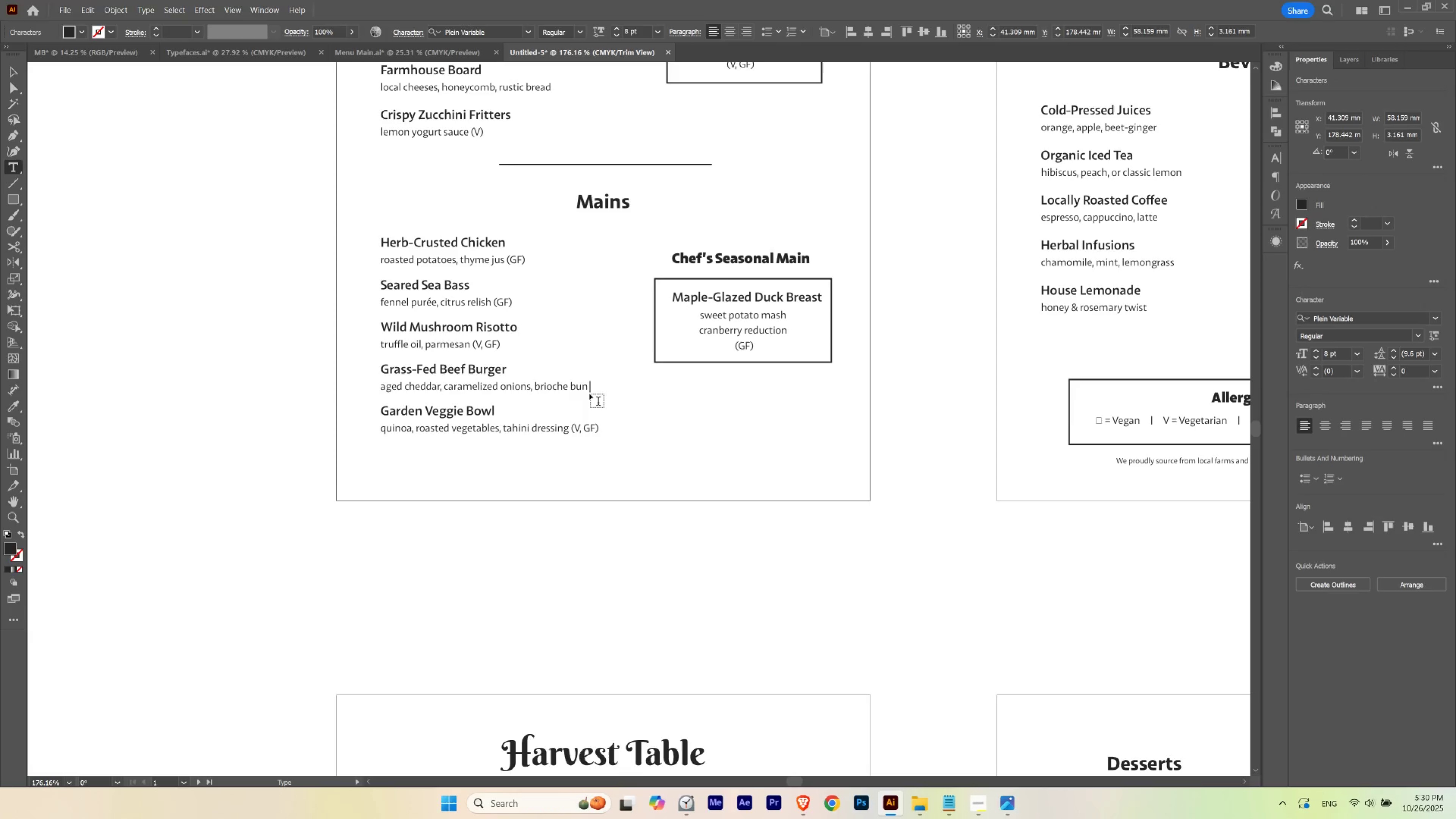 
key(Backspace)
 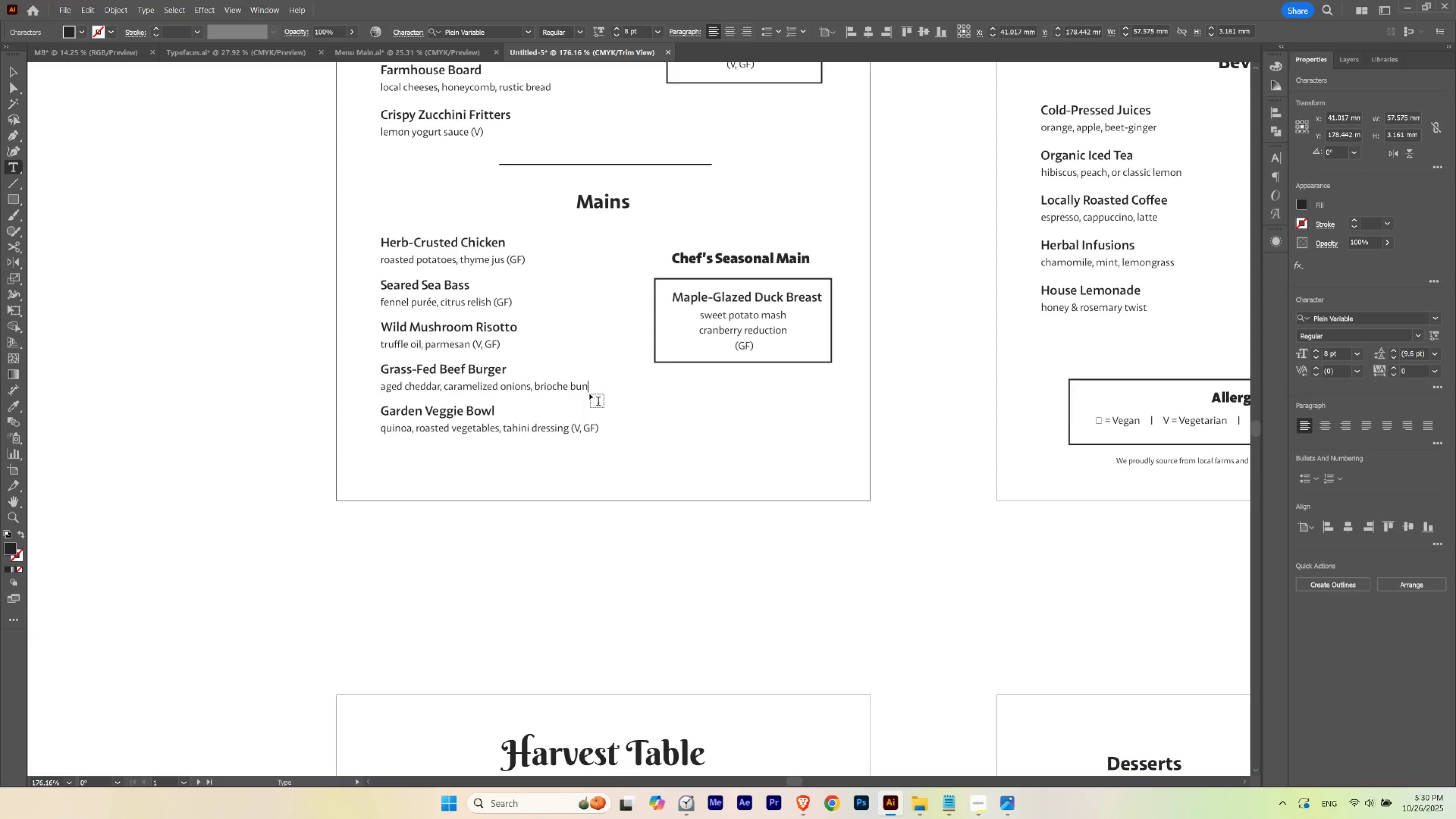 
key(Escape)
 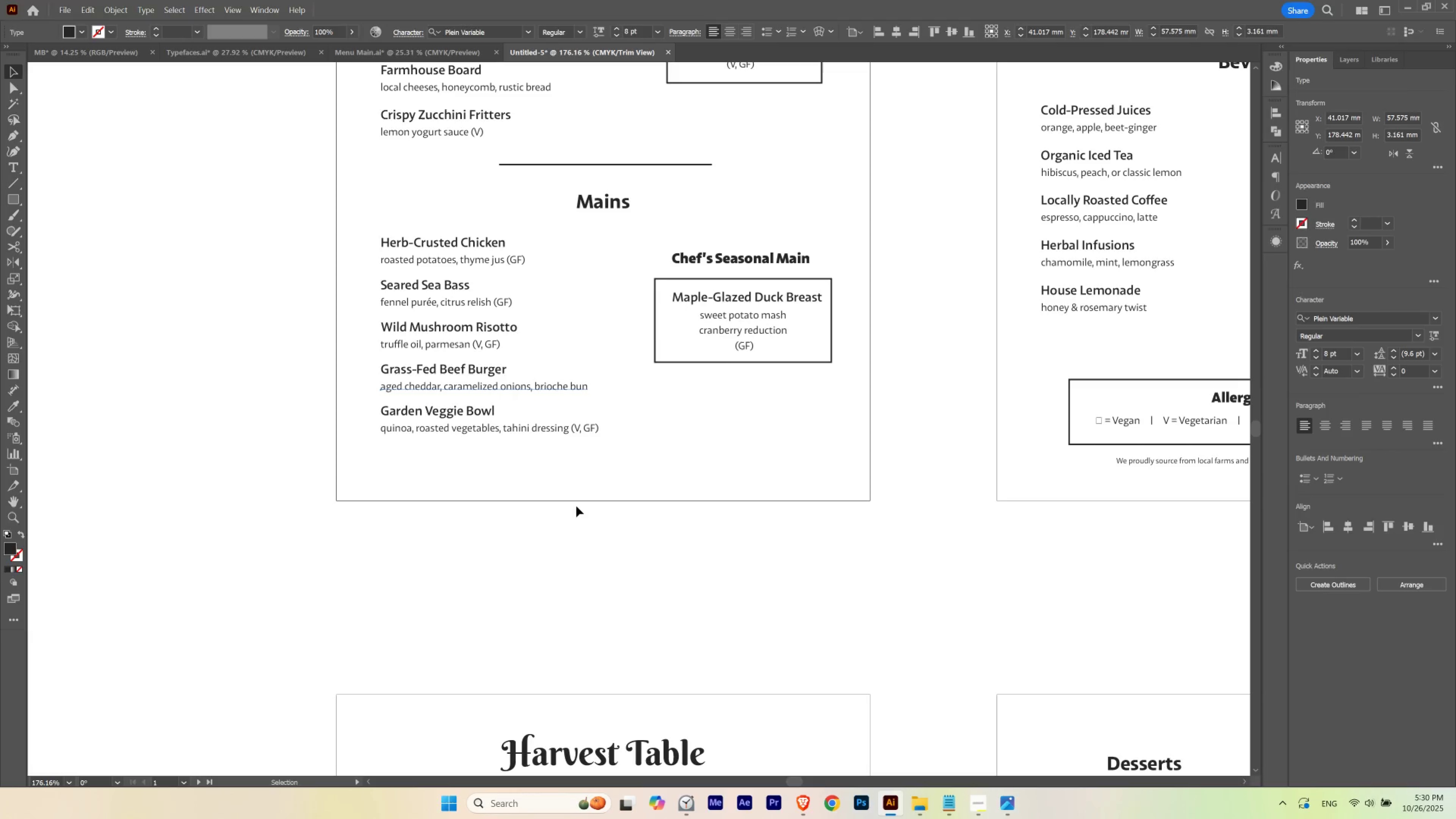 
left_click([576, 506])
 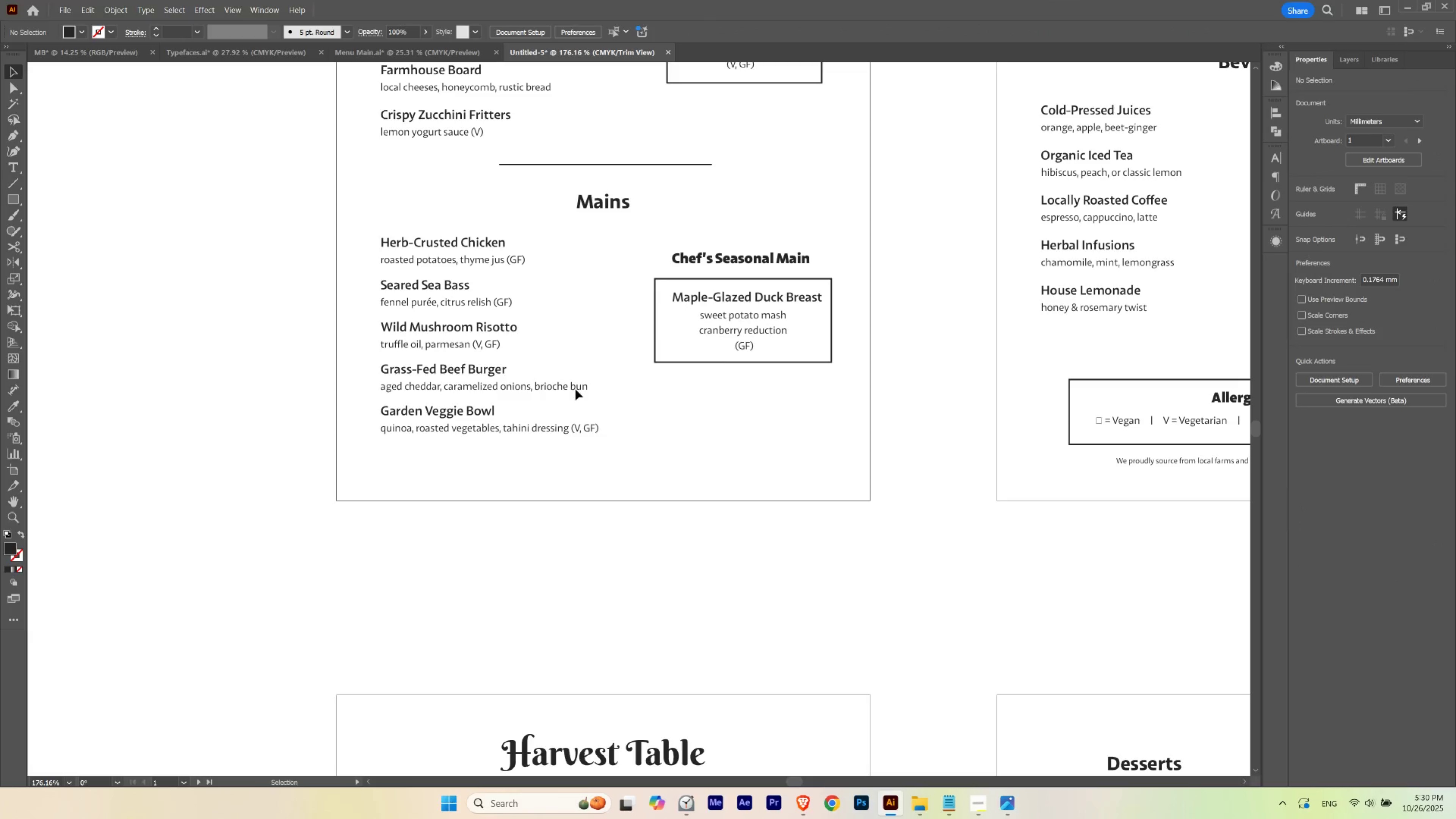 
hold_key(key=Space, duration=1.44)
 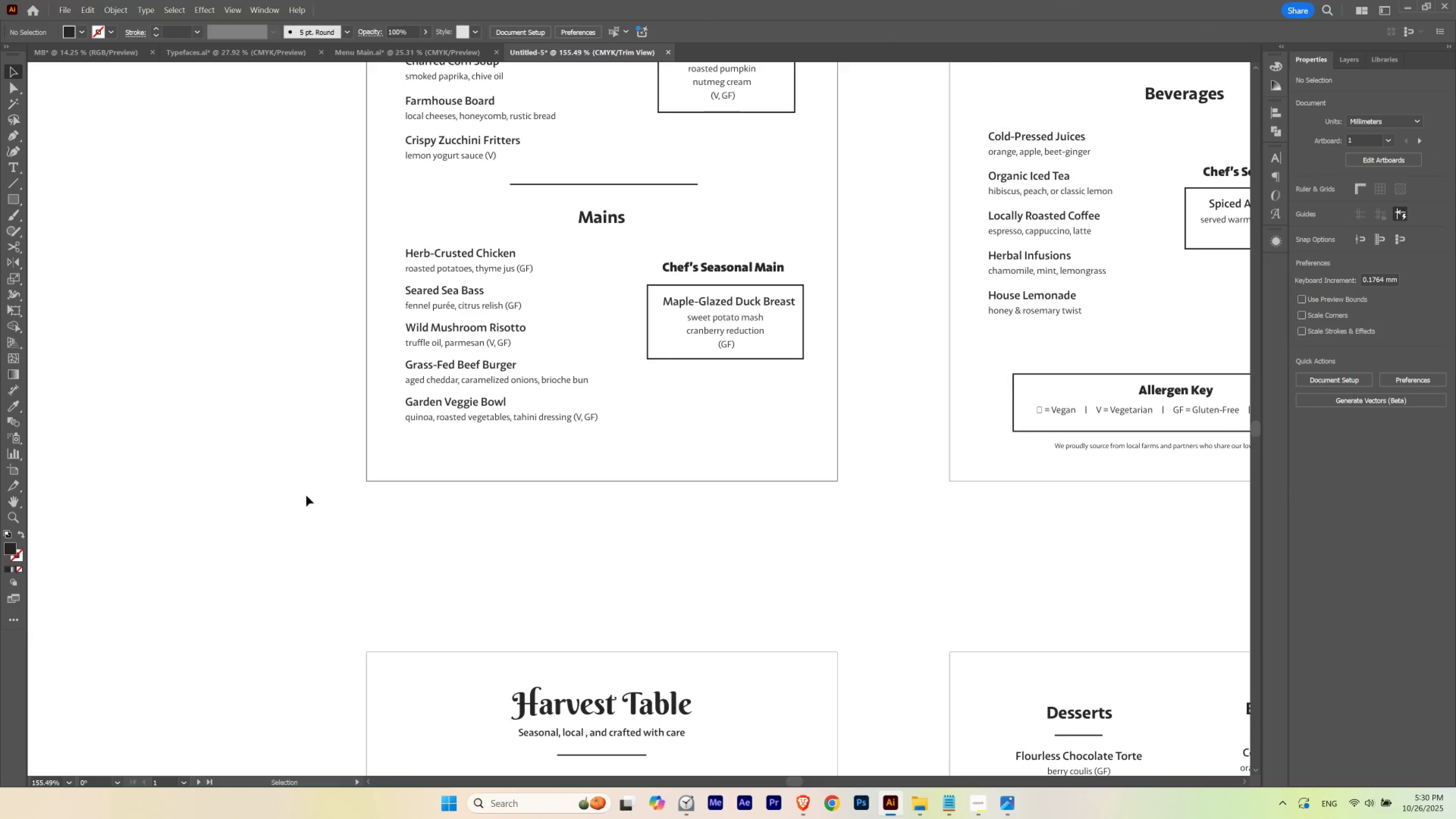 
hold_key(key=ControlLeft, duration=1.38)
left_click_drag(start_coordinate=[592, 333], to_coordinate=[578, 343])
 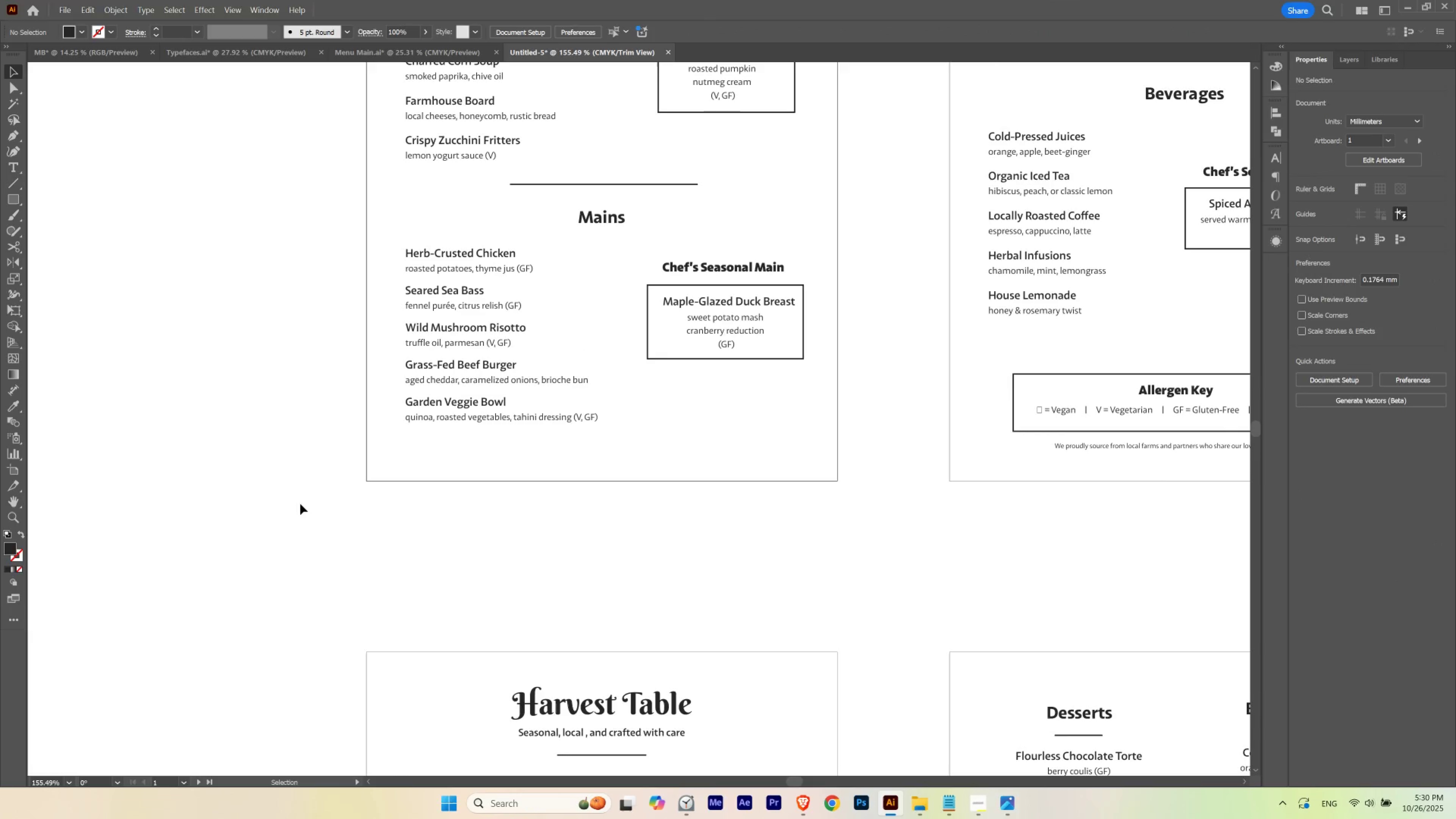 
hold_key(key=ControlLeft, duration=1.39)
 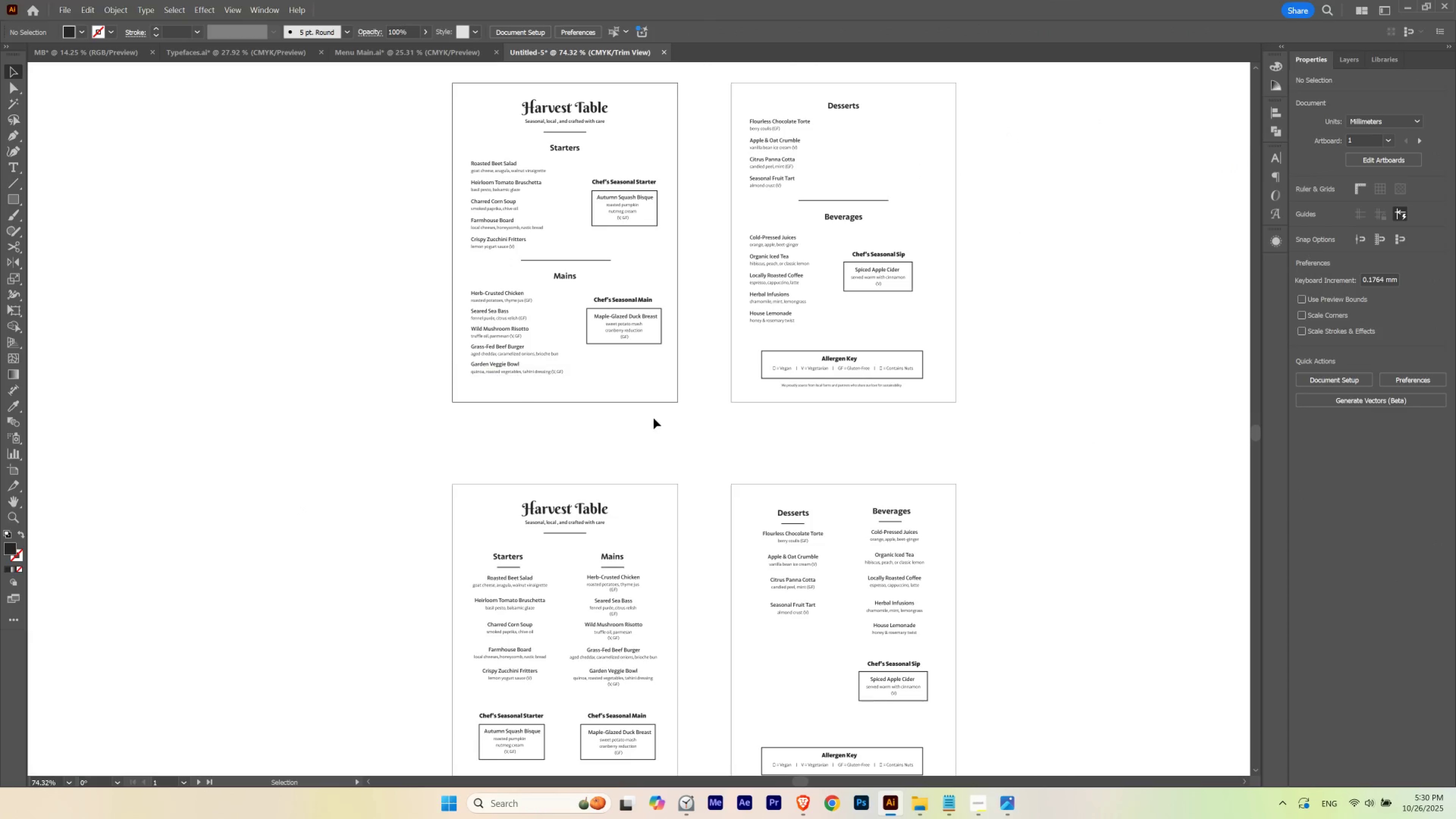 
hold_key(key=Space, duration=1.44)
 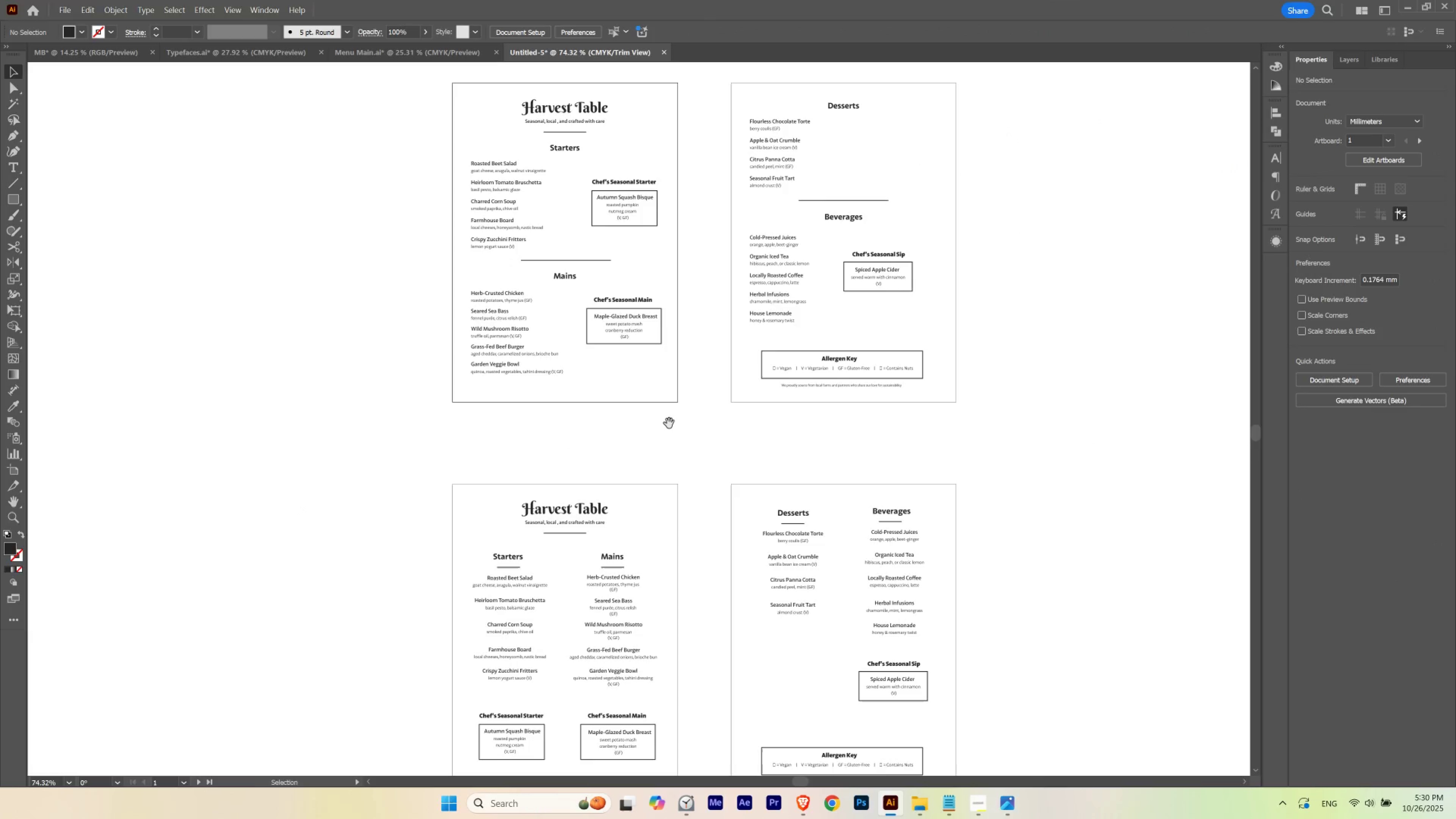 
left_click_drag(start_coordinate=[531, 330], to_coordinate=[450, 376])
 